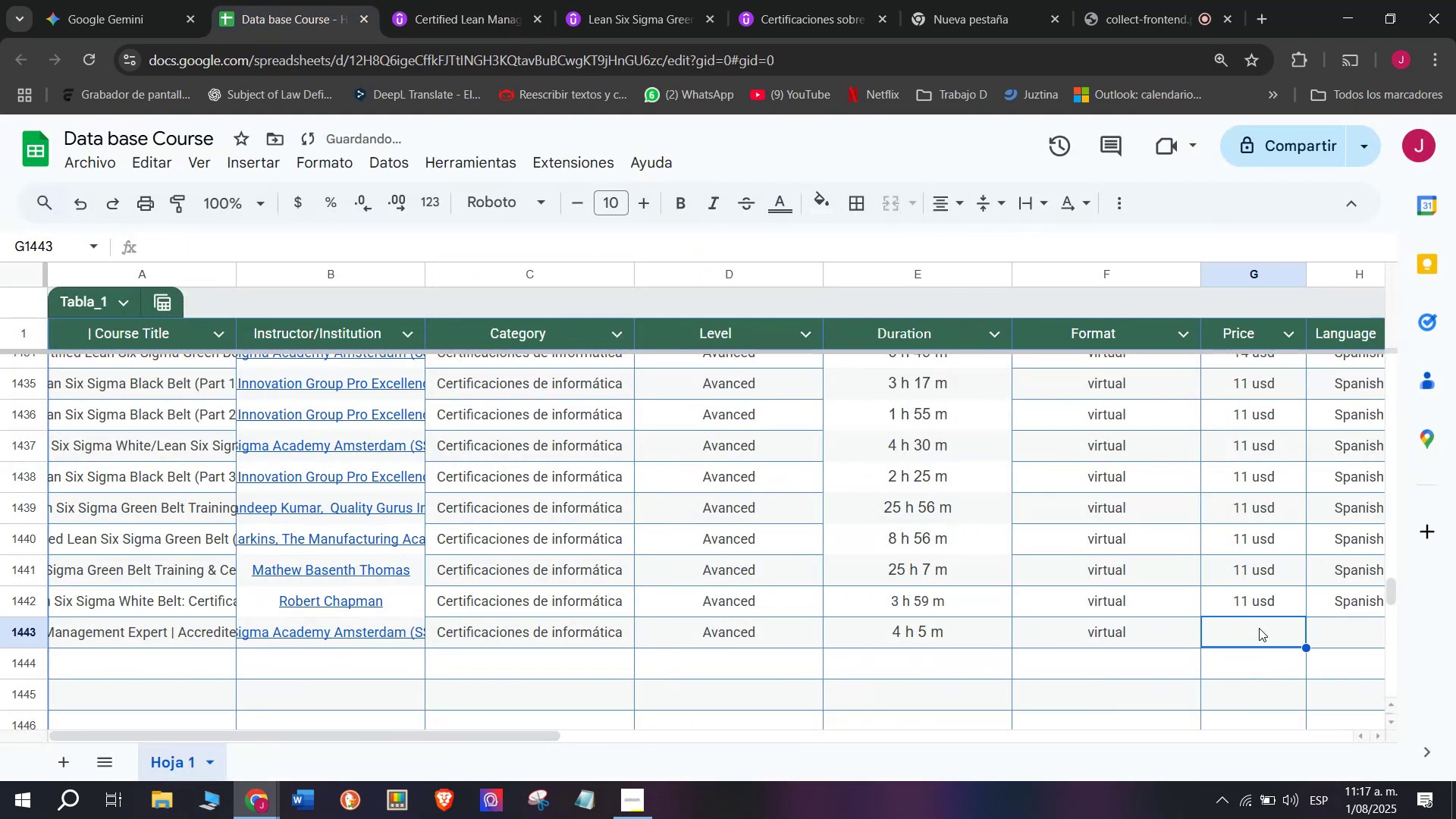 
key(Z)
 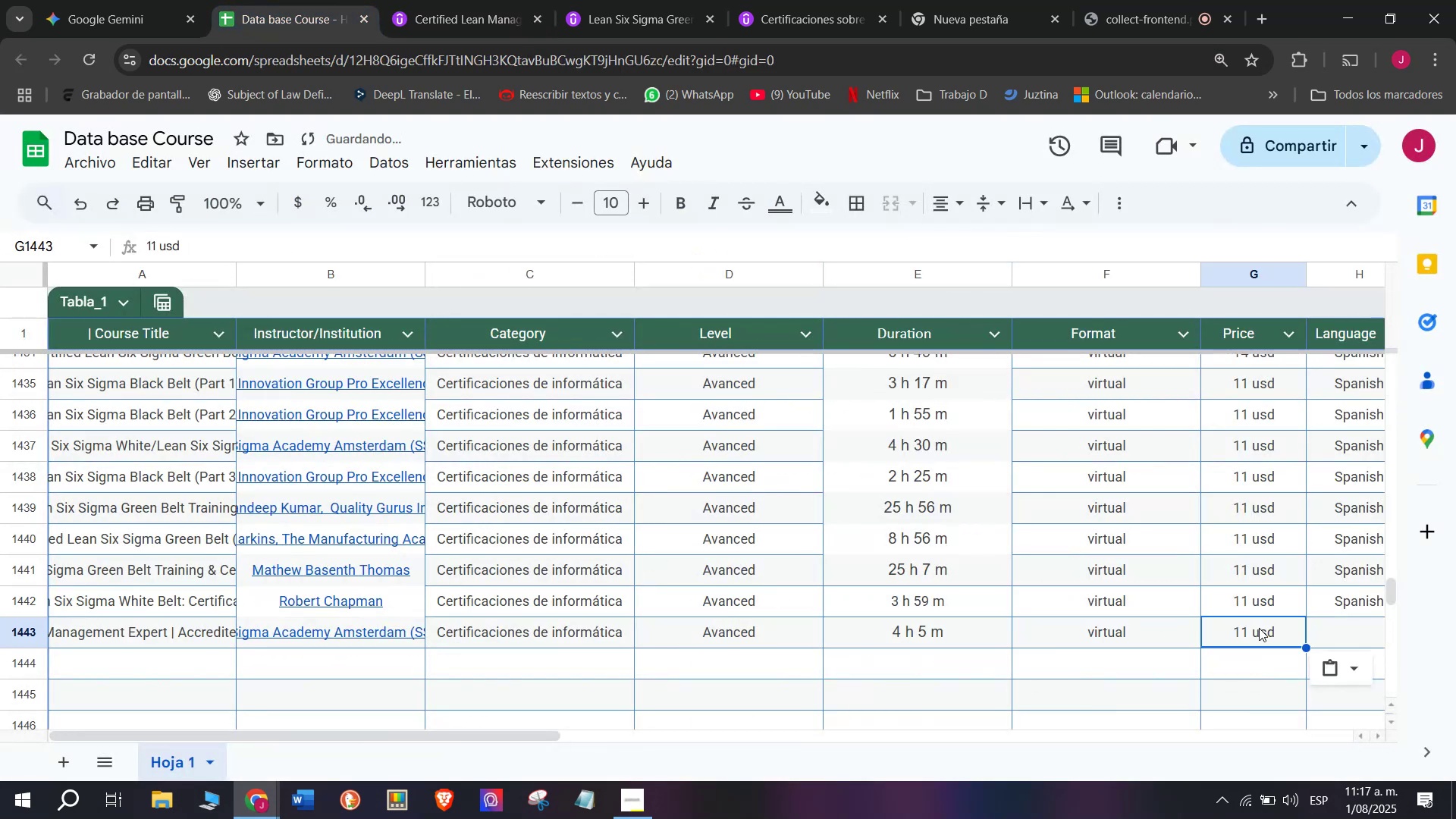 
key(Control+ControlLeft)
 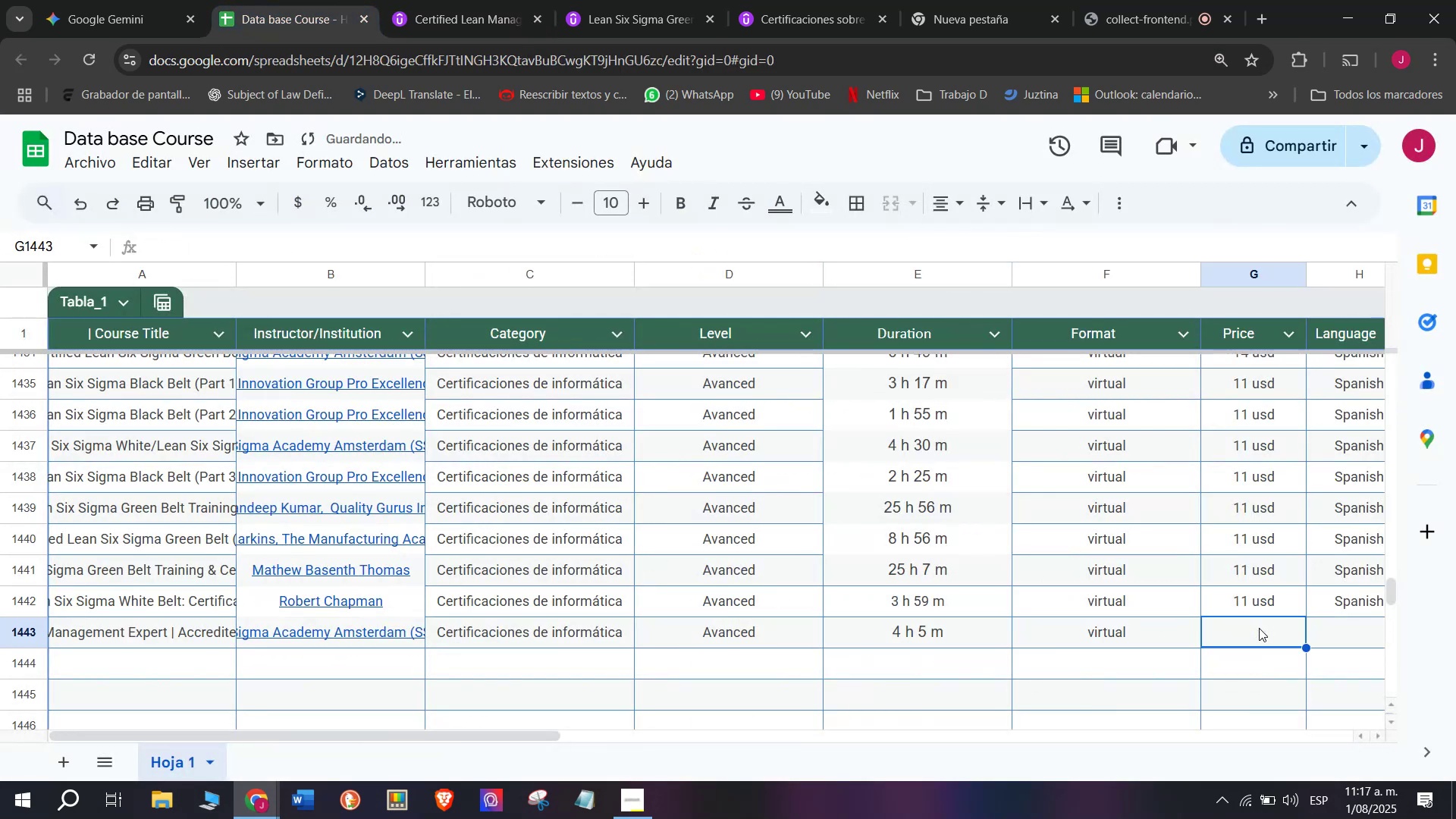 
key(Control+V)
 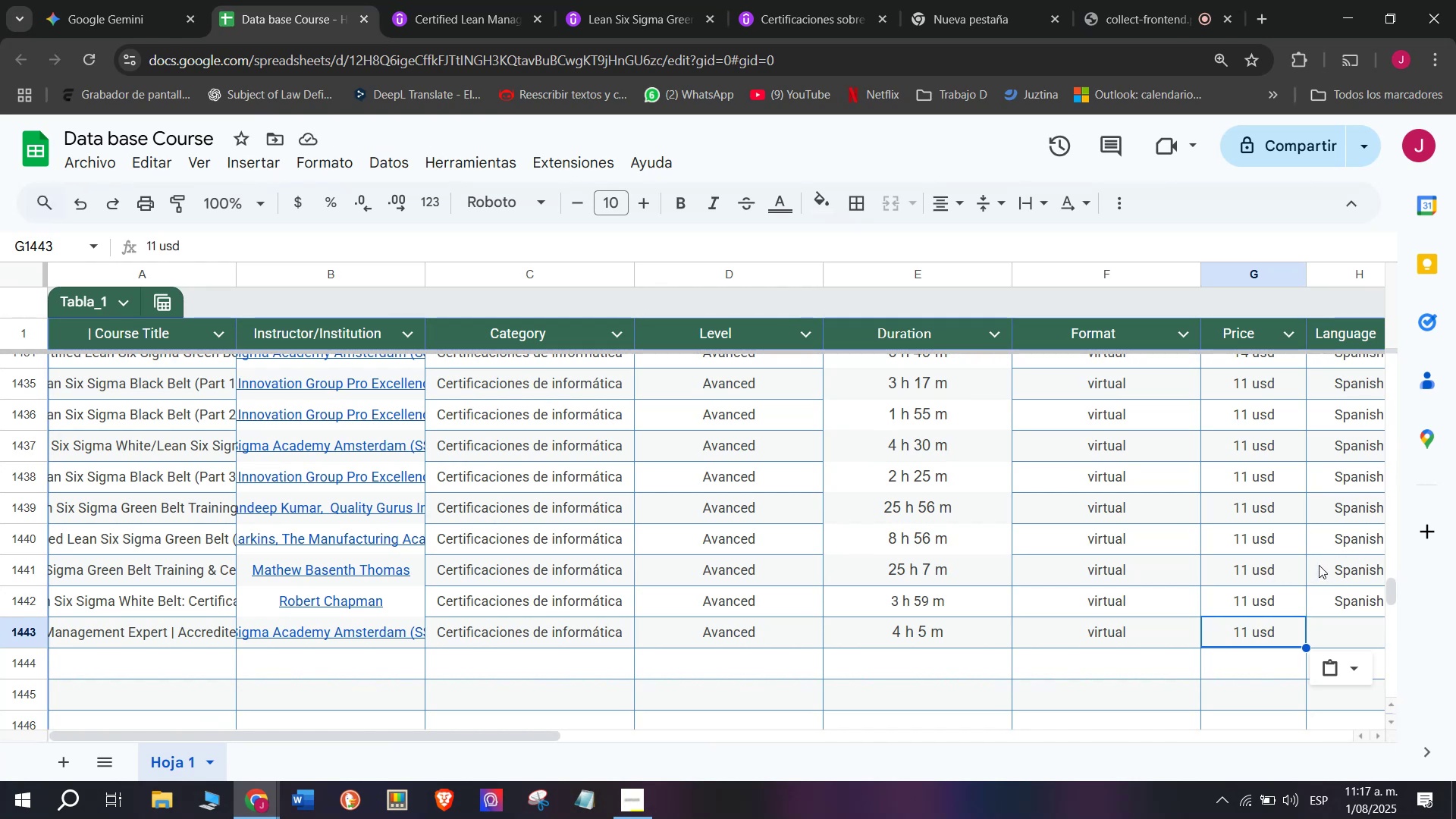 
wait(11.77)
 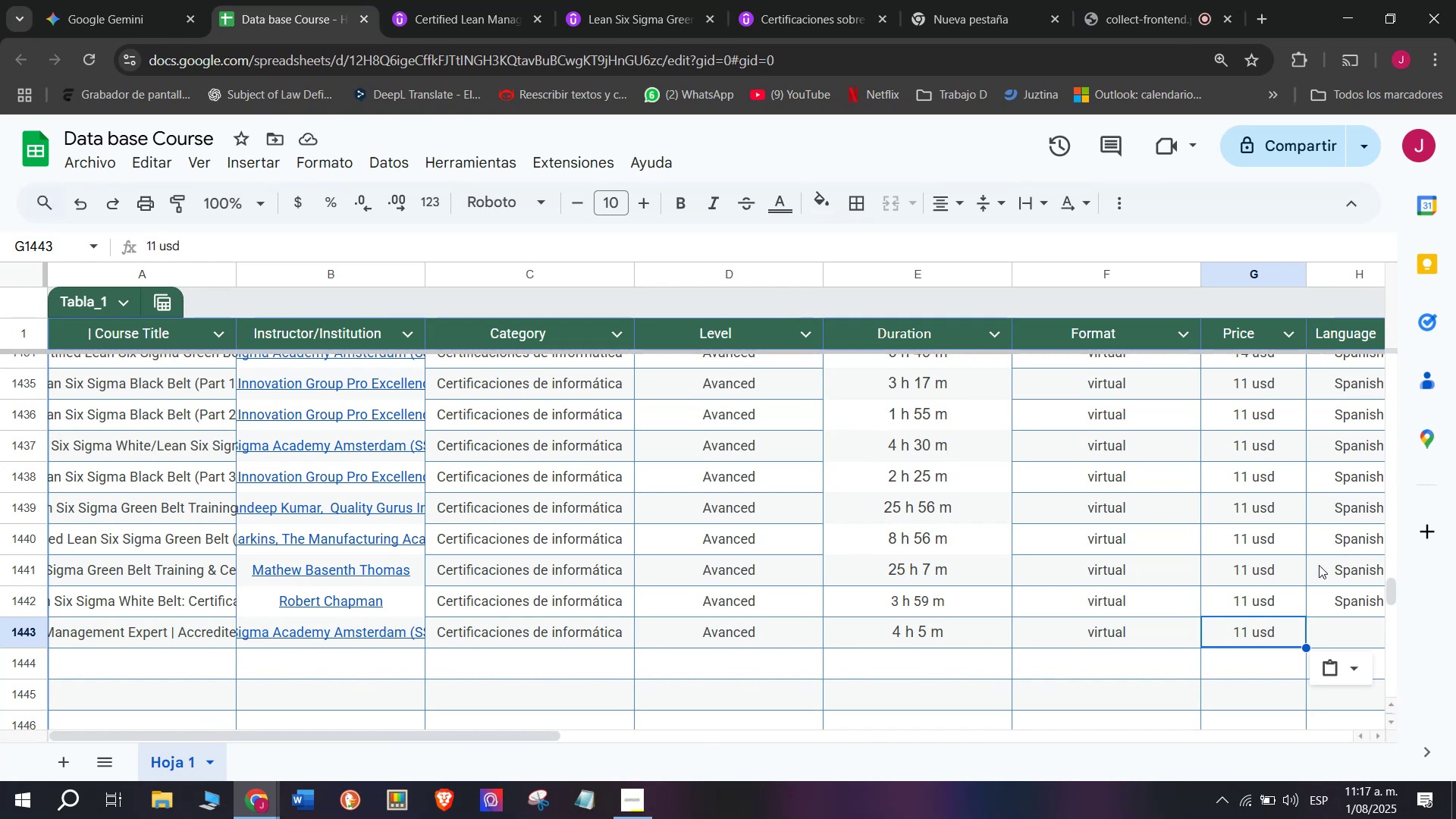 
left_click([1339, 603])
 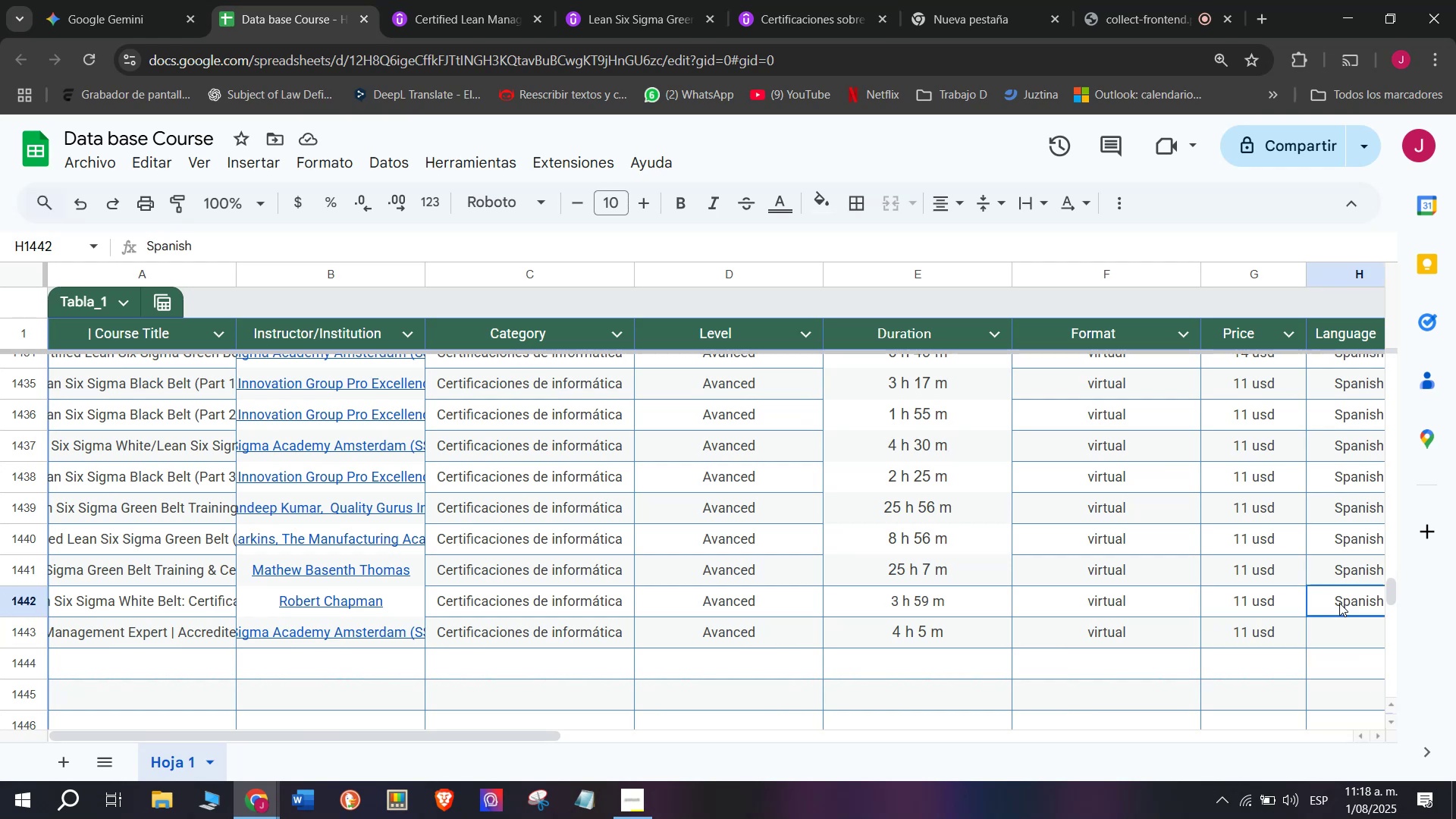 
key(Control+C)
 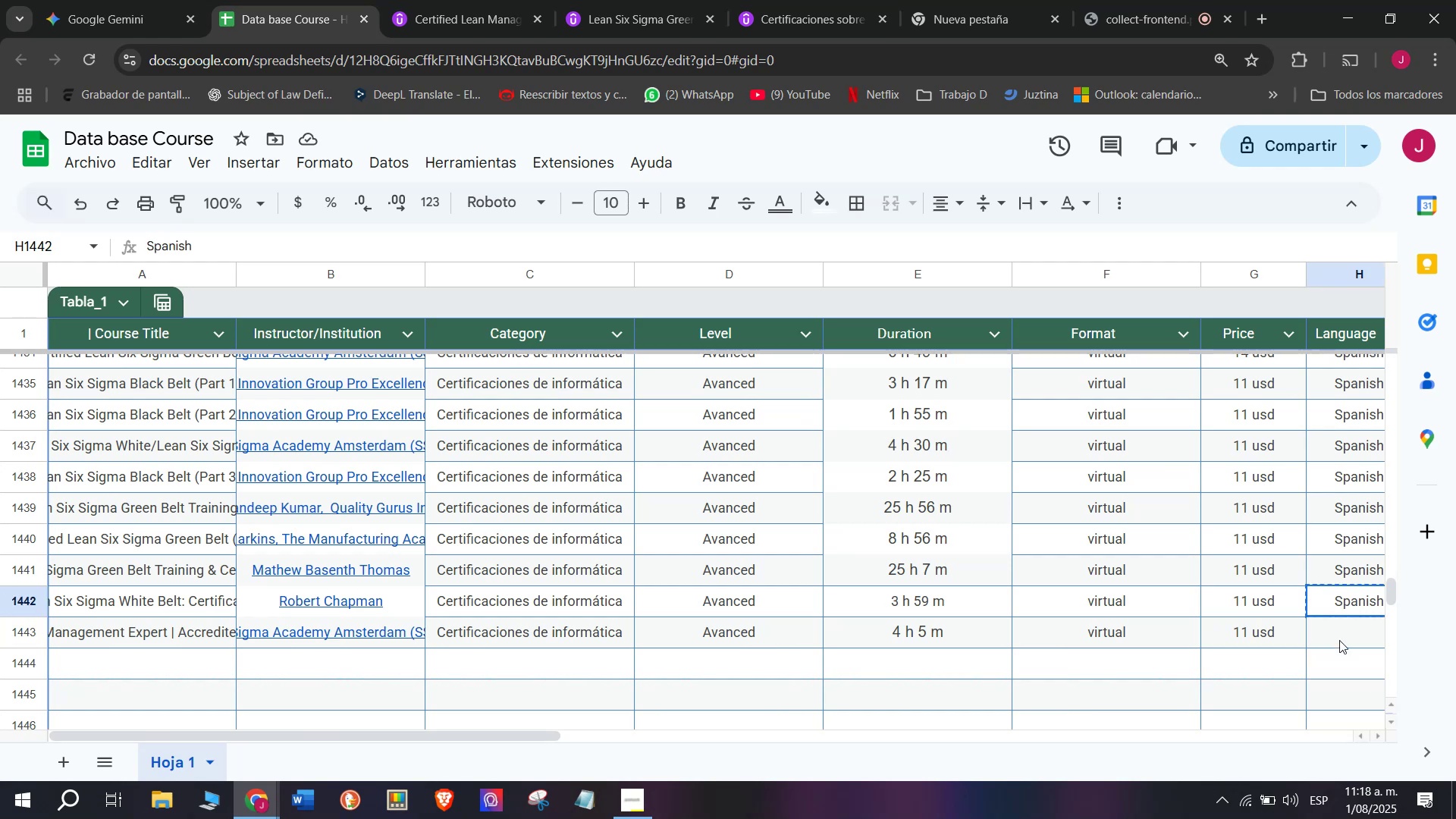 
key(Control+ControlLeft)
 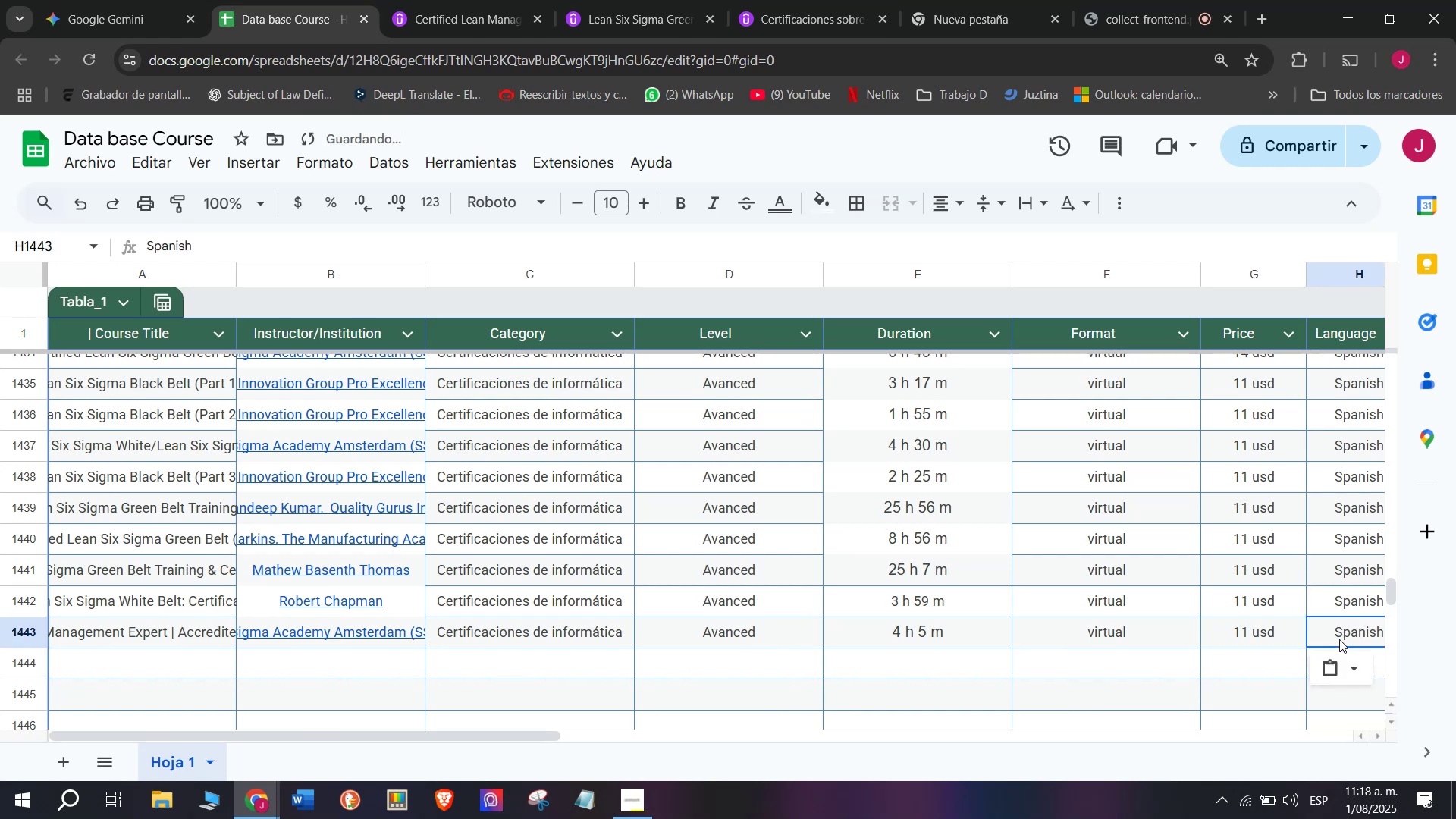 
key(Break)
 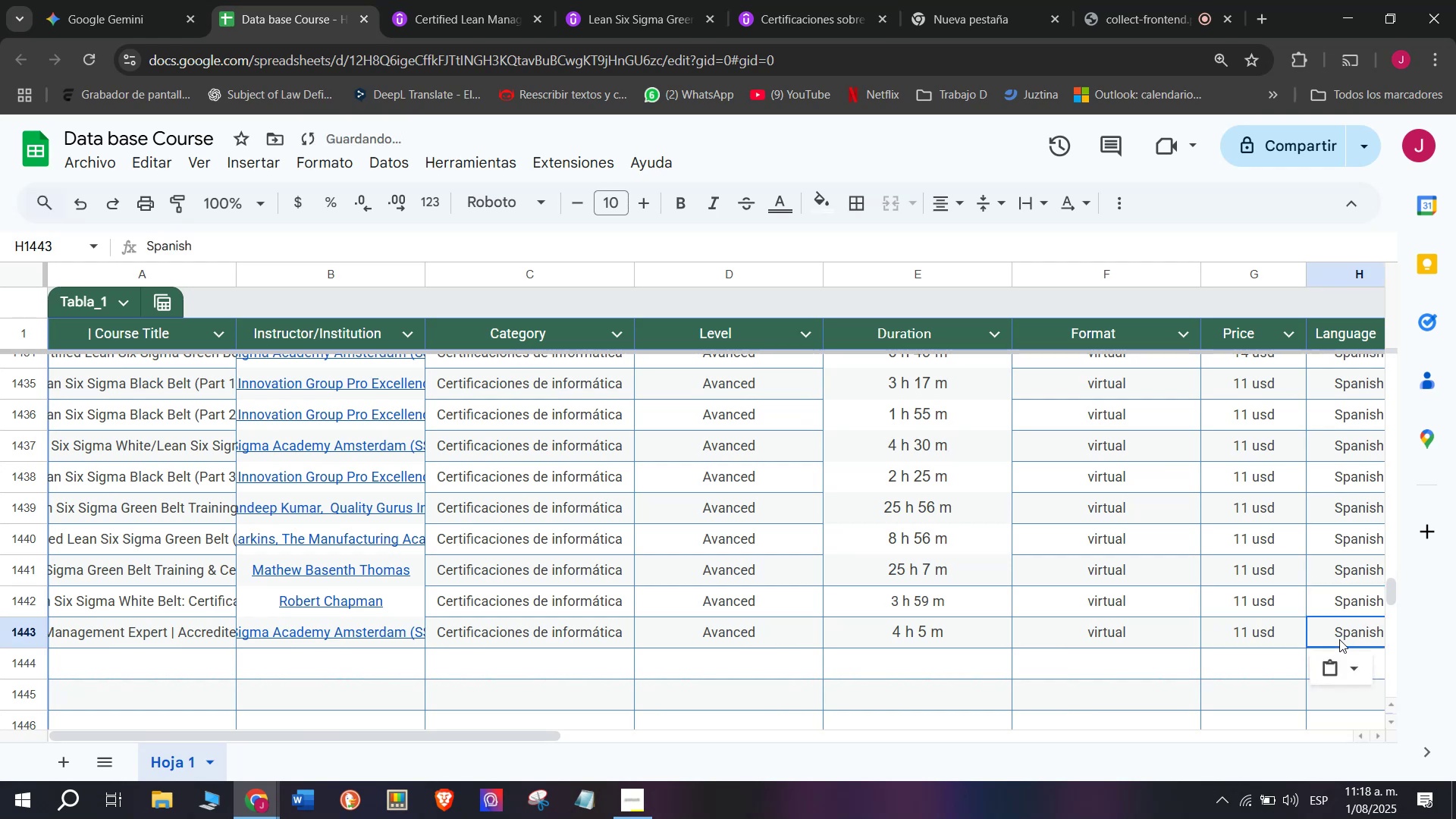 
double_click([1339, 639])
 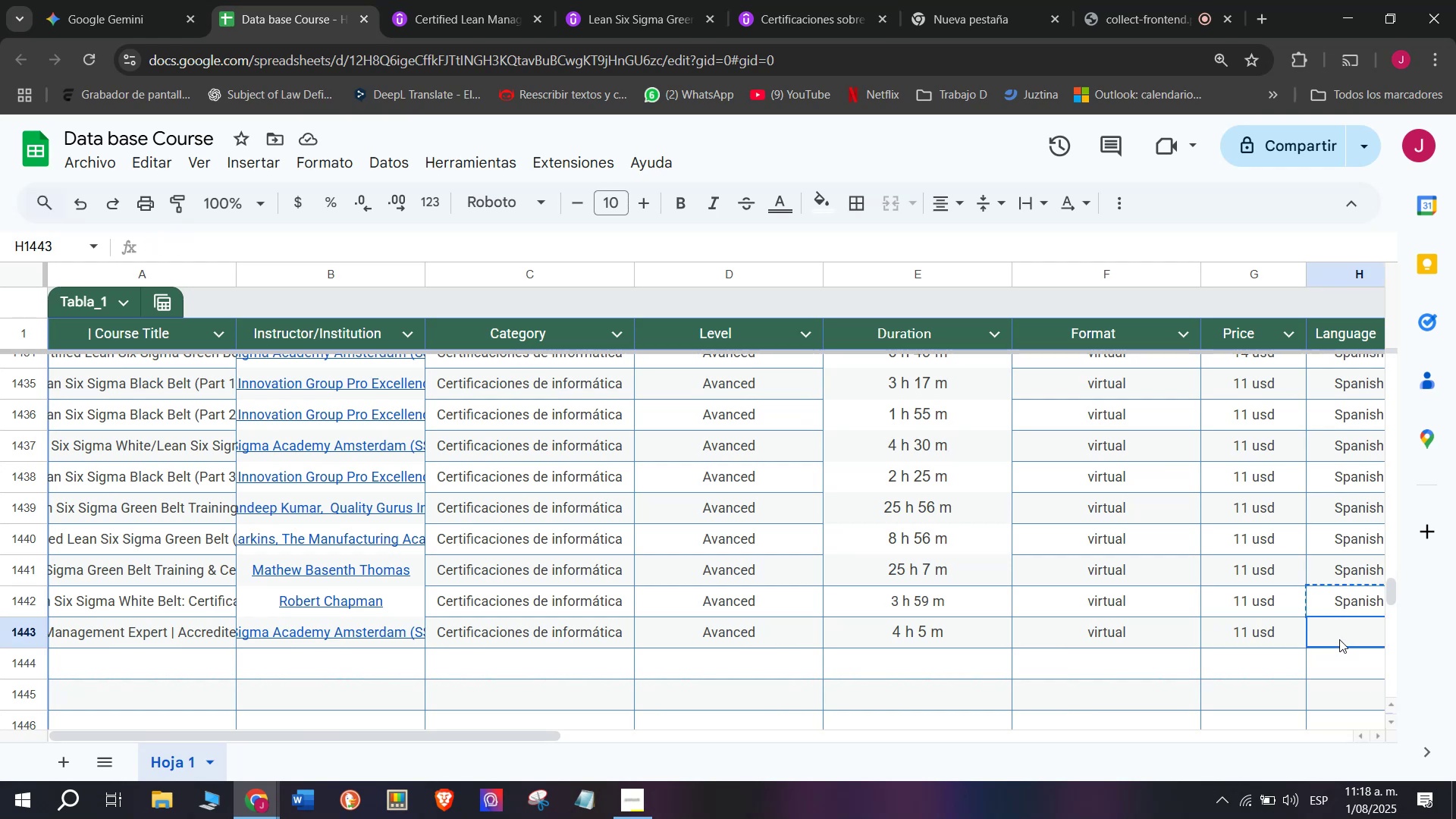 
key(Z)
 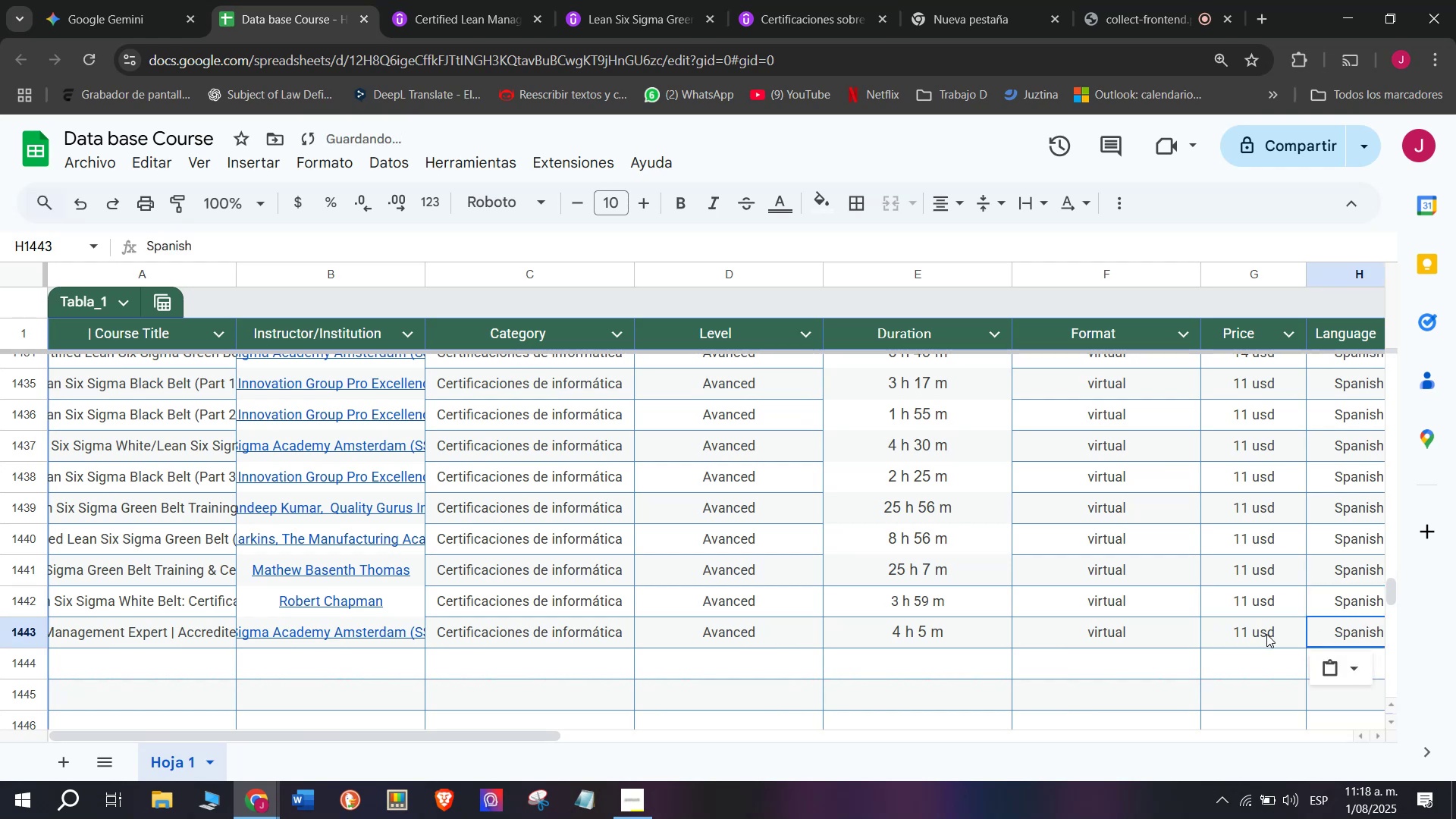 
key(Control+ControlLeft)
 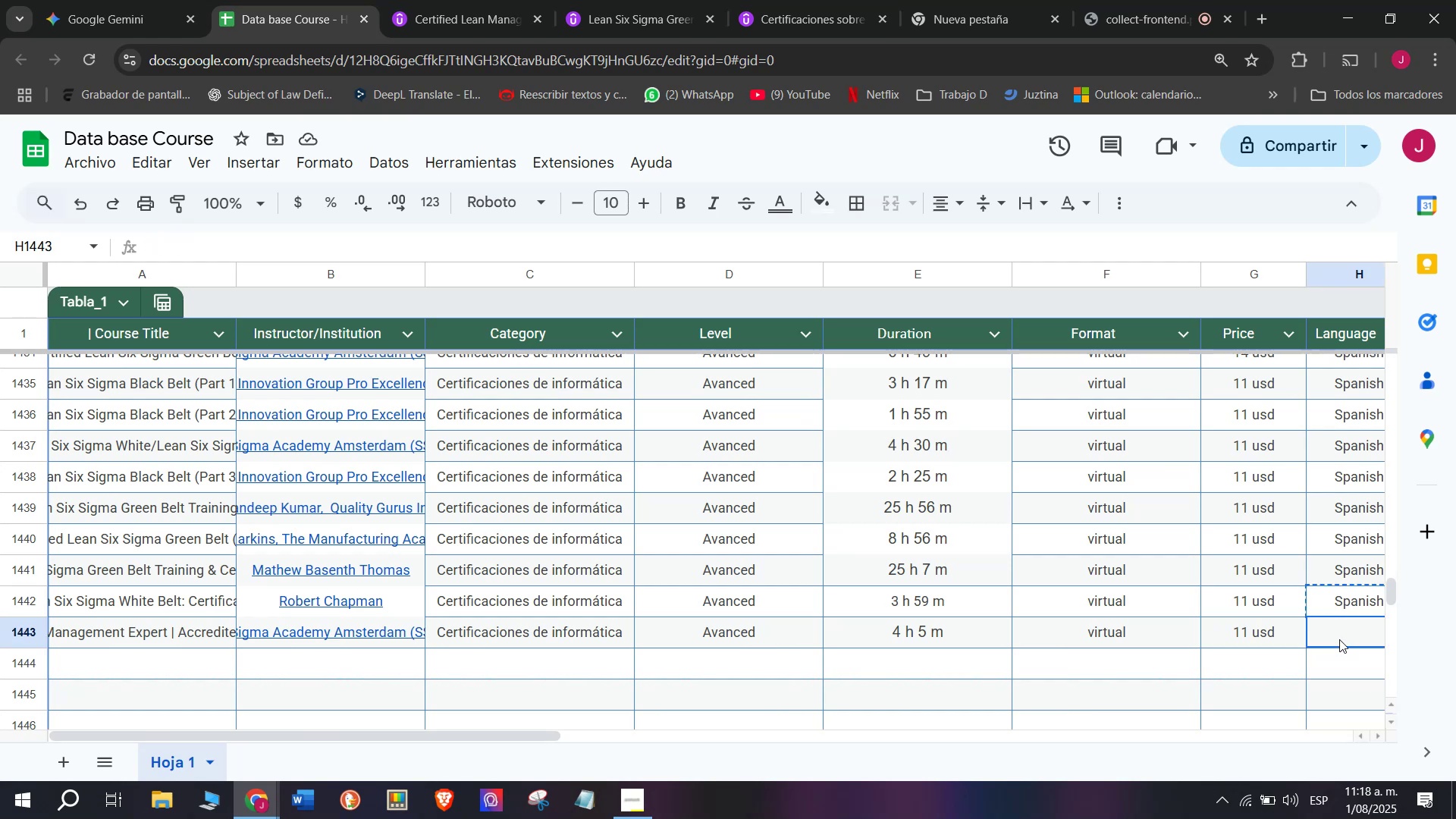 
key(Control+V)
 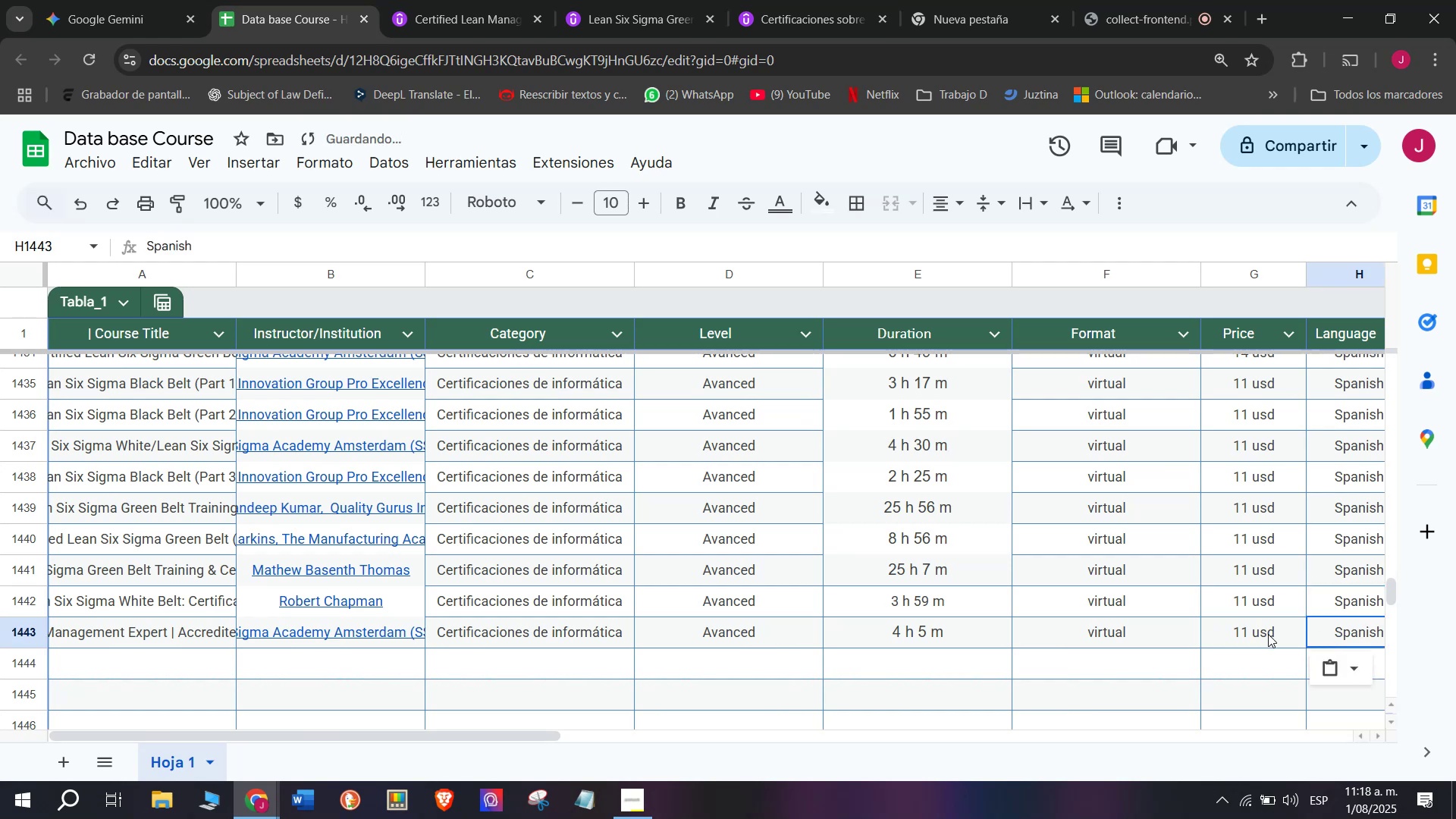 
scroll: coordinate [608, 595], scroll_direction: down, amount: 3.0
 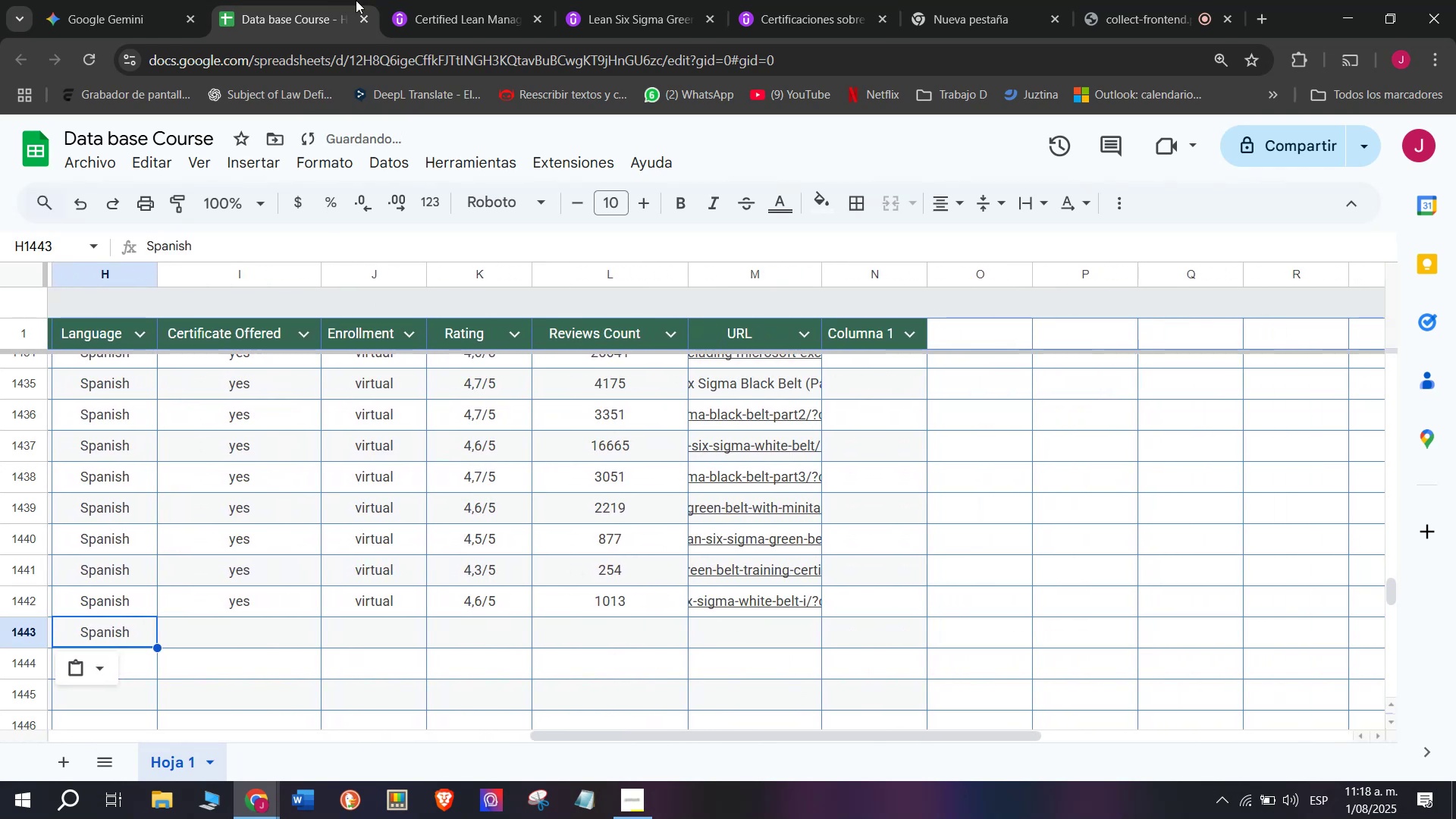 
left_click([460, 0])
 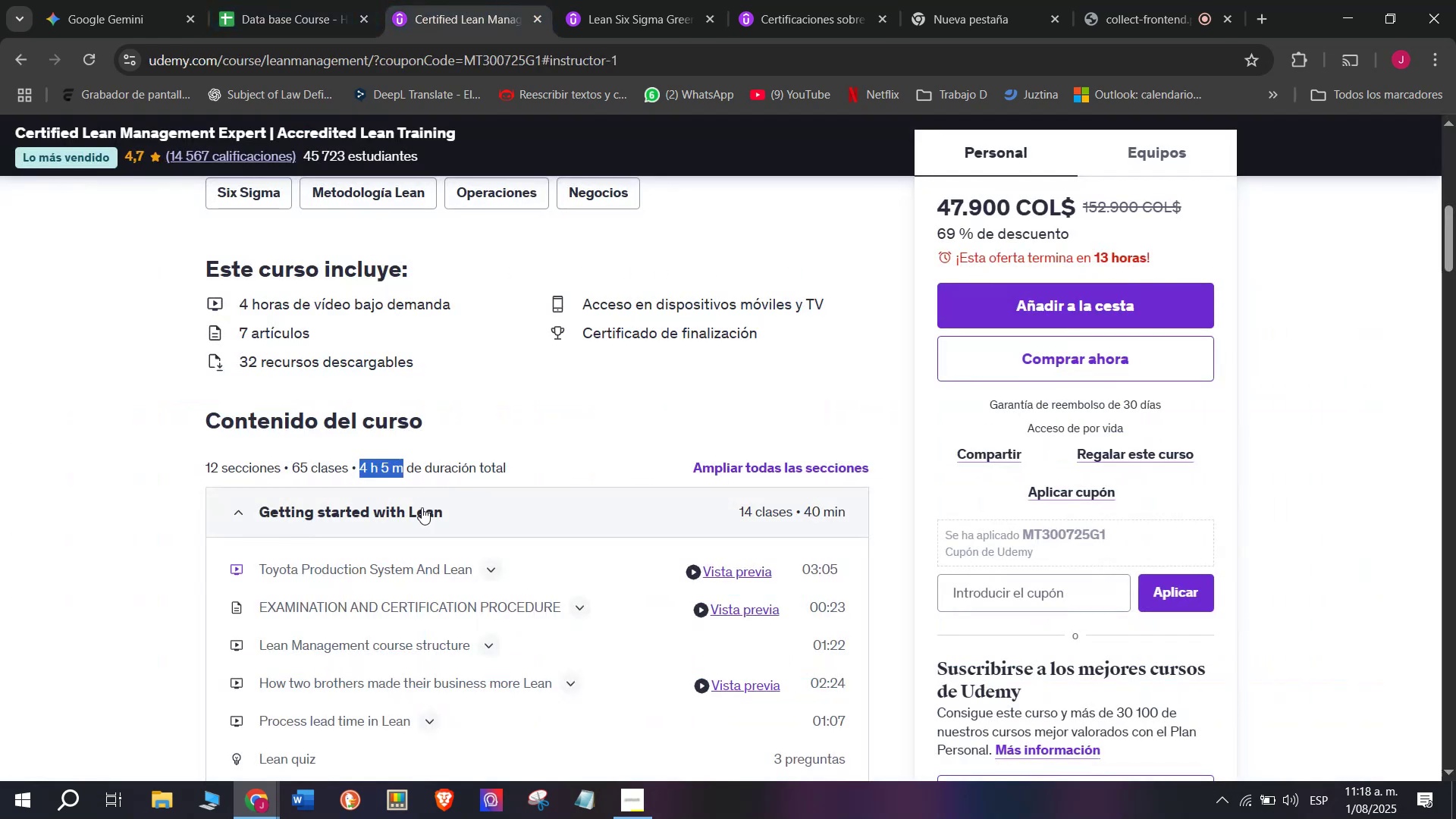 
scroll: coordinate [421, 511], scroll_direction: up, amount: 4.0
 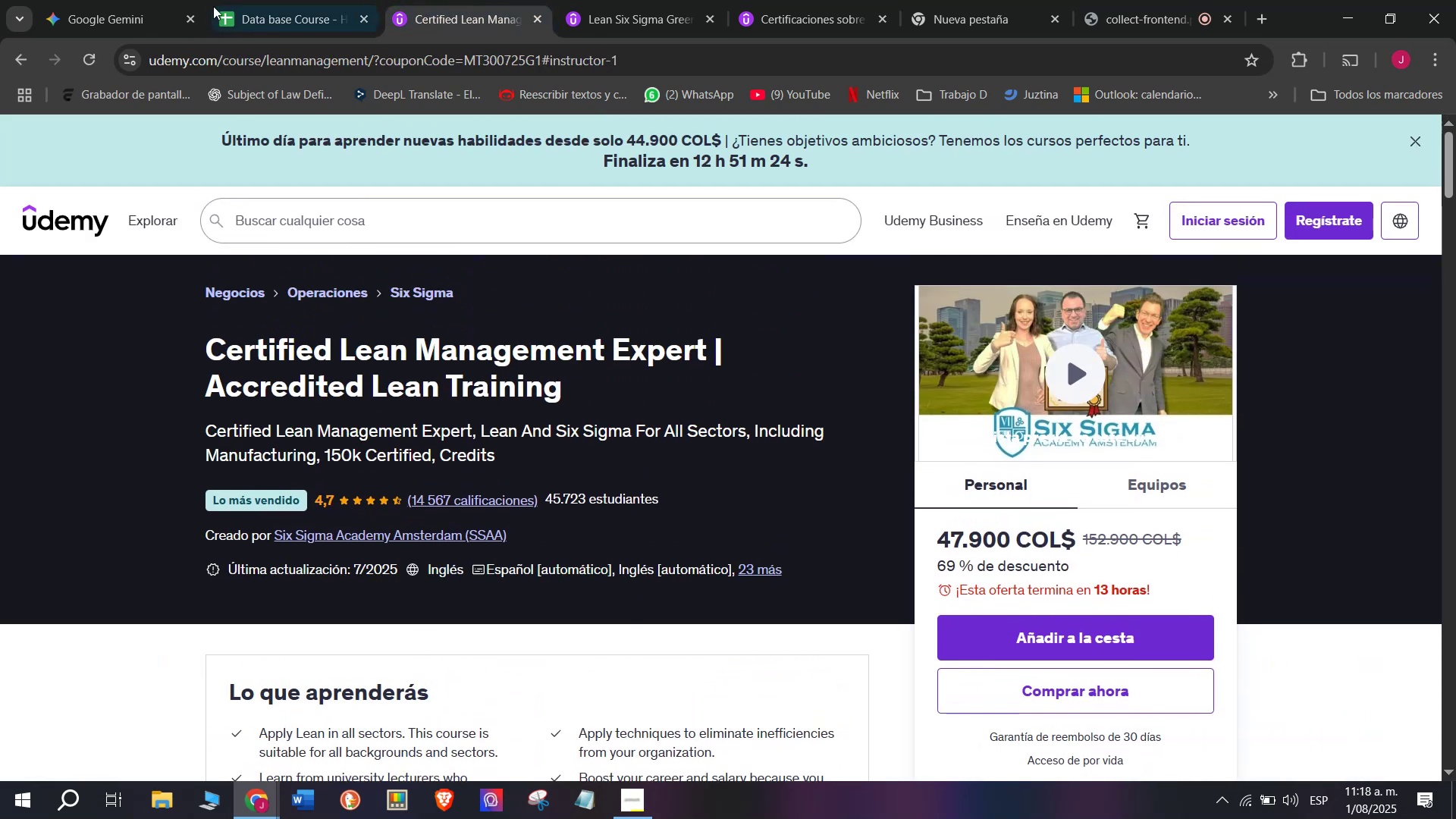 
left_click([227, 0])
 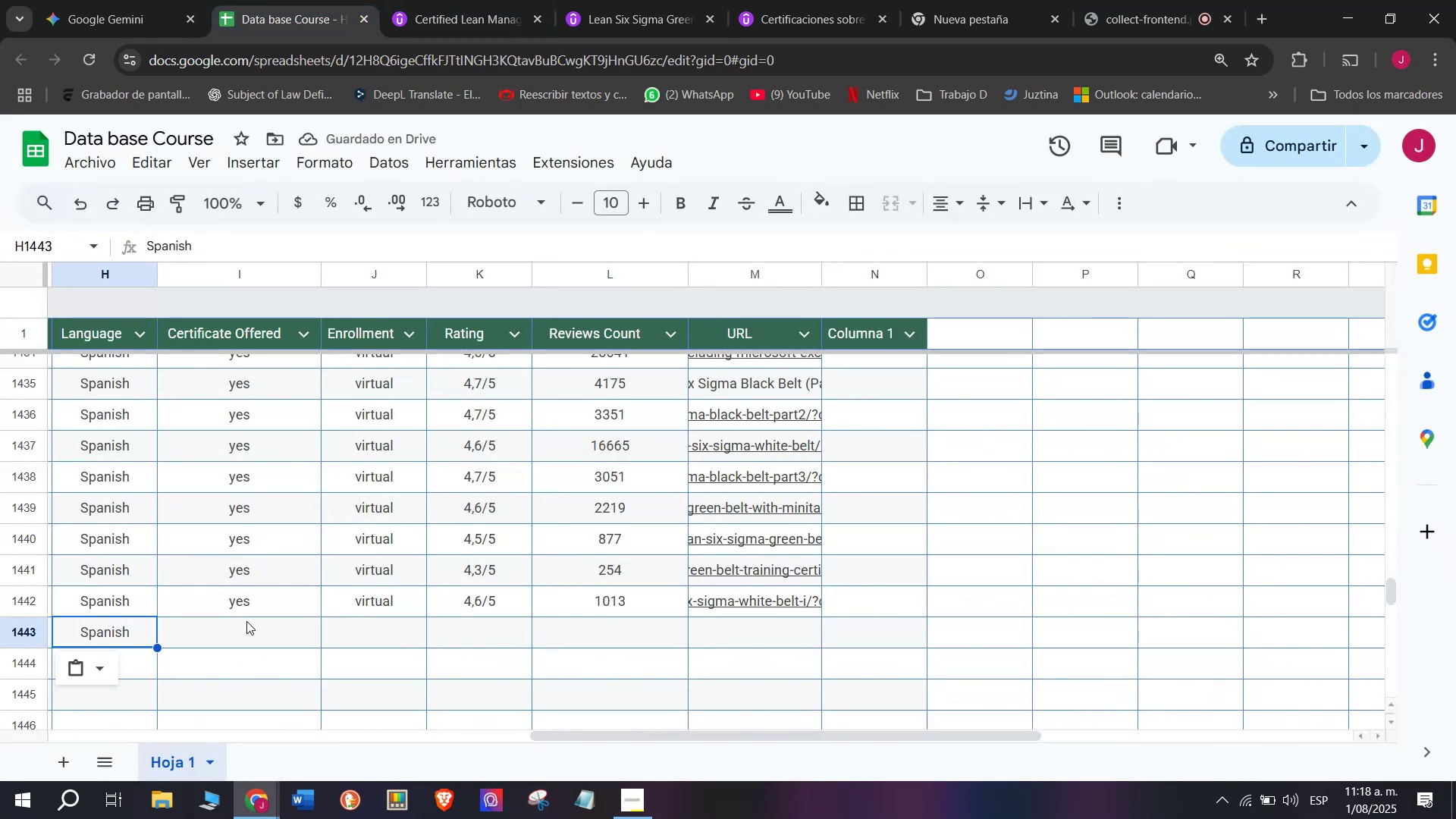 
key(Control+ControlLeft)
 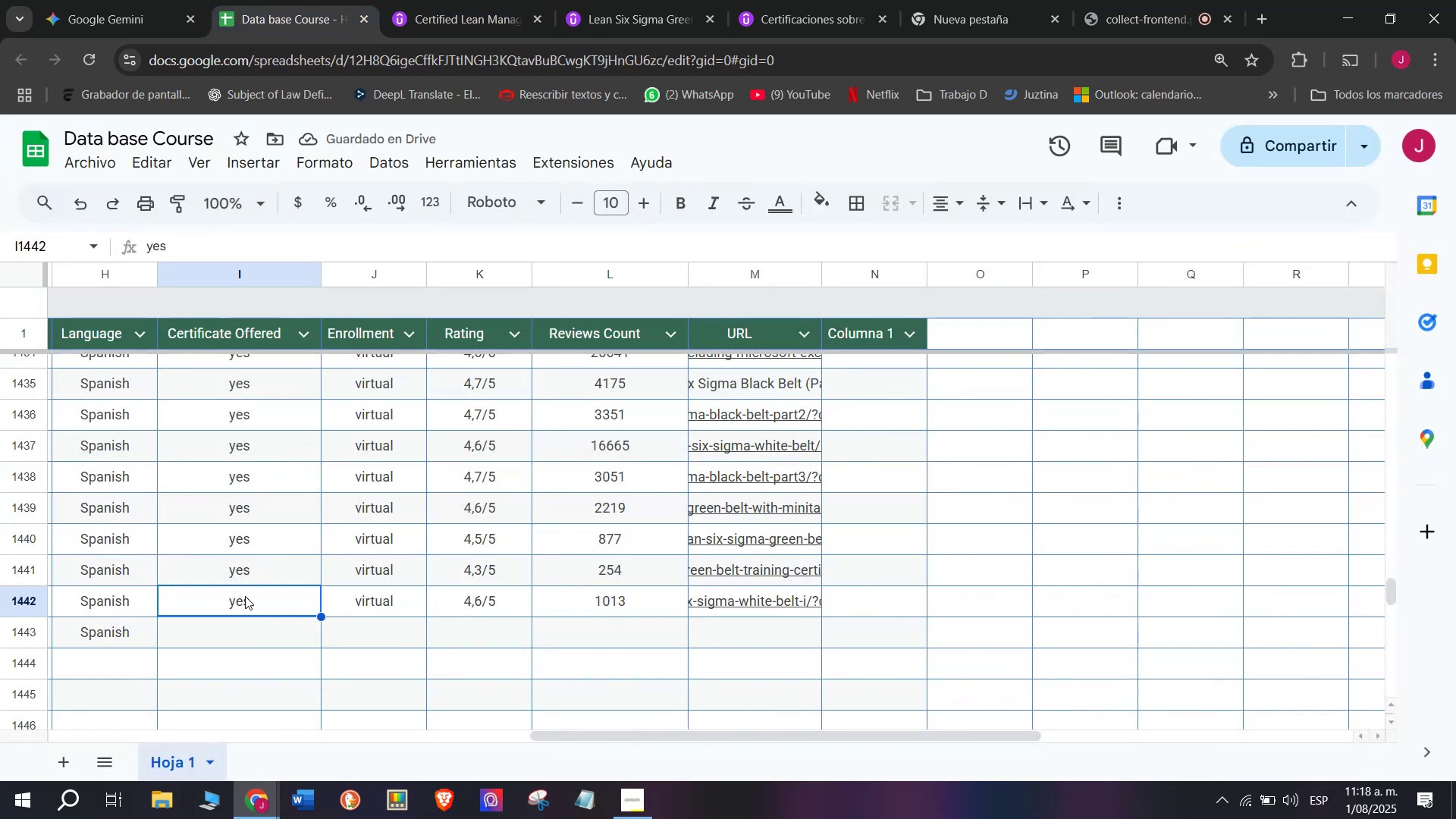 
key(Break)
 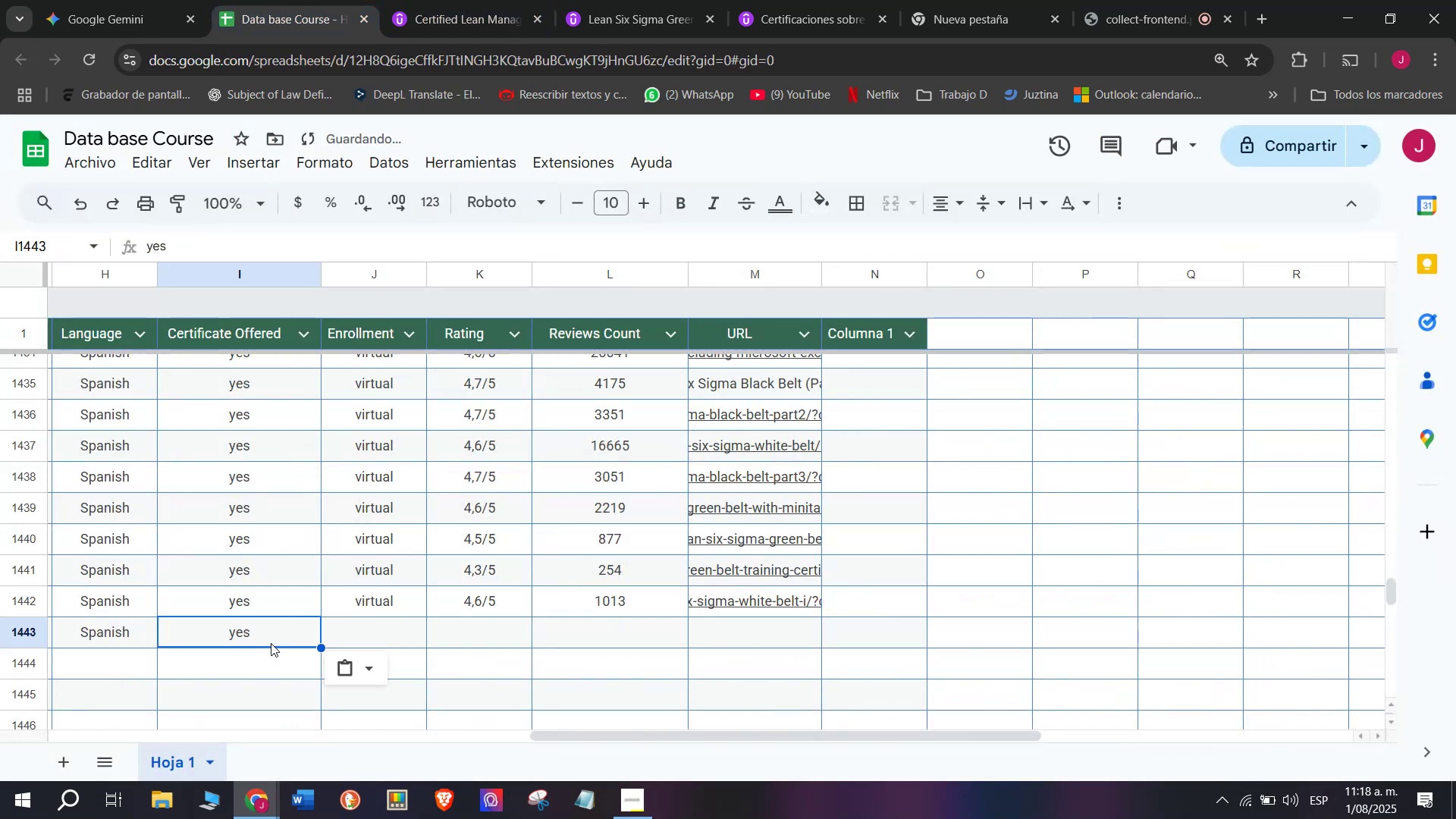 
key(Control+C)
 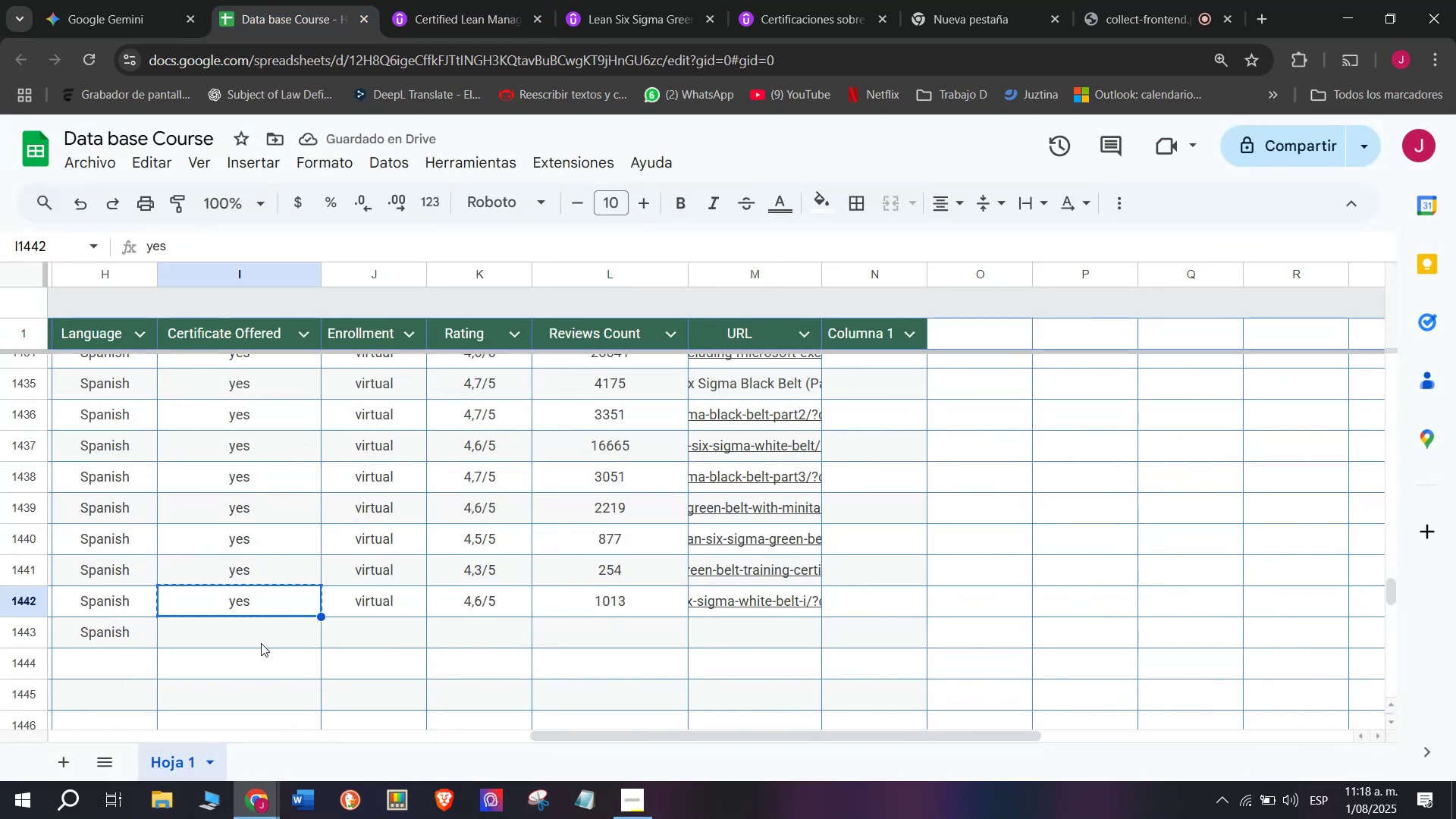 
key(Z)
 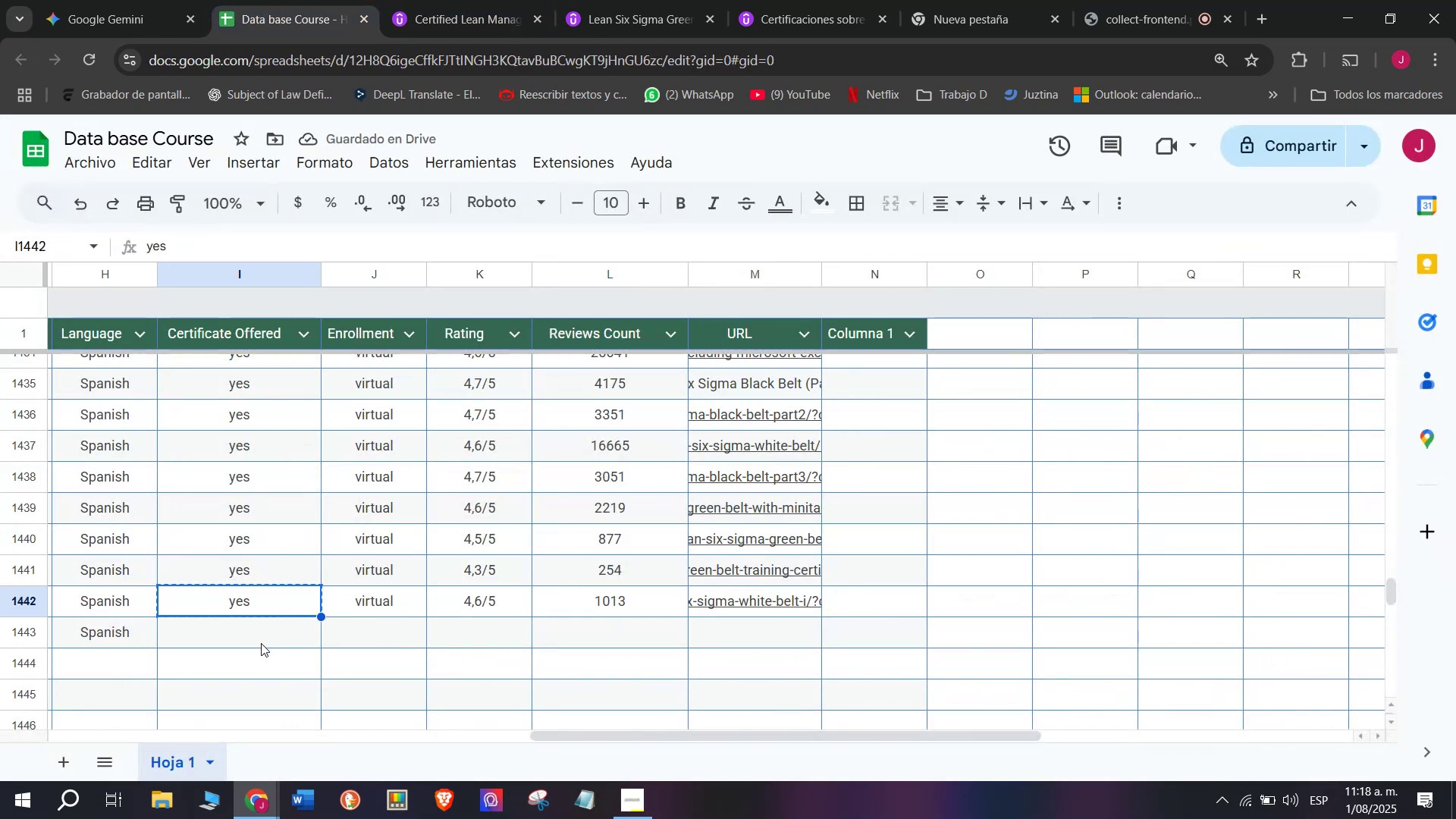 
key(Control+ControlLeft)
 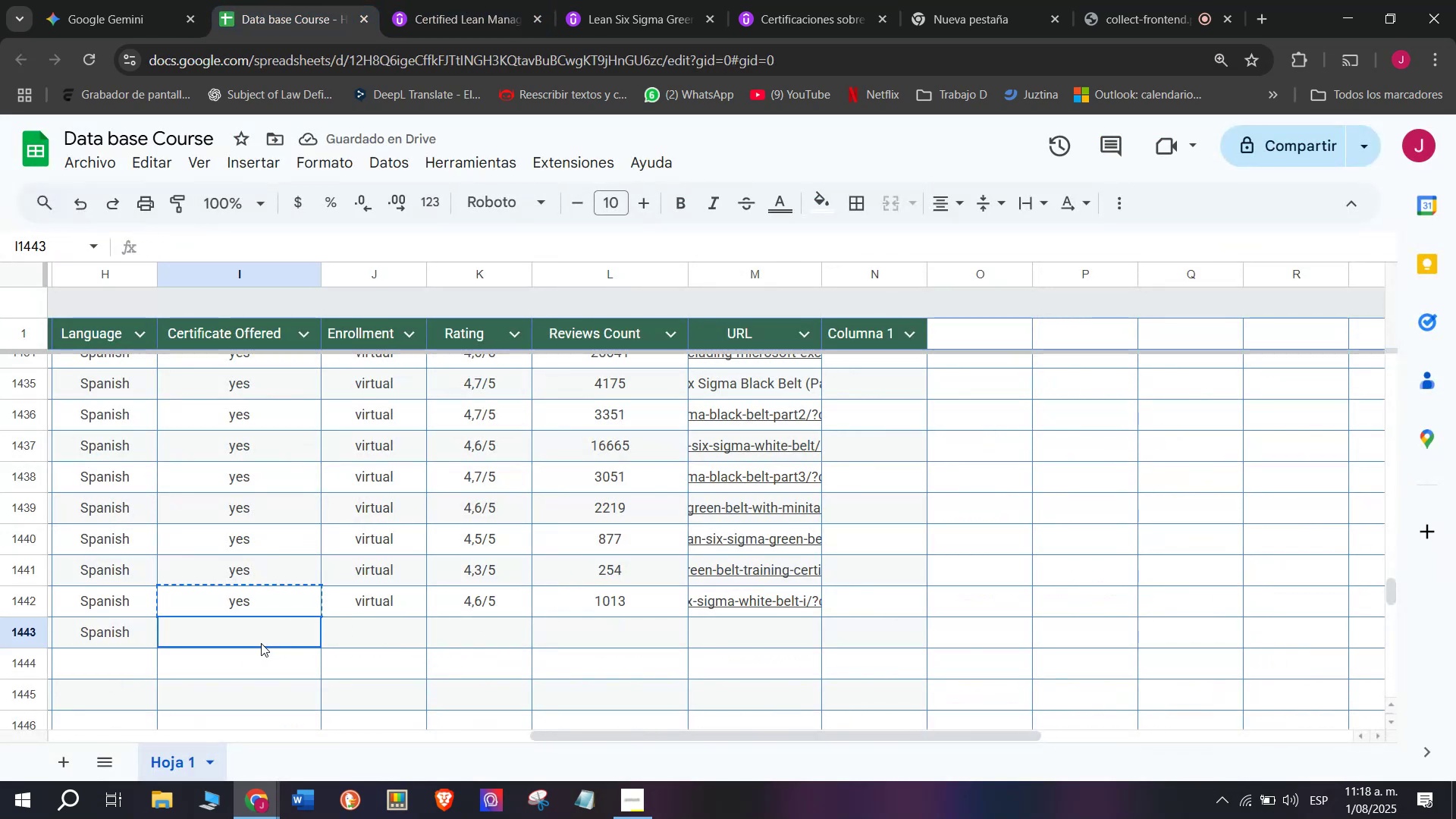 
key(Control+V)
 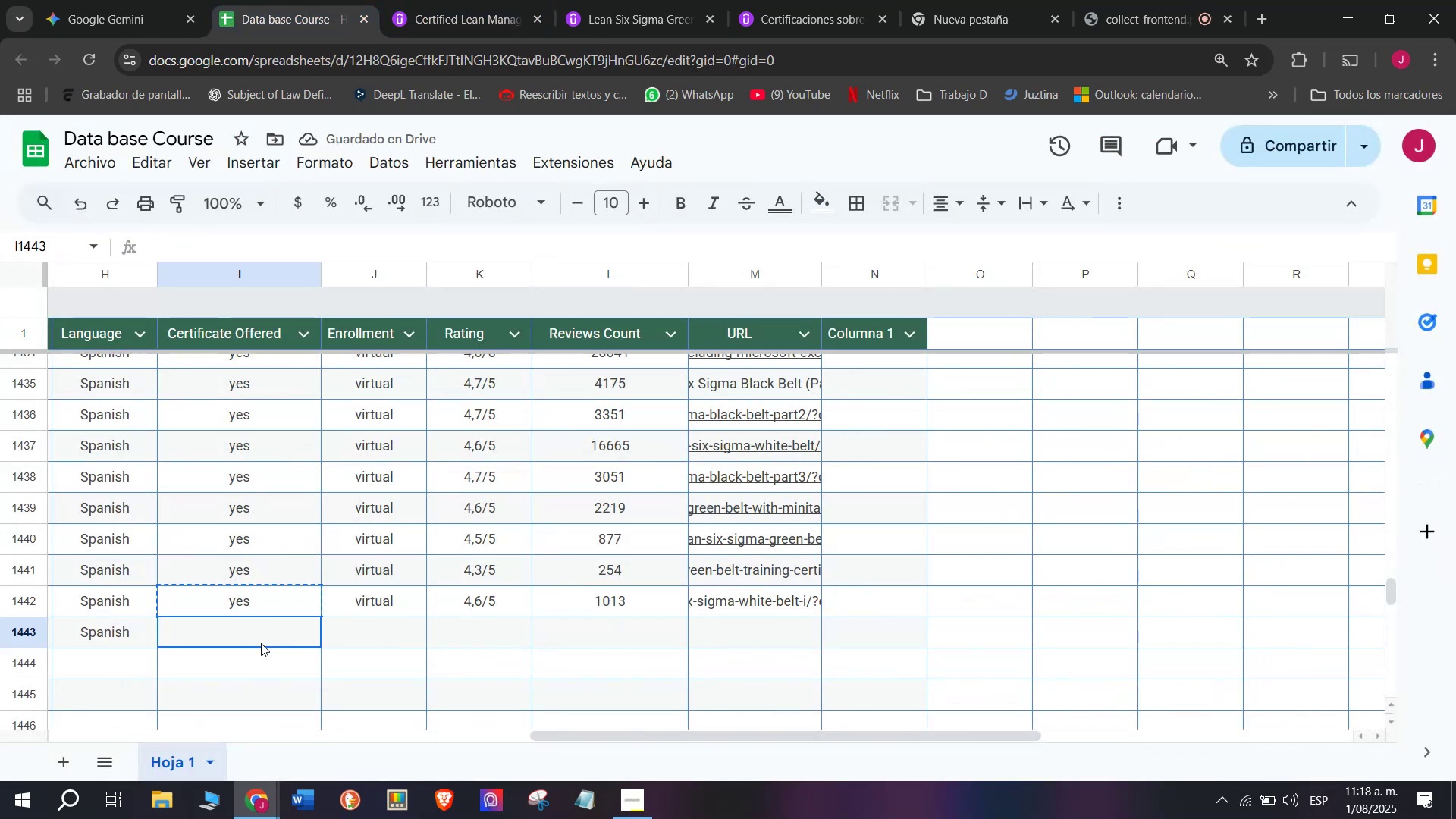 
left_click([261, 643])
 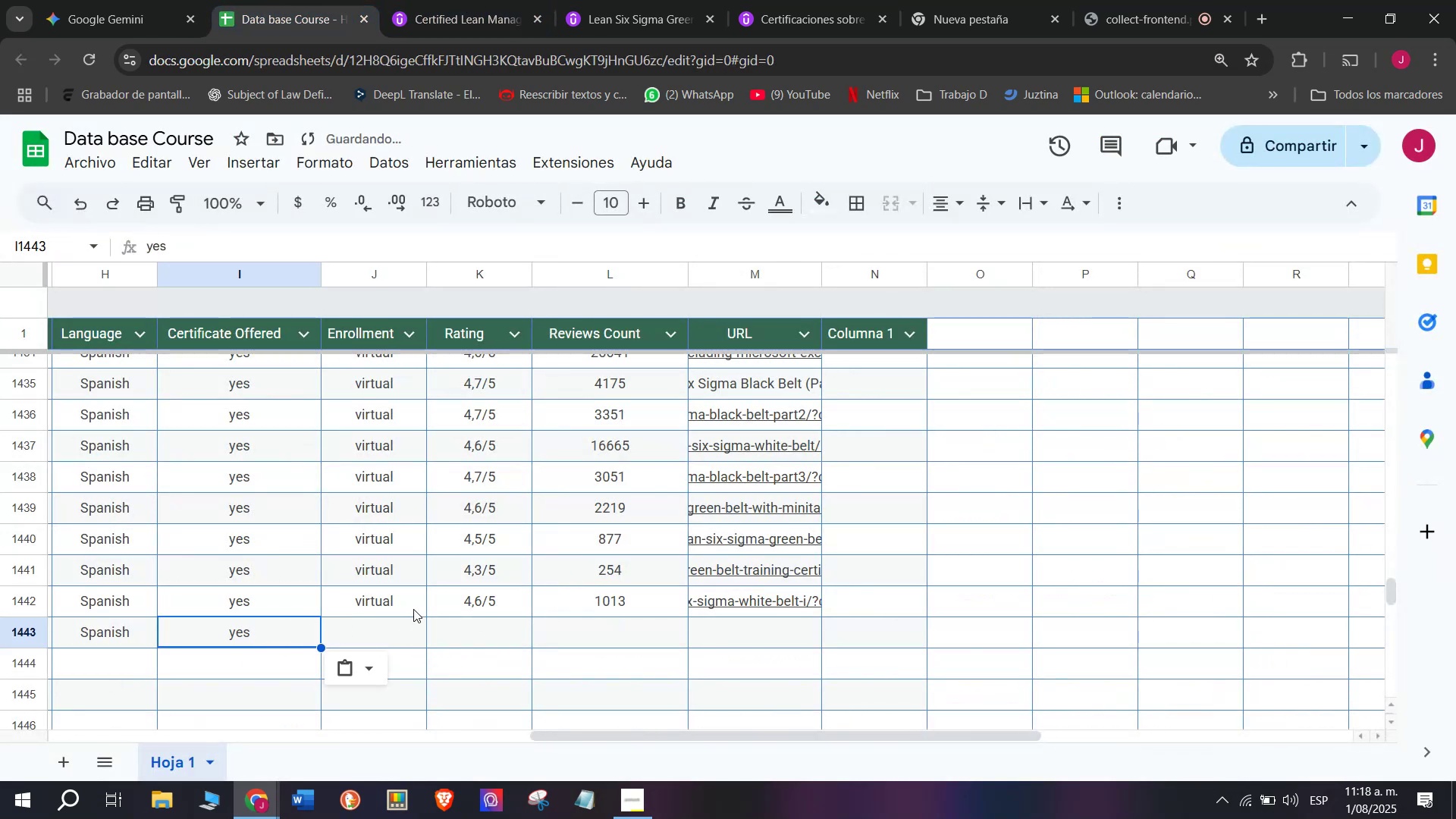 
left_click([398, 600])
 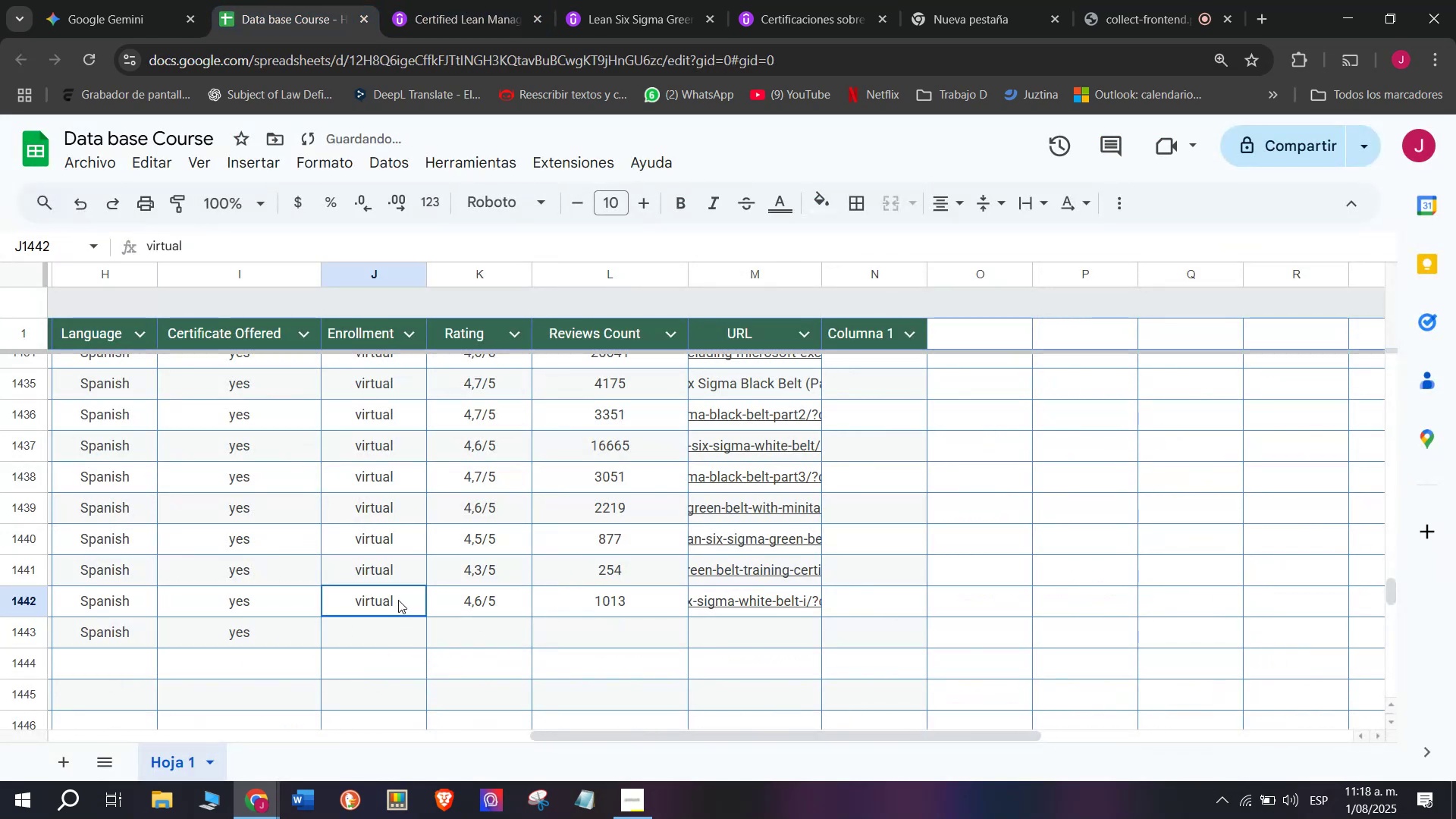 
key(Break)
 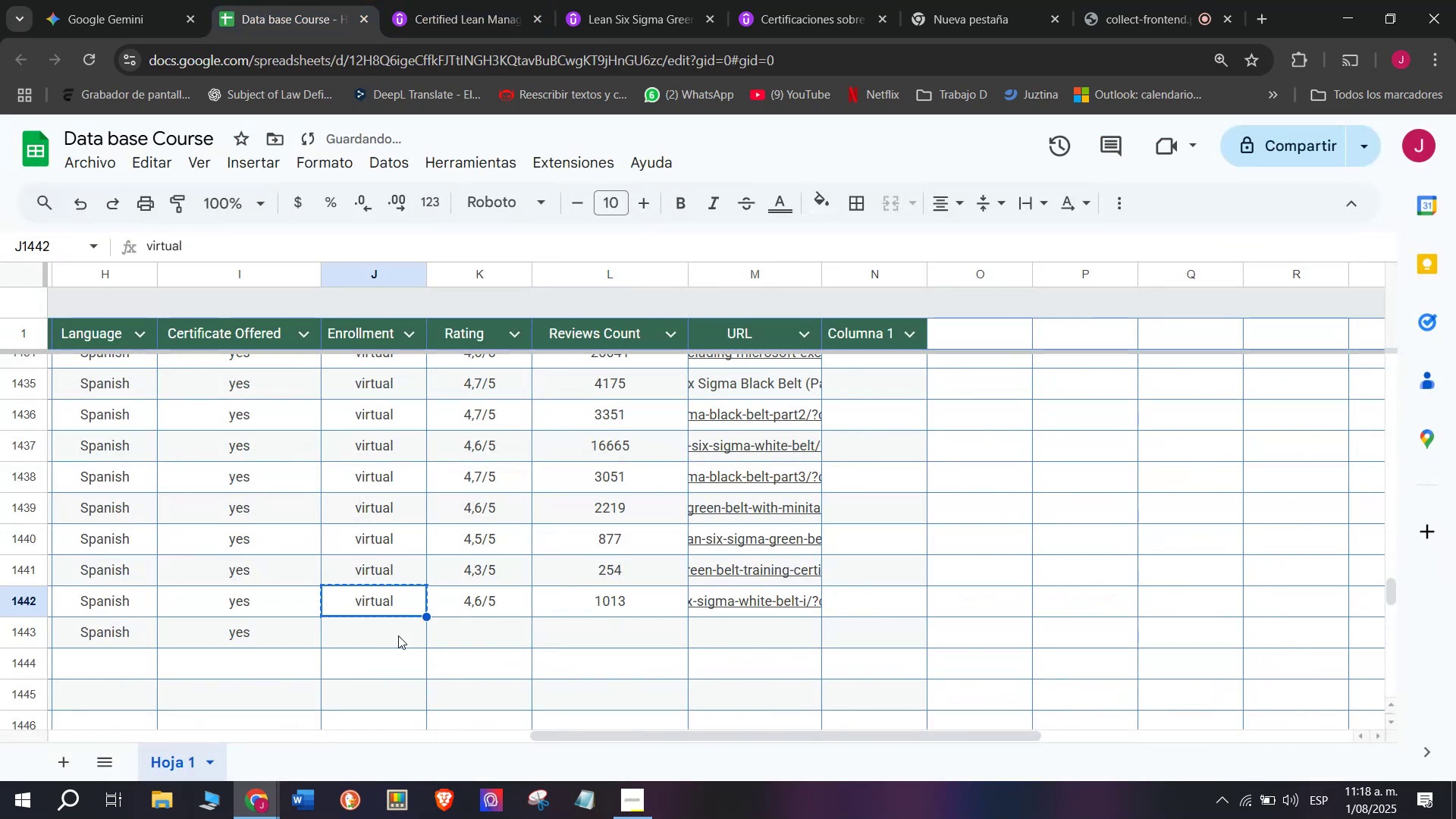 
key(Control+ControlLeft)
 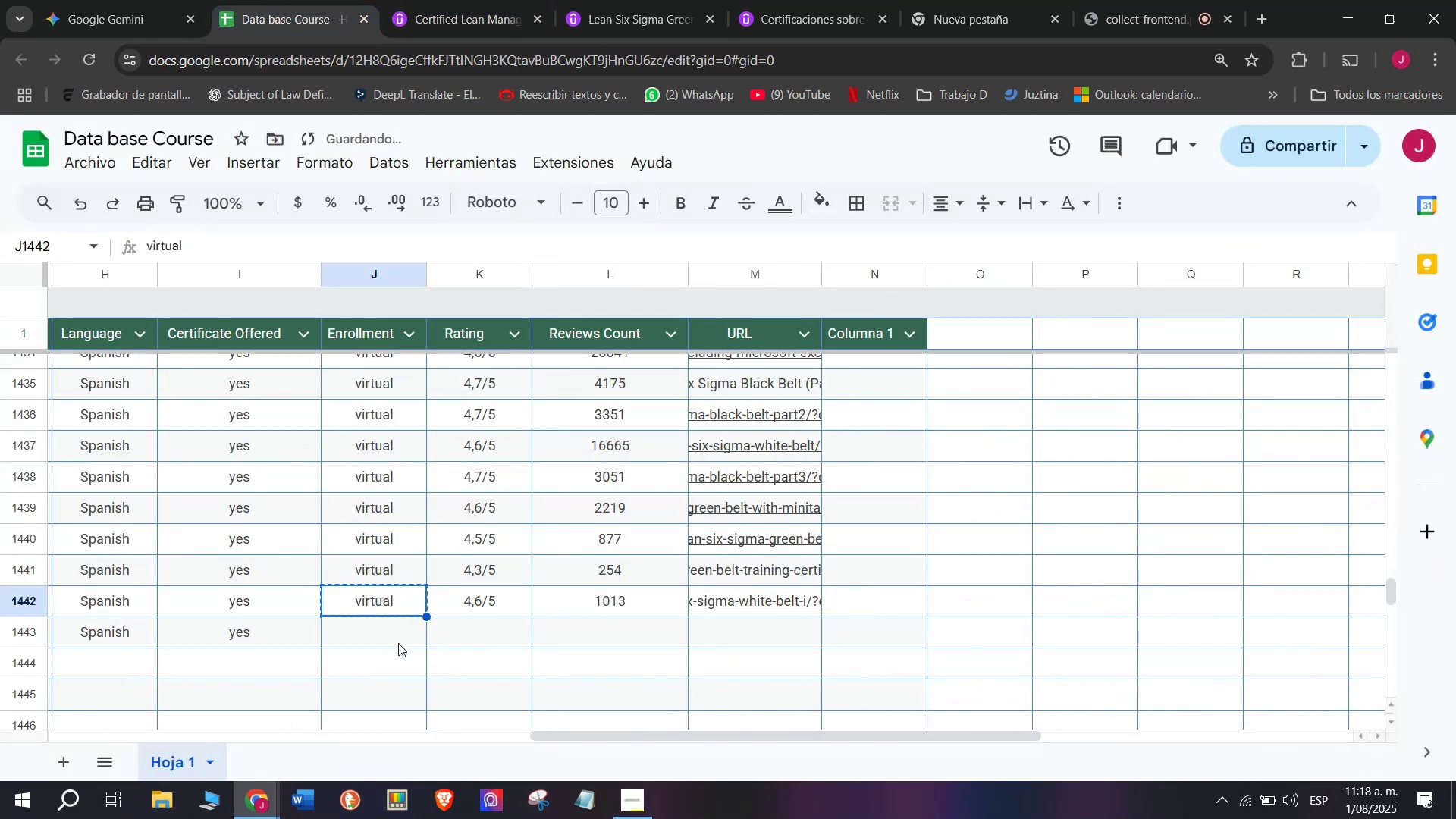 
key(Control+C)
 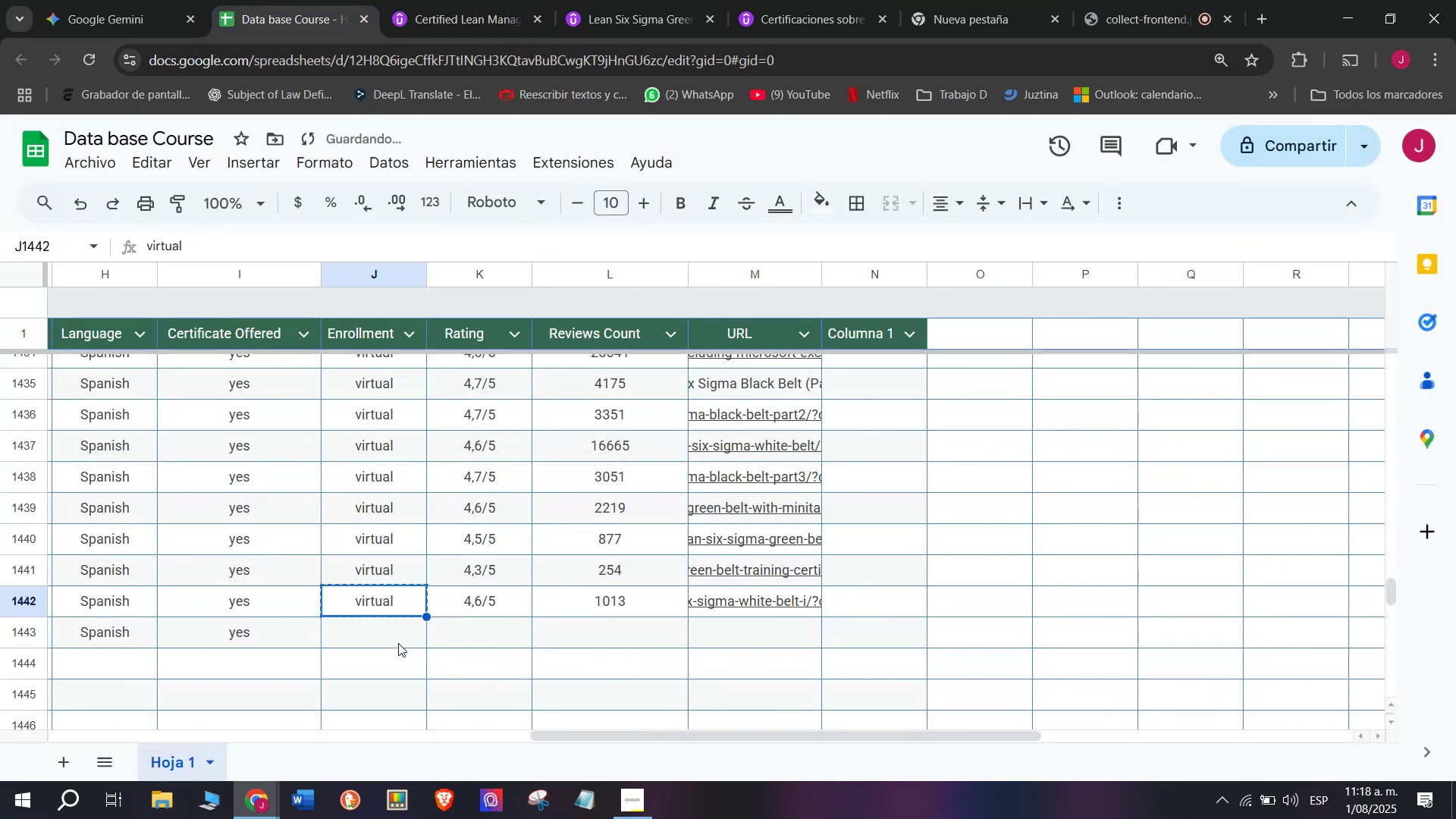 
double_click([398, 642])
 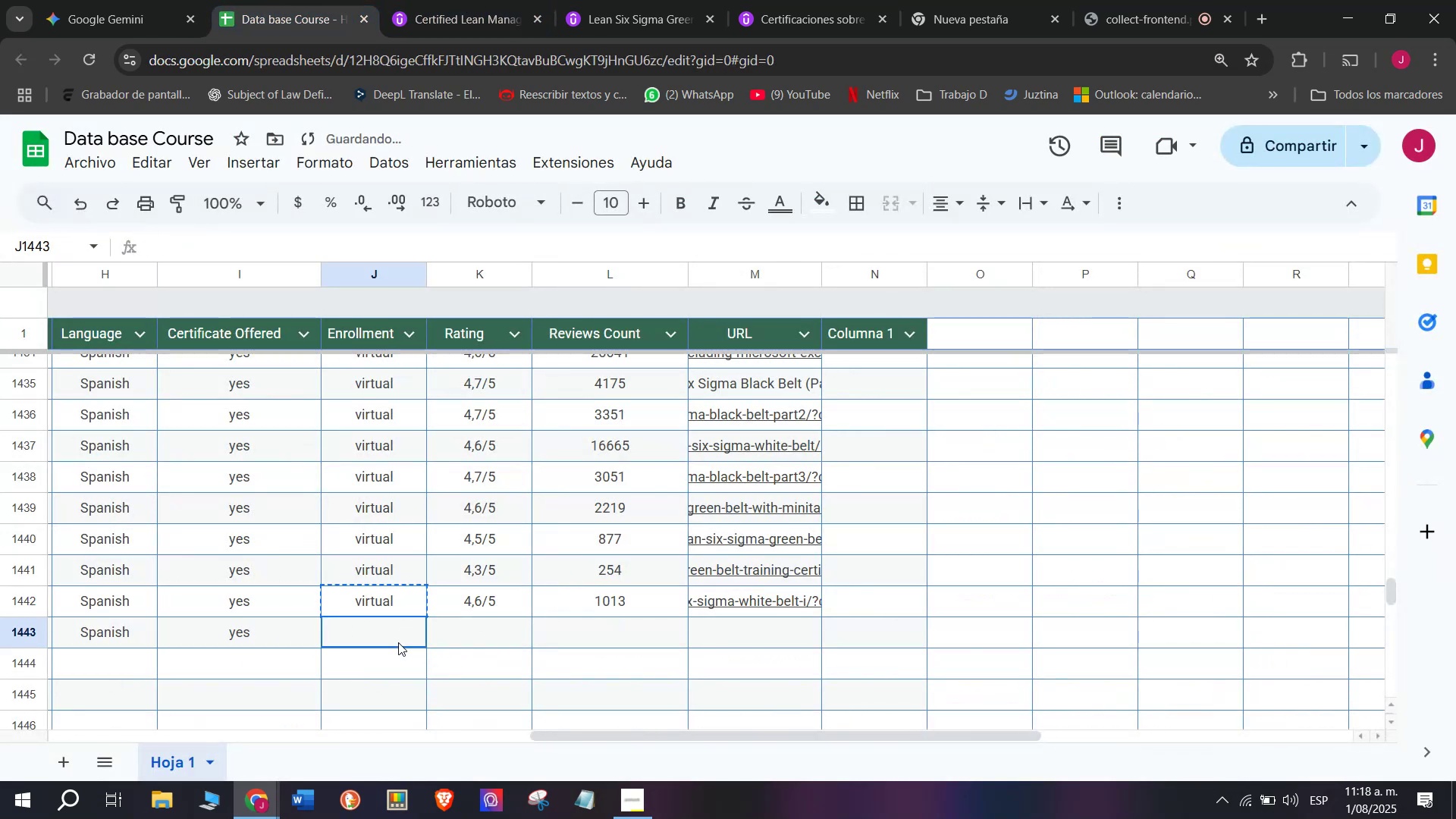 
key(Z)
 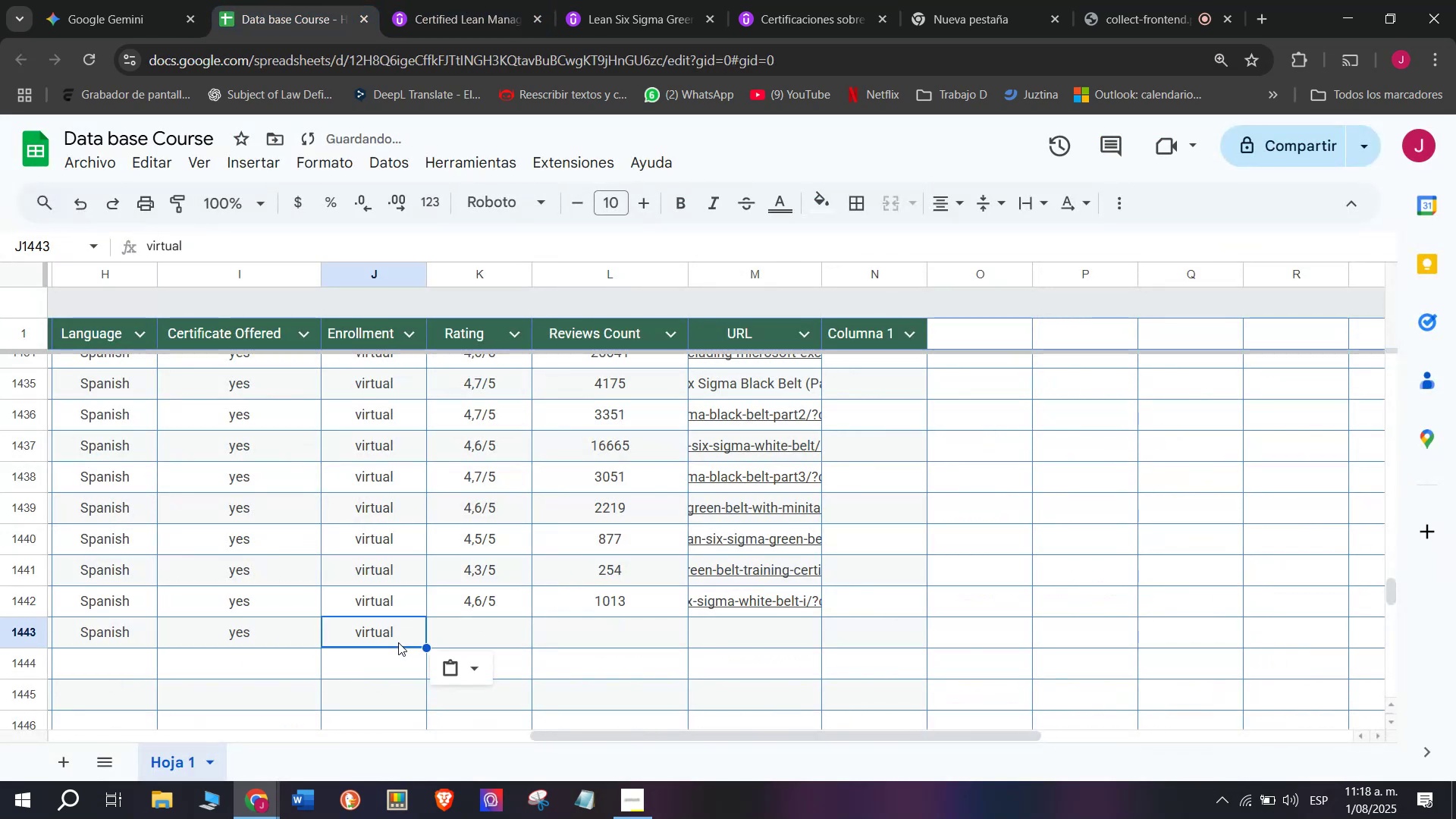 
key(Control+ControlLeft)
 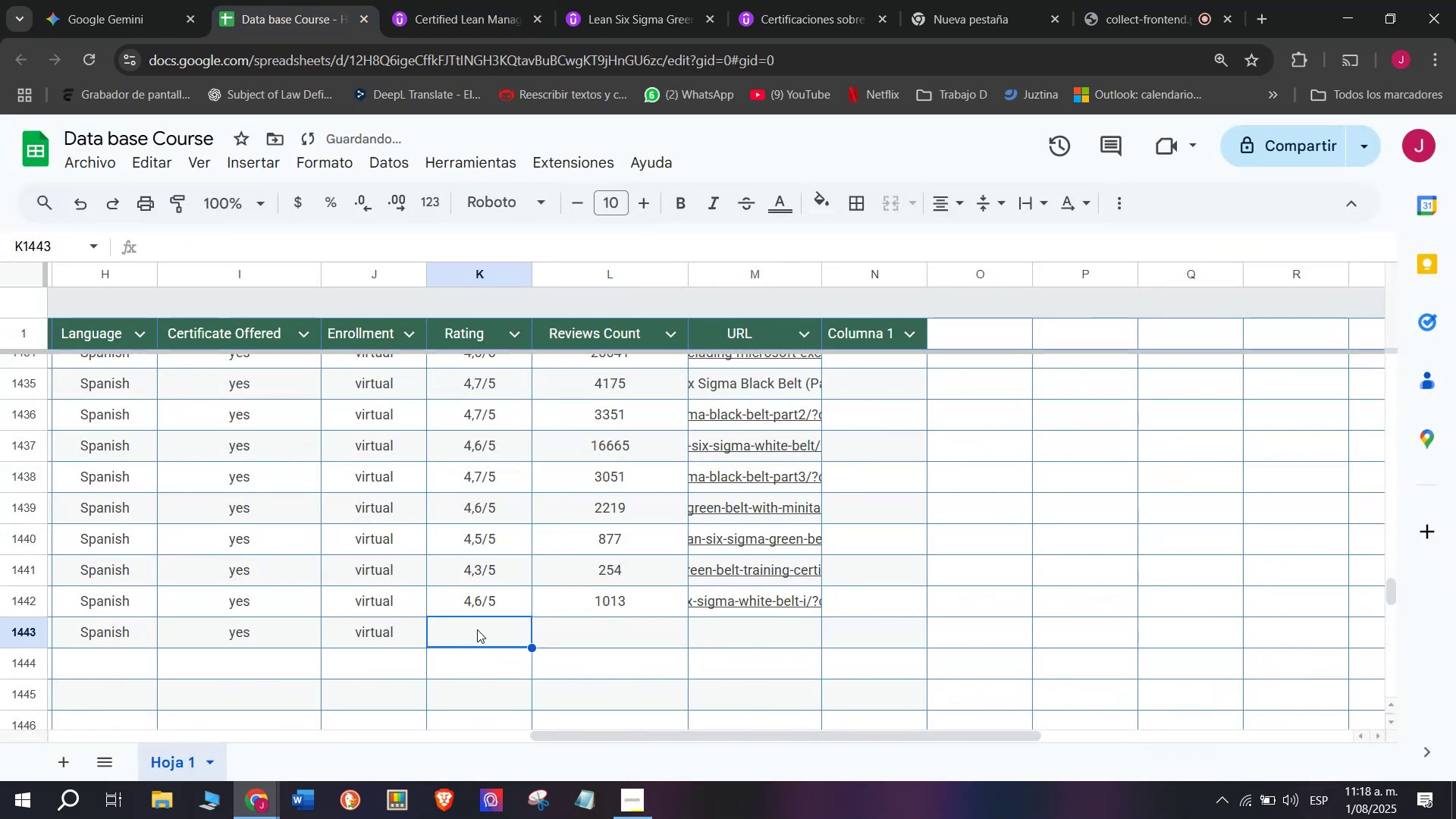 
key(Control+V)
 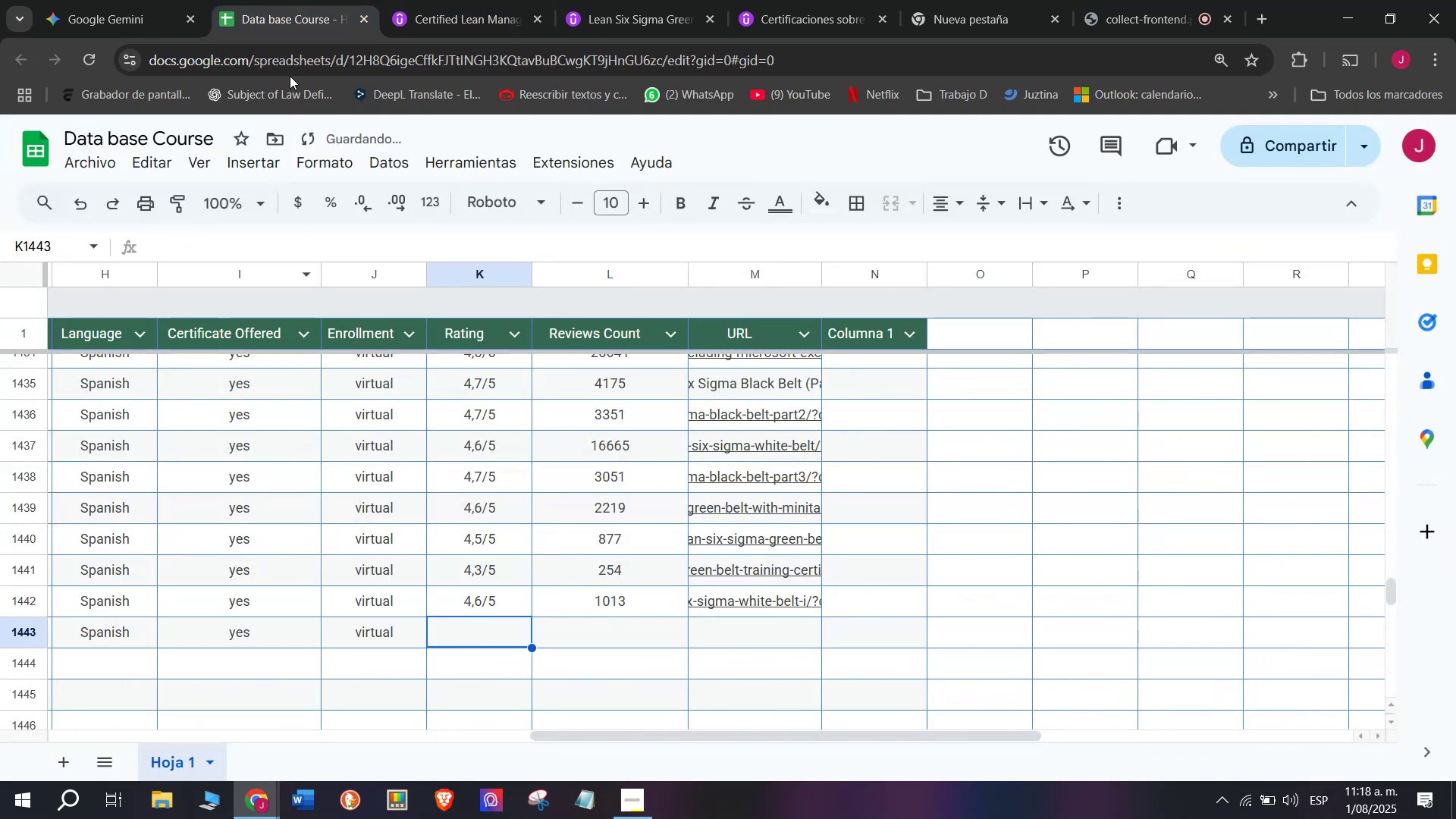 
left_click([401, 0])
 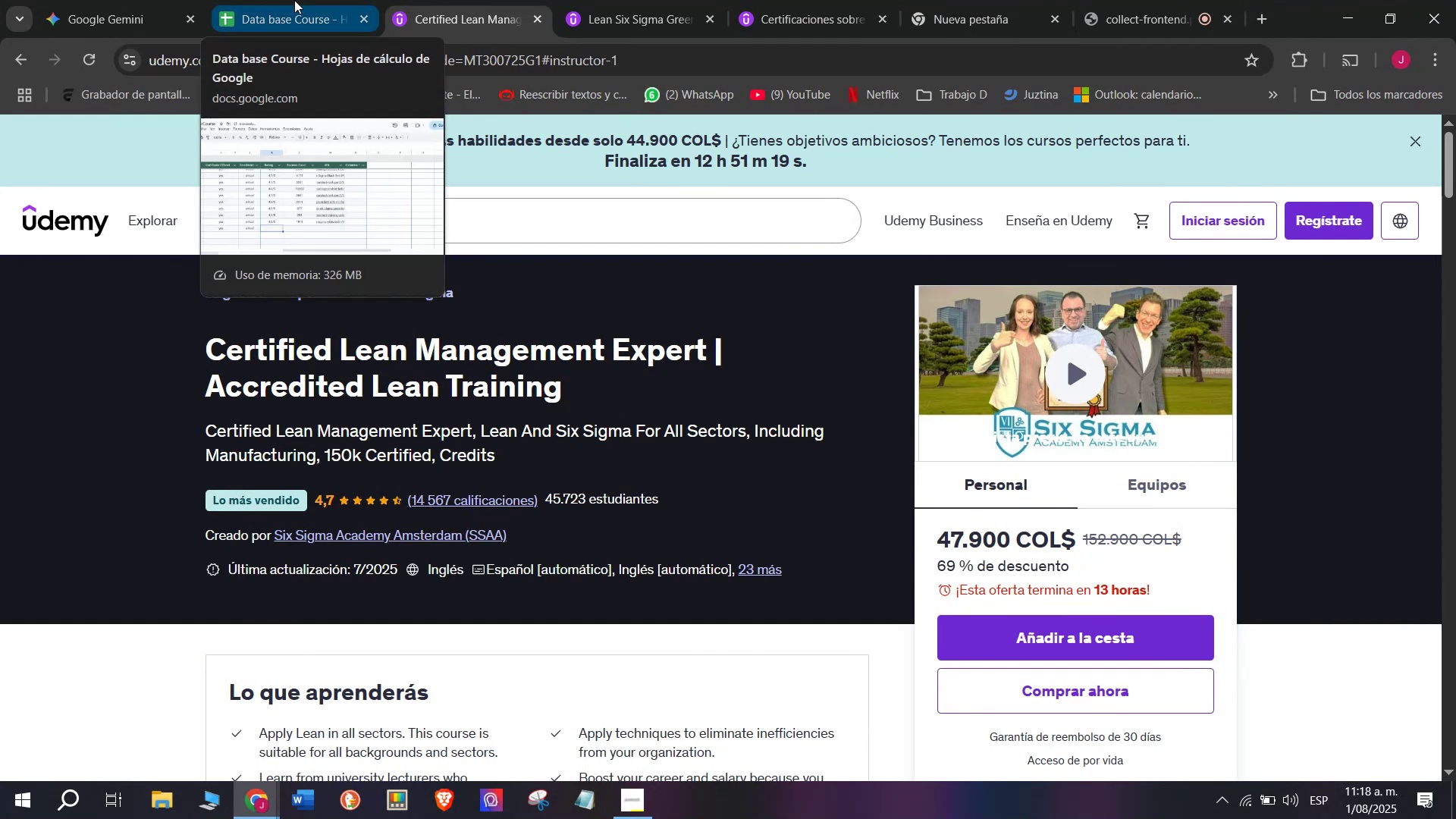 
left_click([294, 0])
 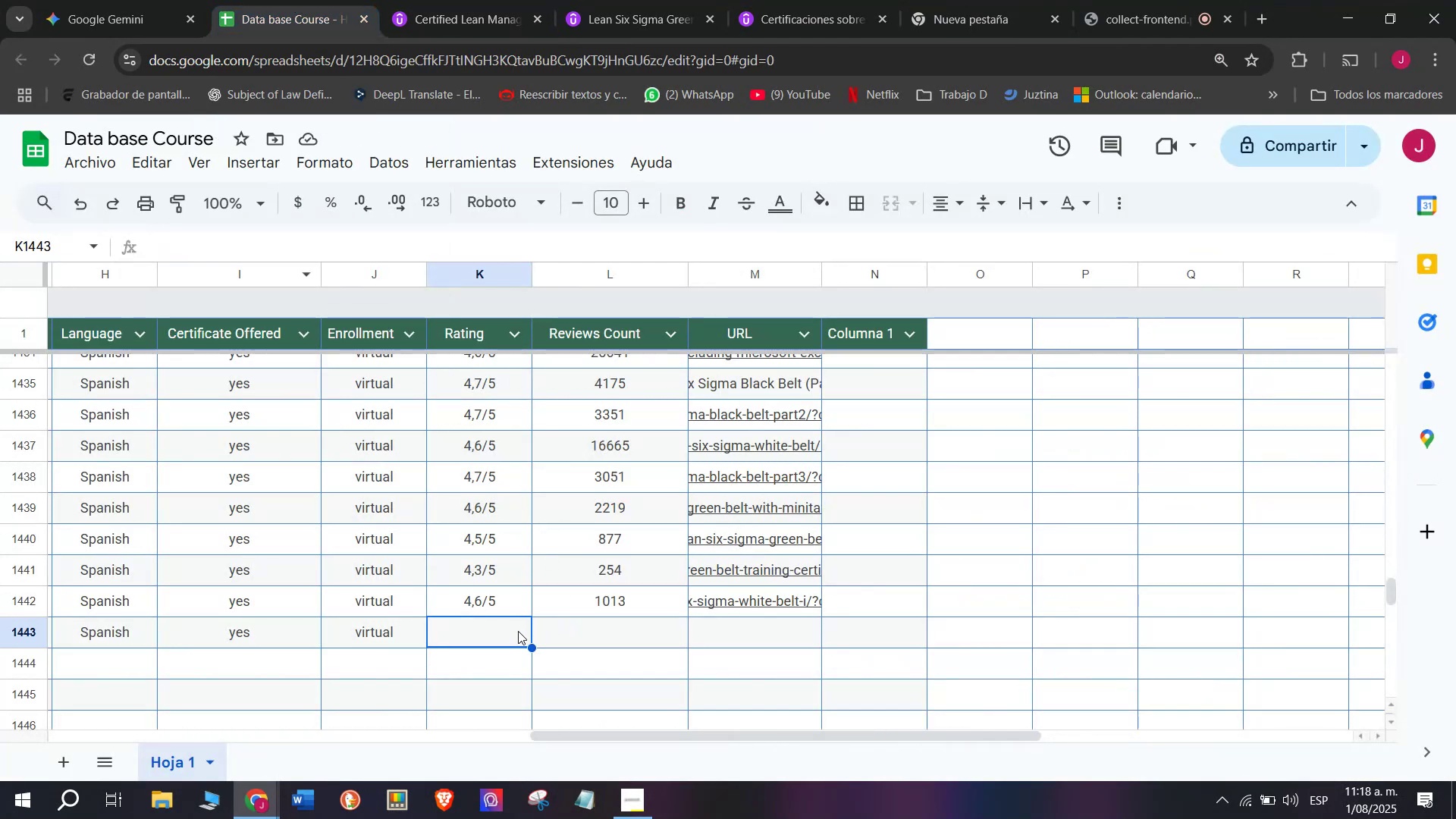 
key(Break)
 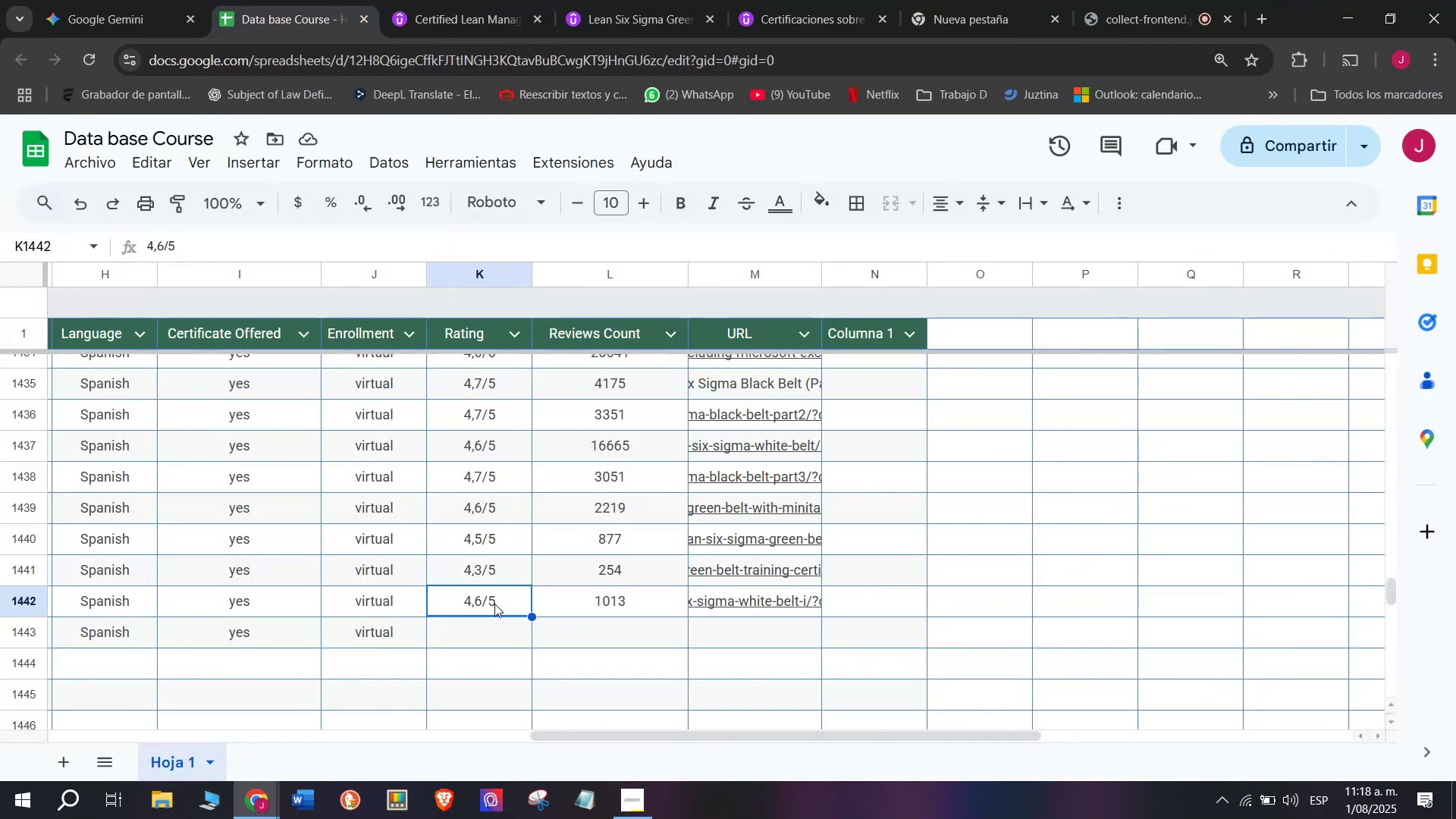 
key(Control+C)
 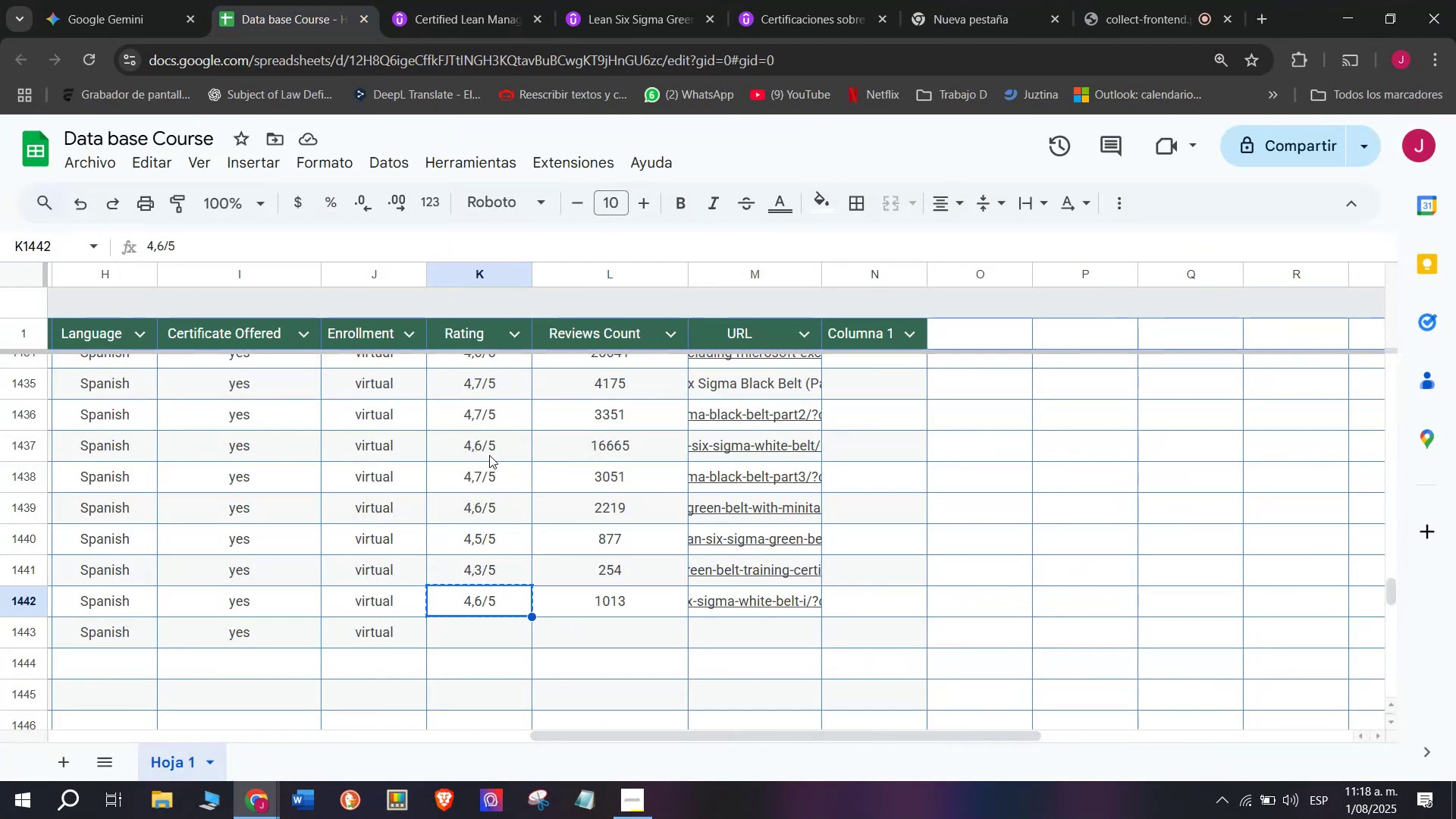 
key(Control+ControlLeft)
 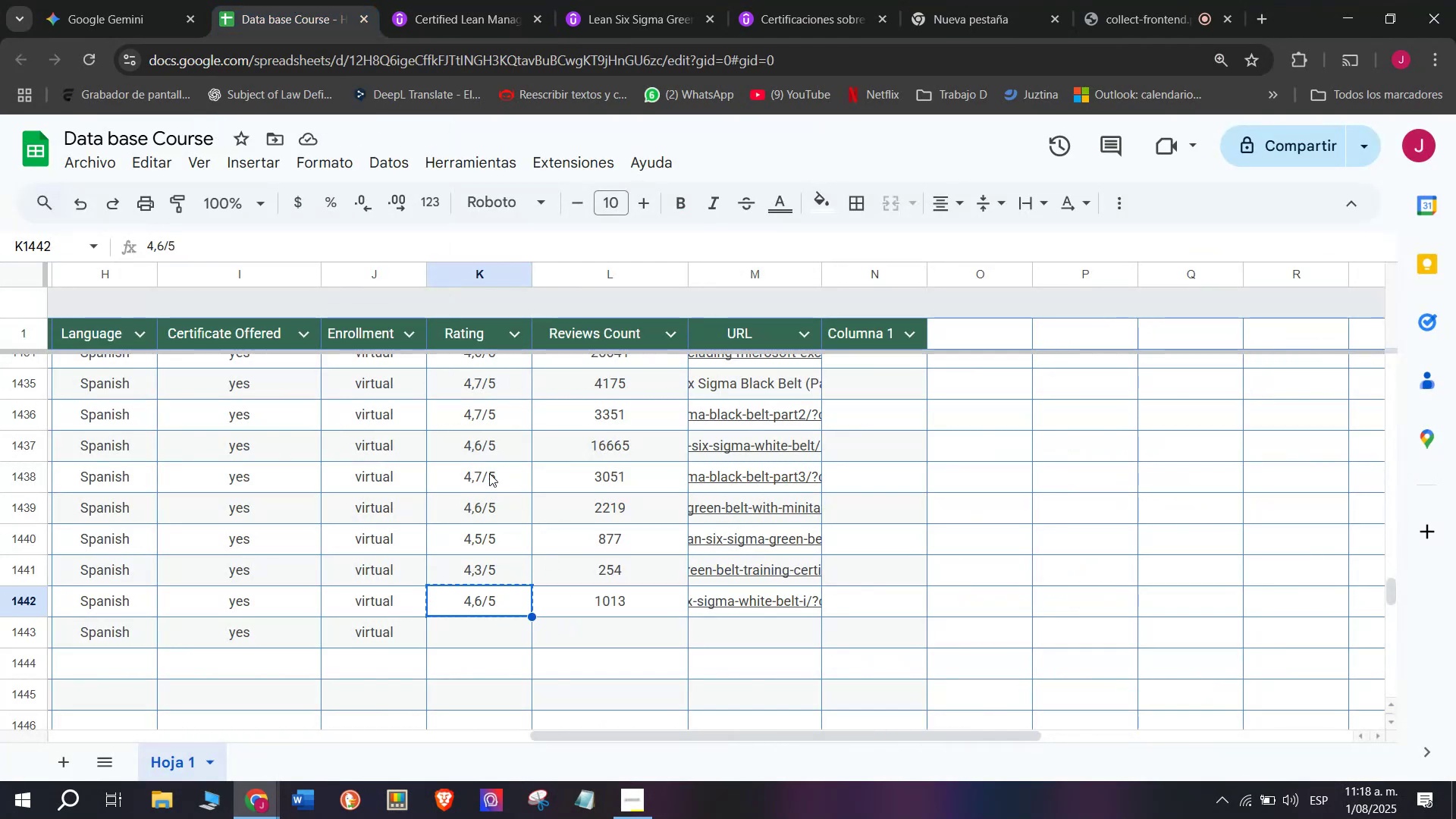 
key(Break)
 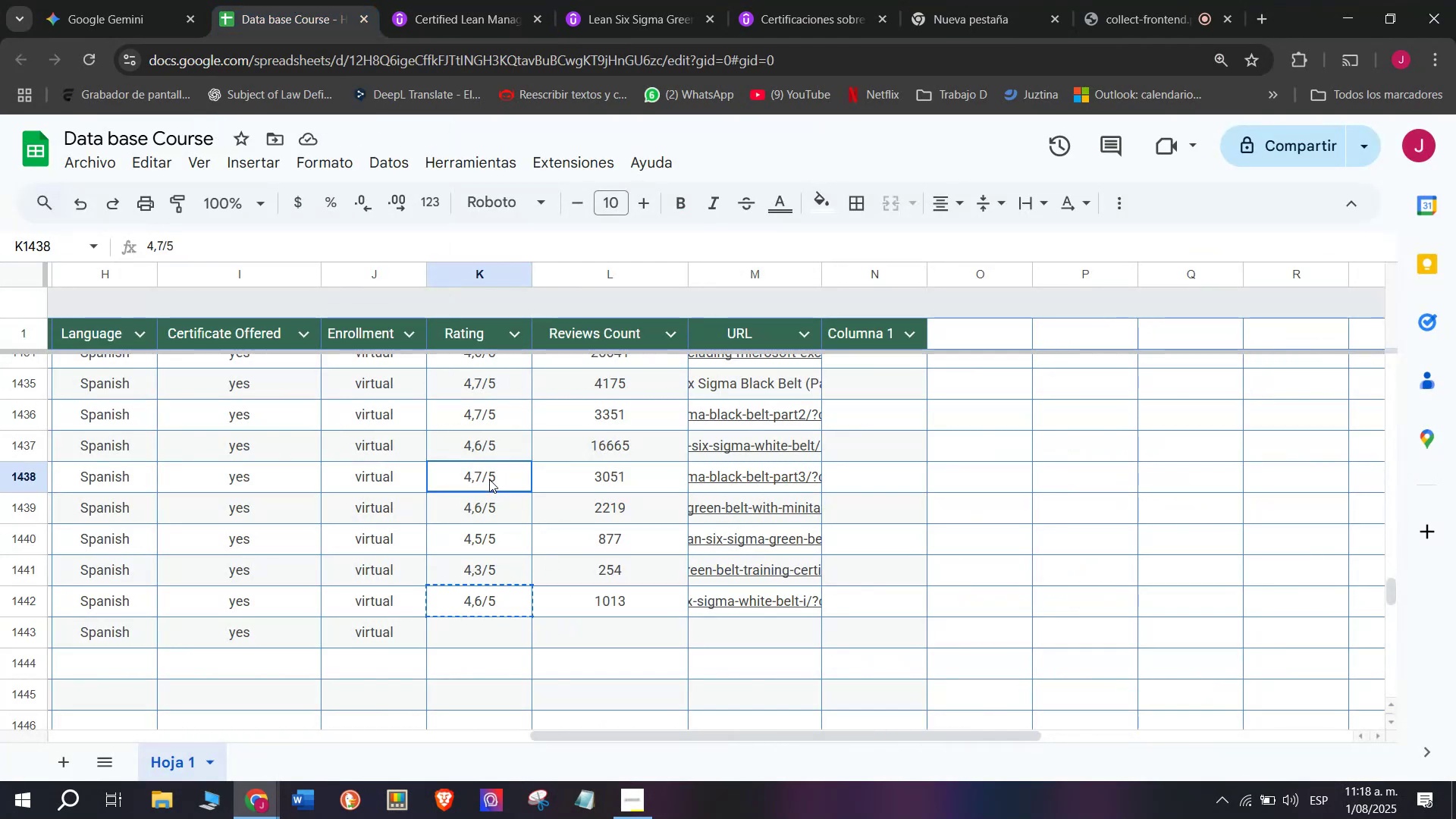 
key(Control+ControlLeft)
 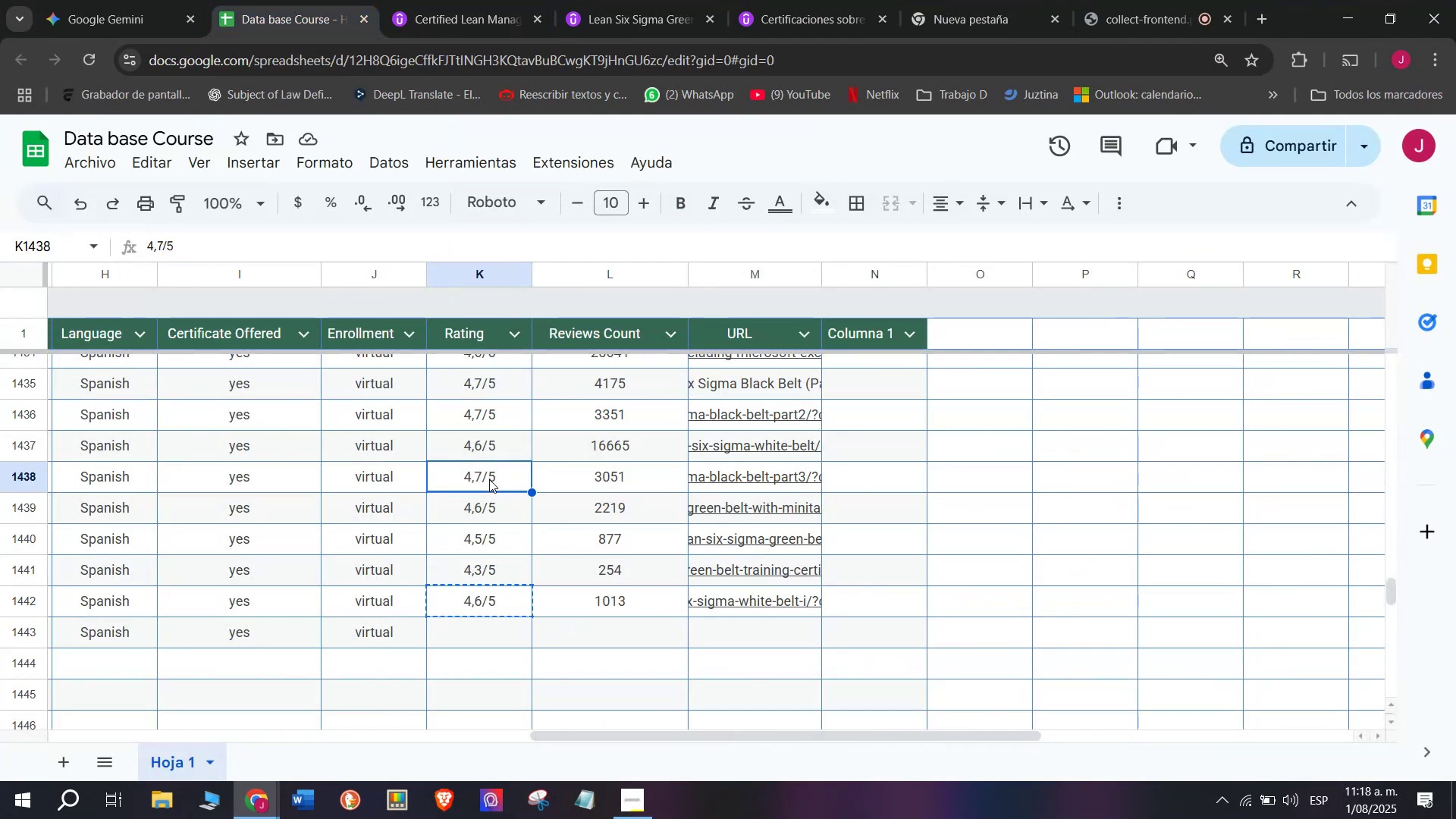 
key(Control+C)
 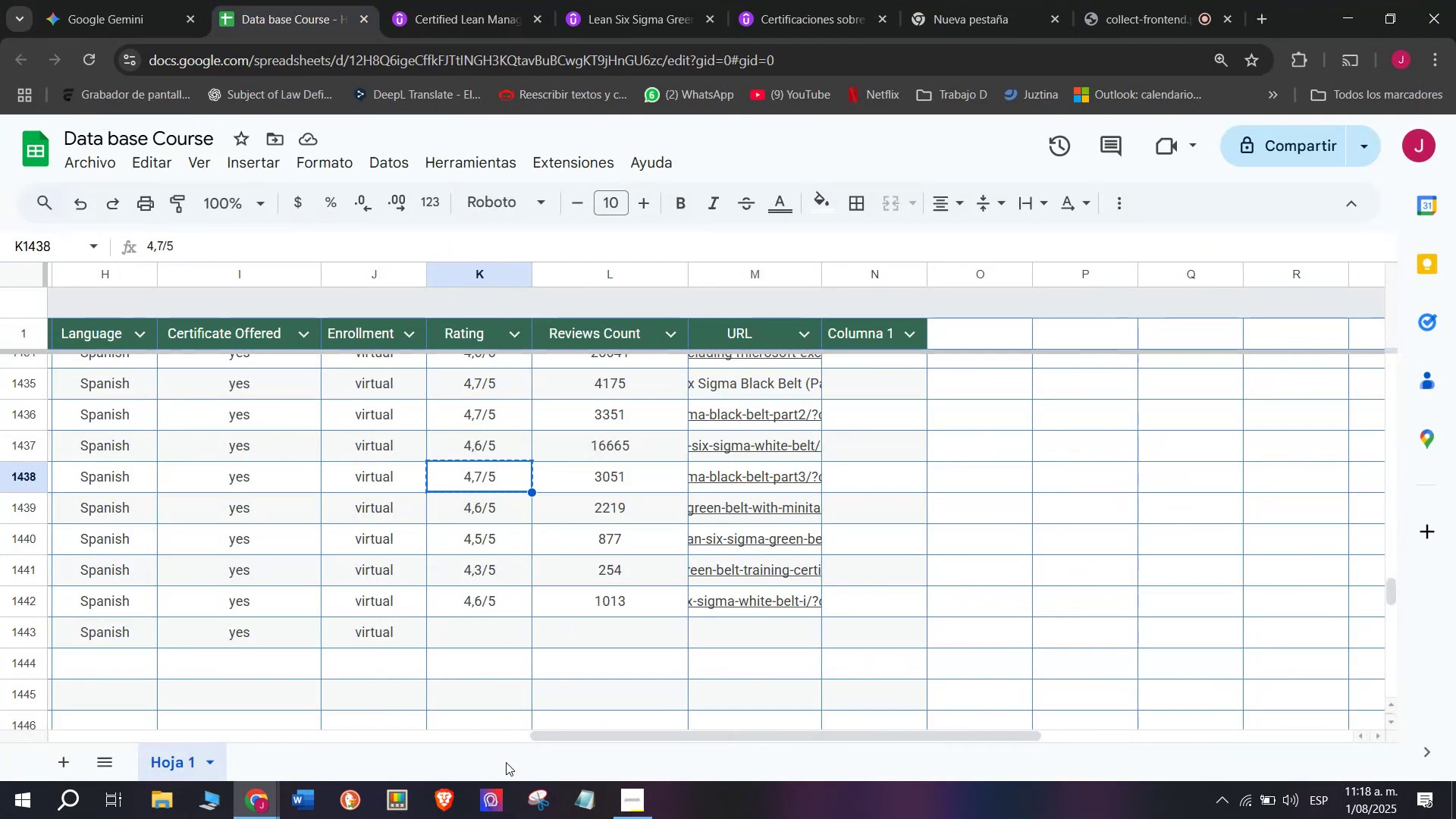 
key(Z)
 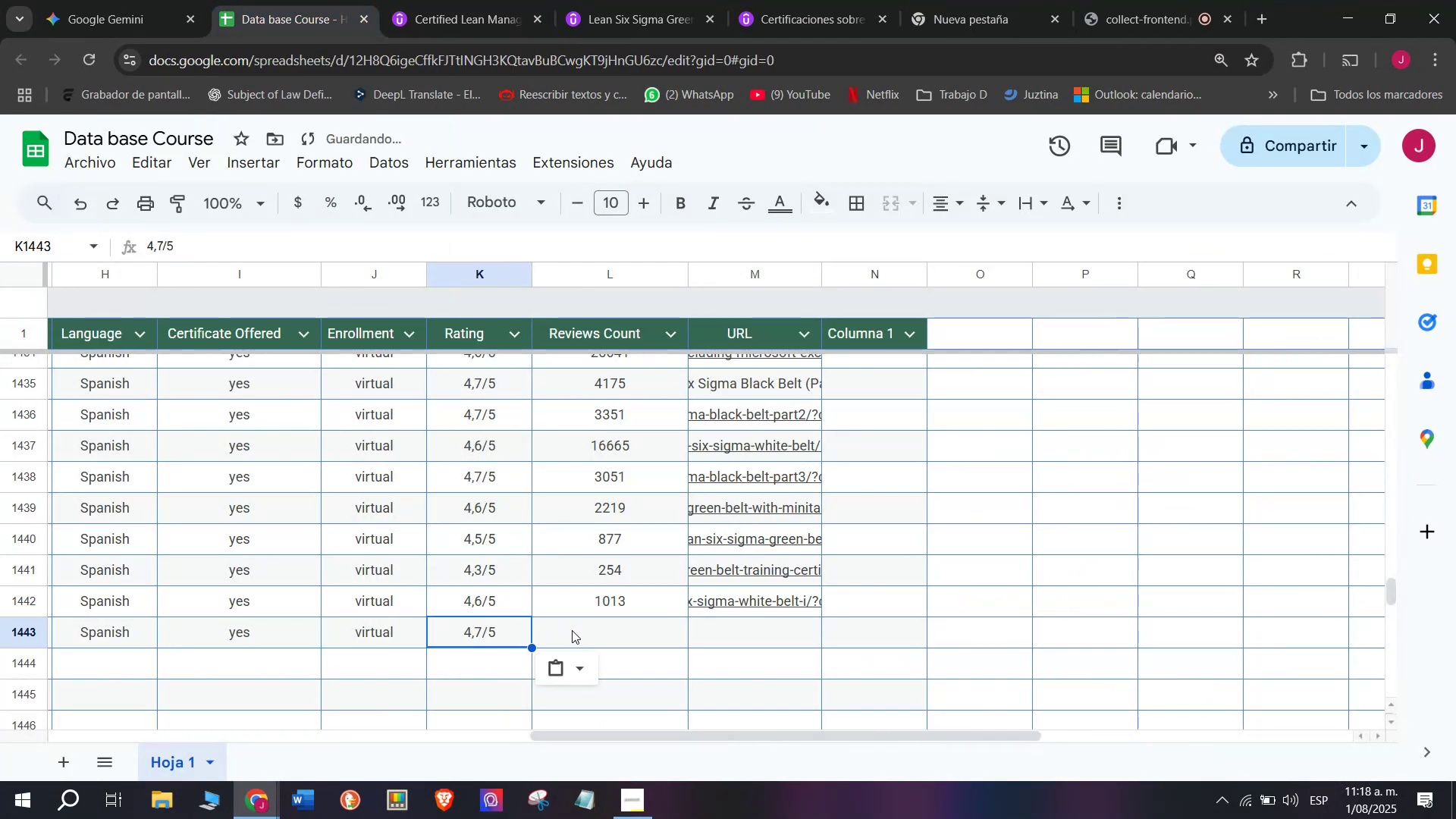 
key(Control+ControlLeft)
 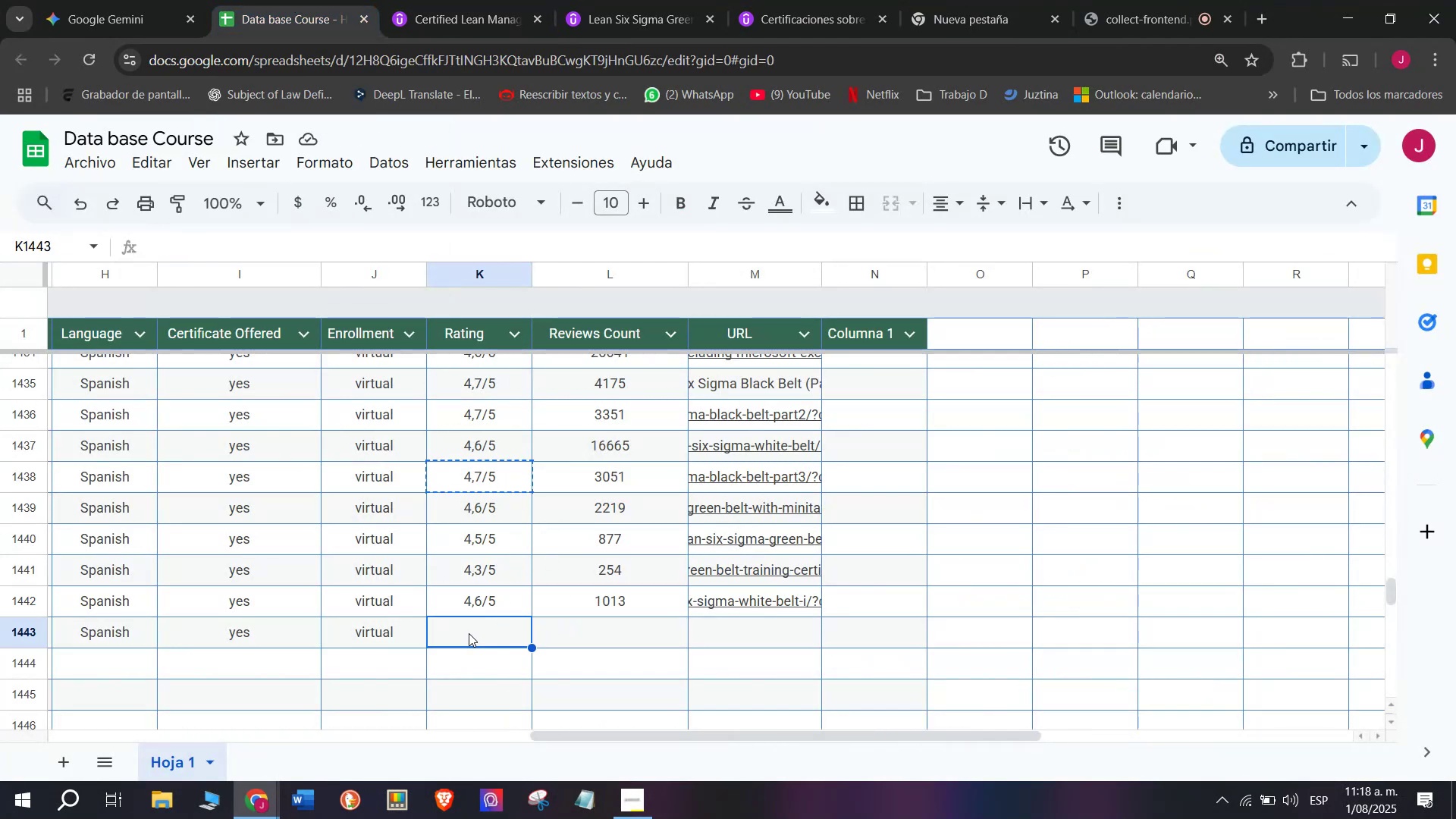 
key(Control+V)
 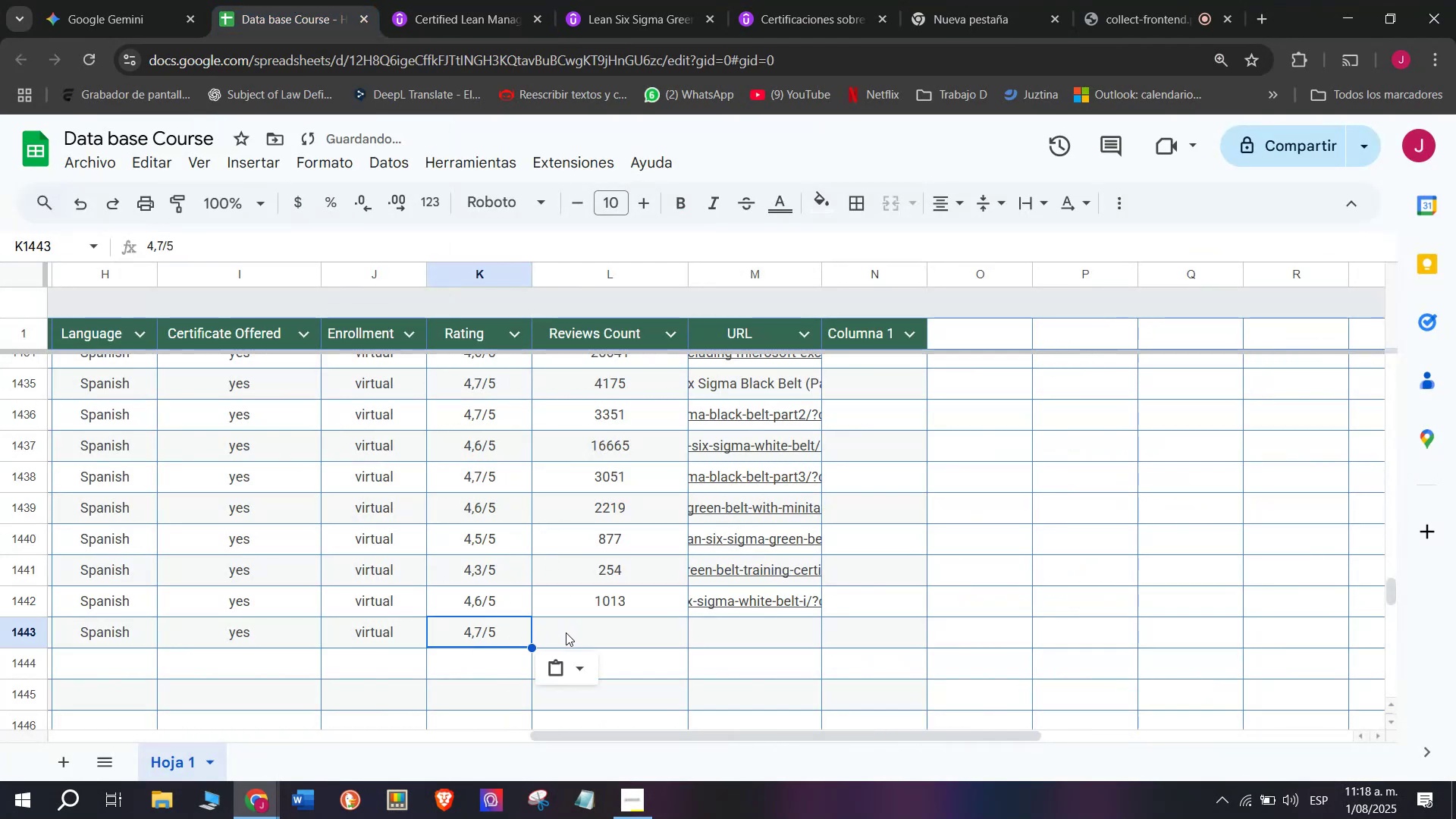 
left_click([572, 629])
 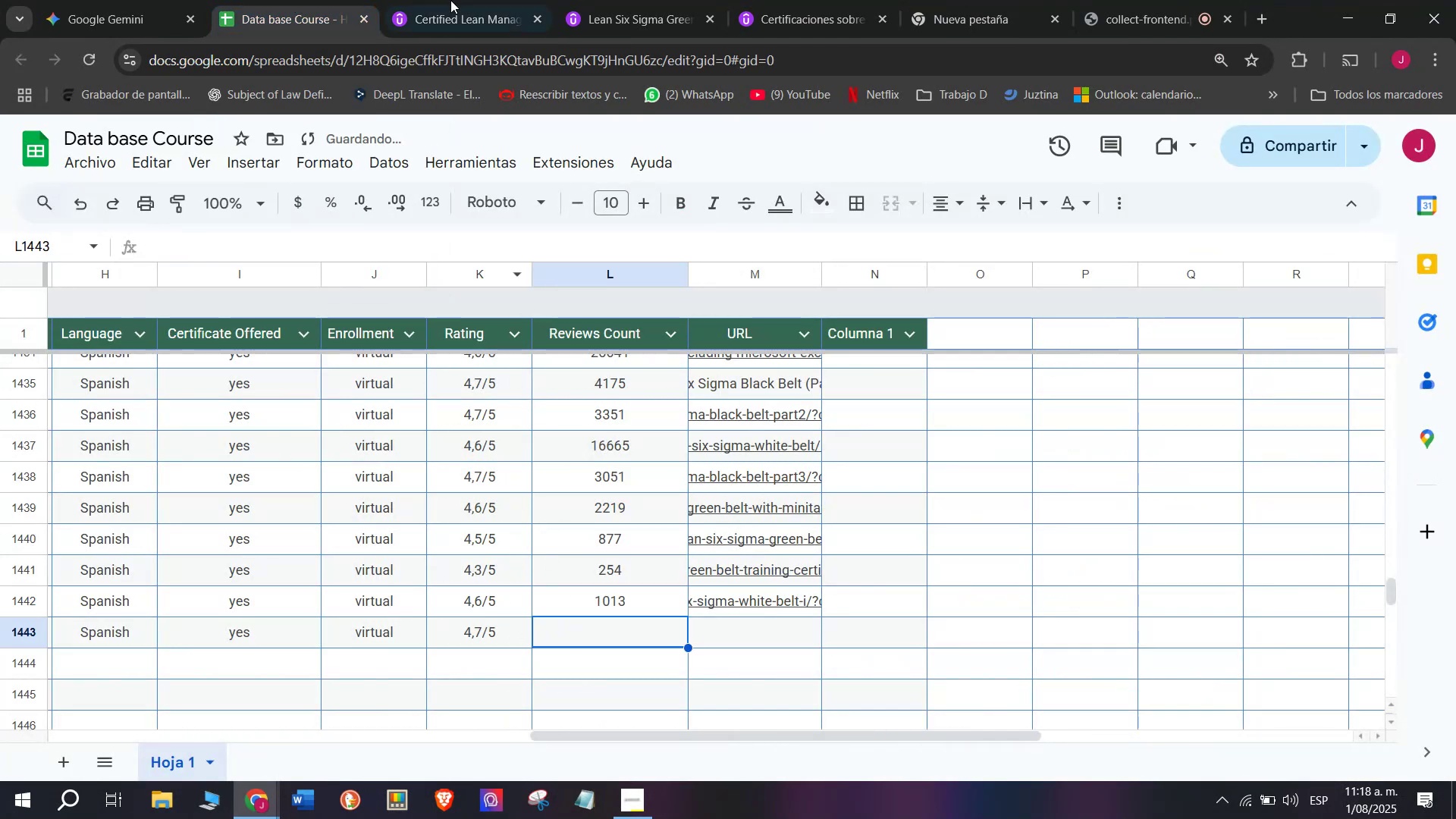 
left_click([454, 0])
 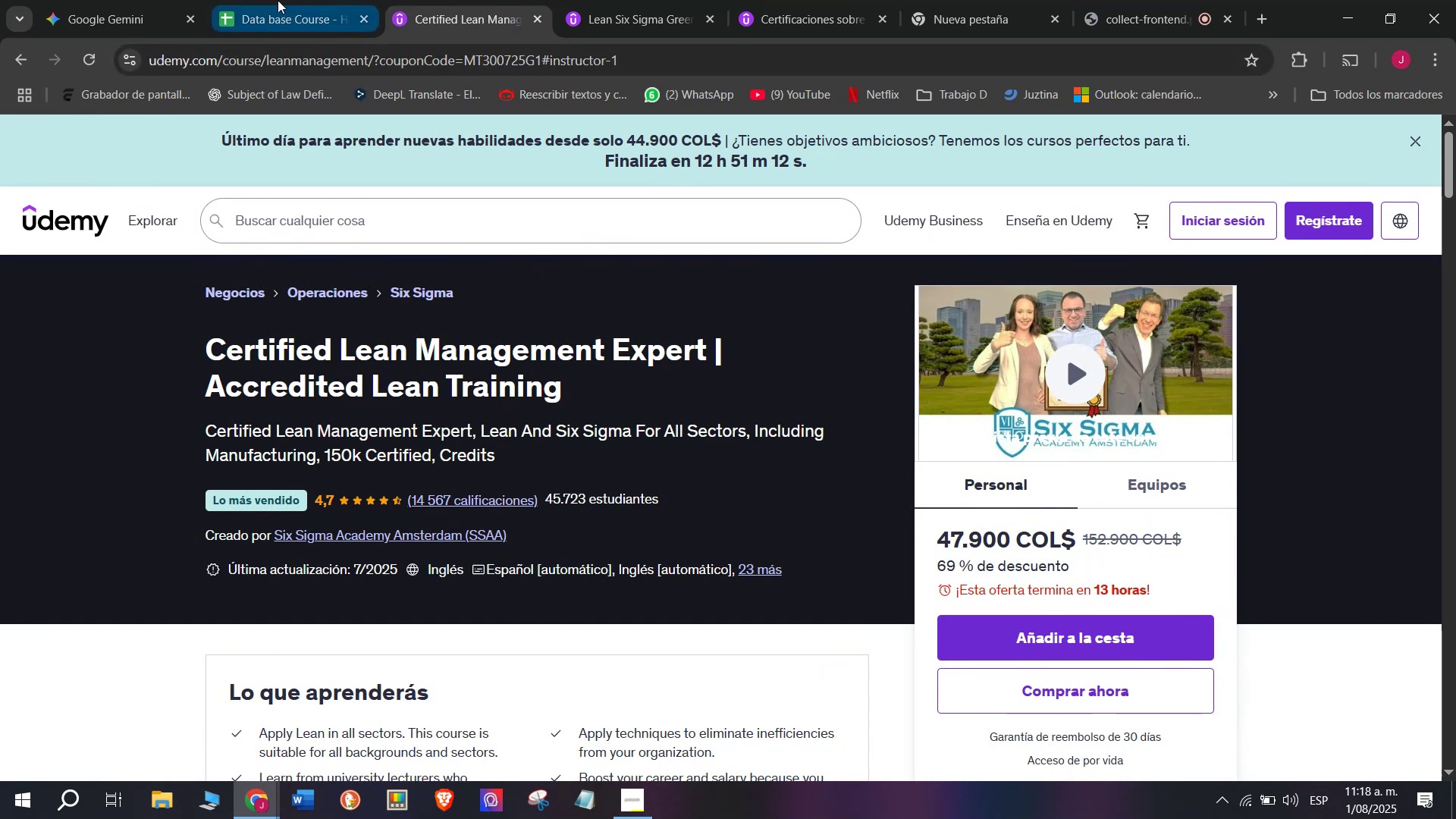 
left_click([278, 0])
 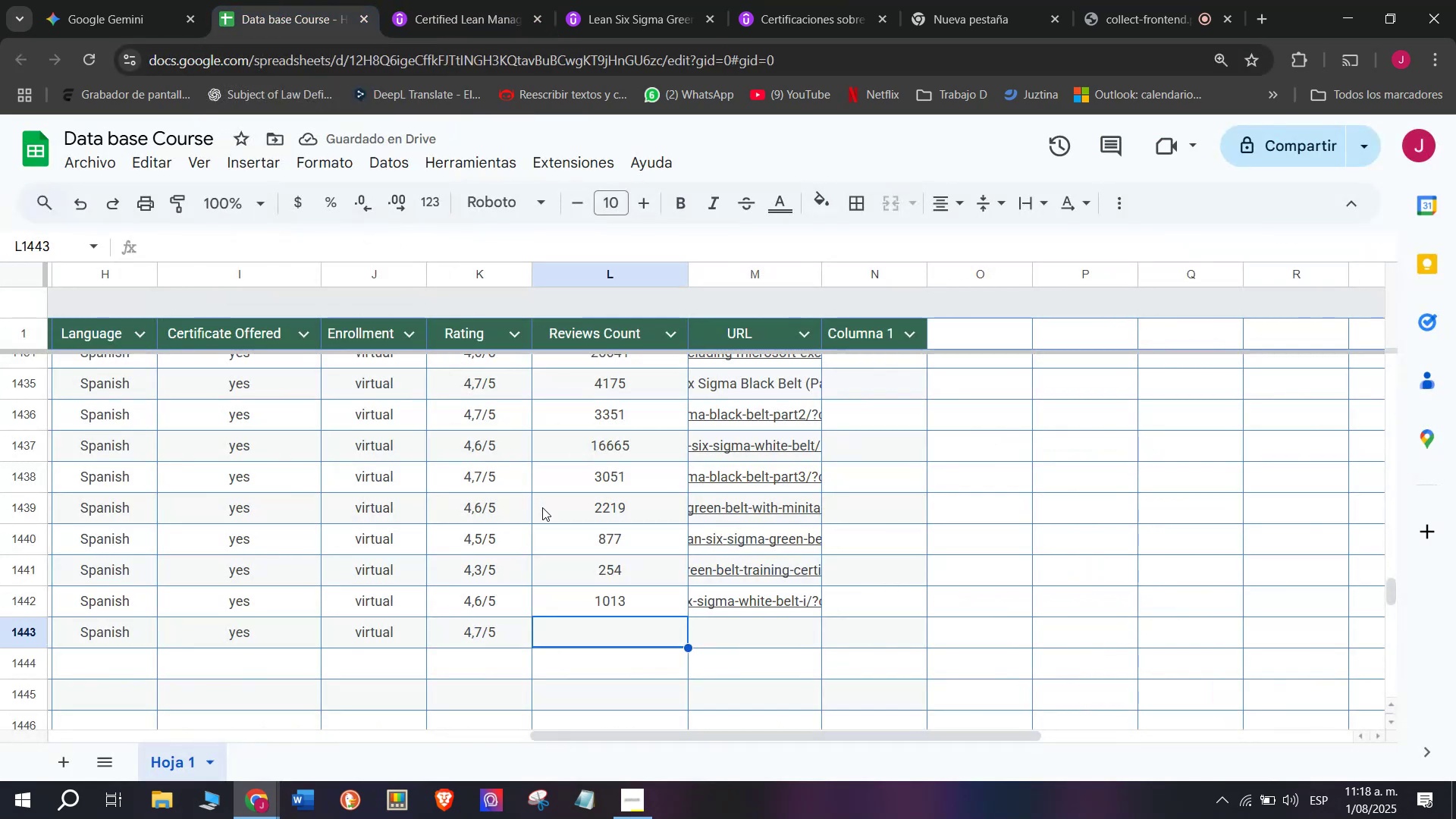 
type(14)
 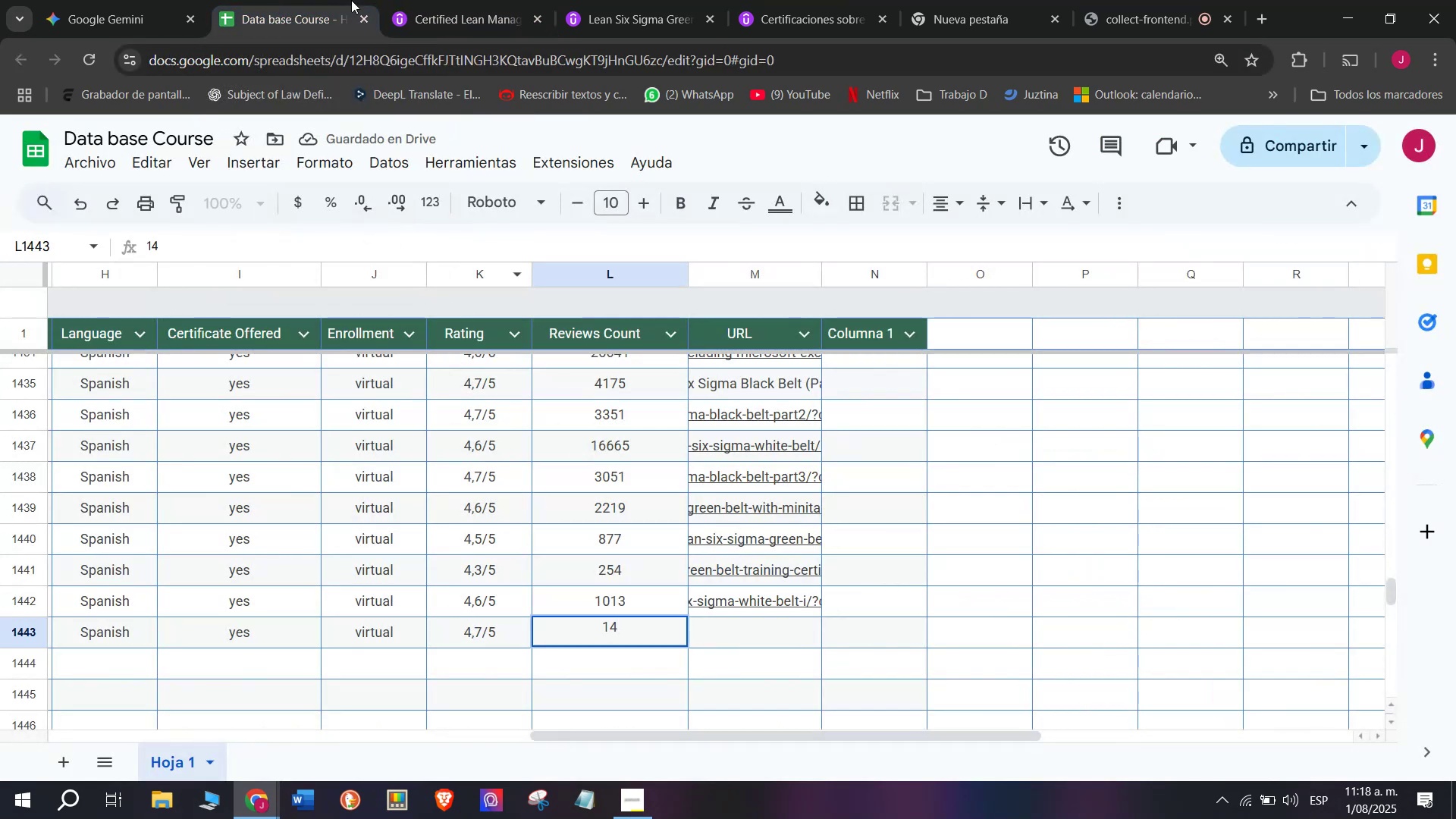 
left_click([391, 0])
 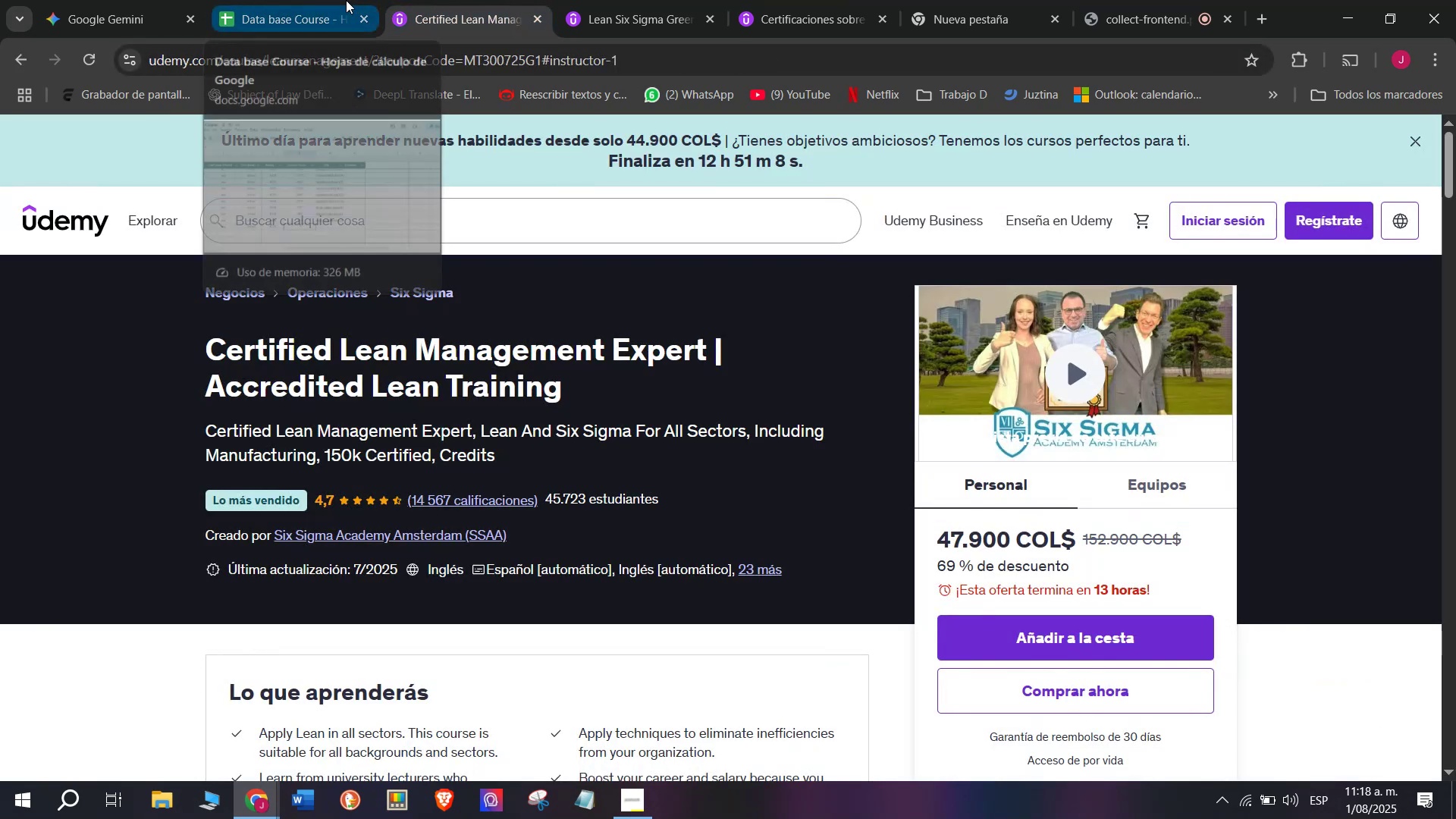 
left_click([346, 0])
 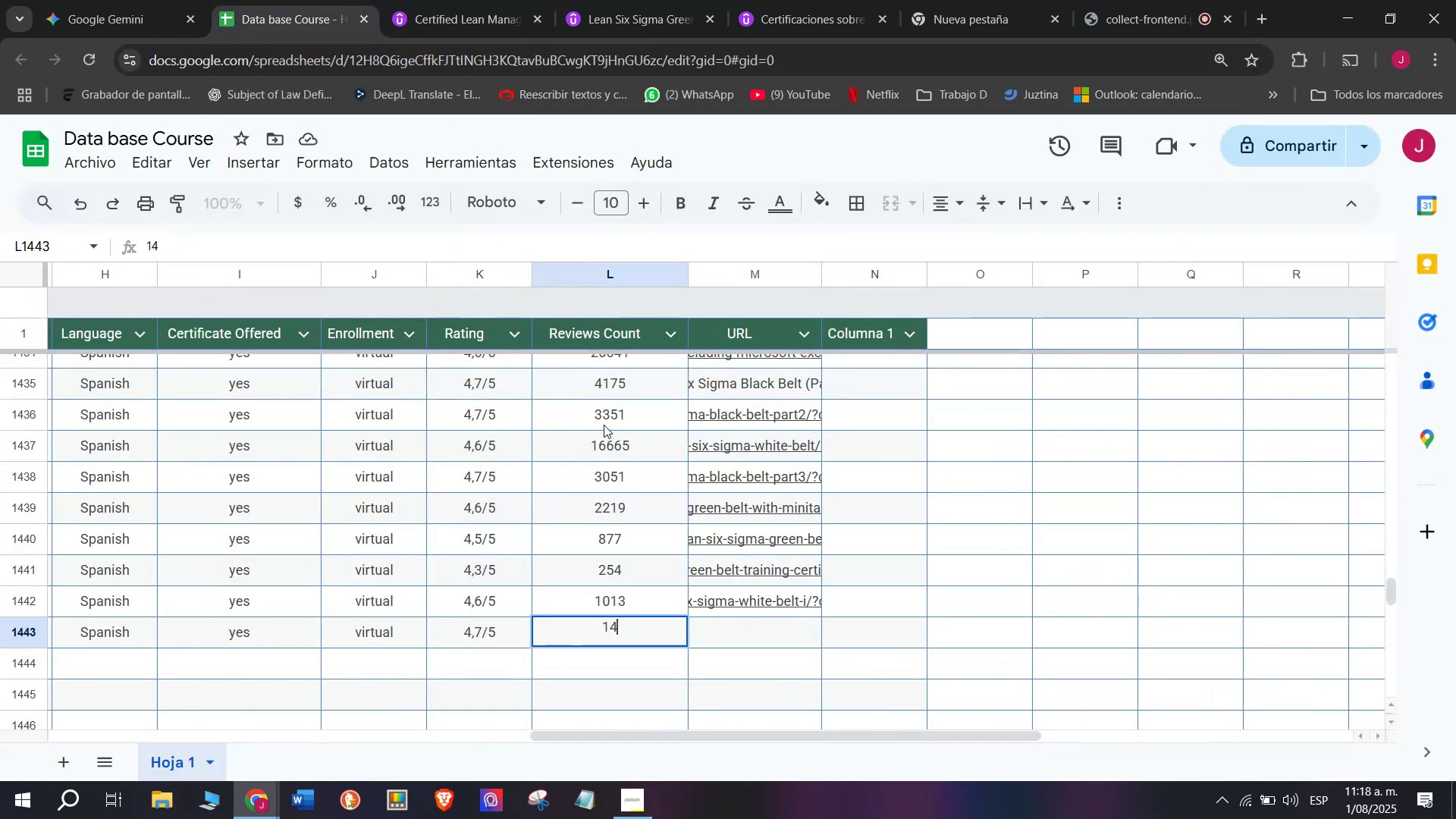 
type(567)
 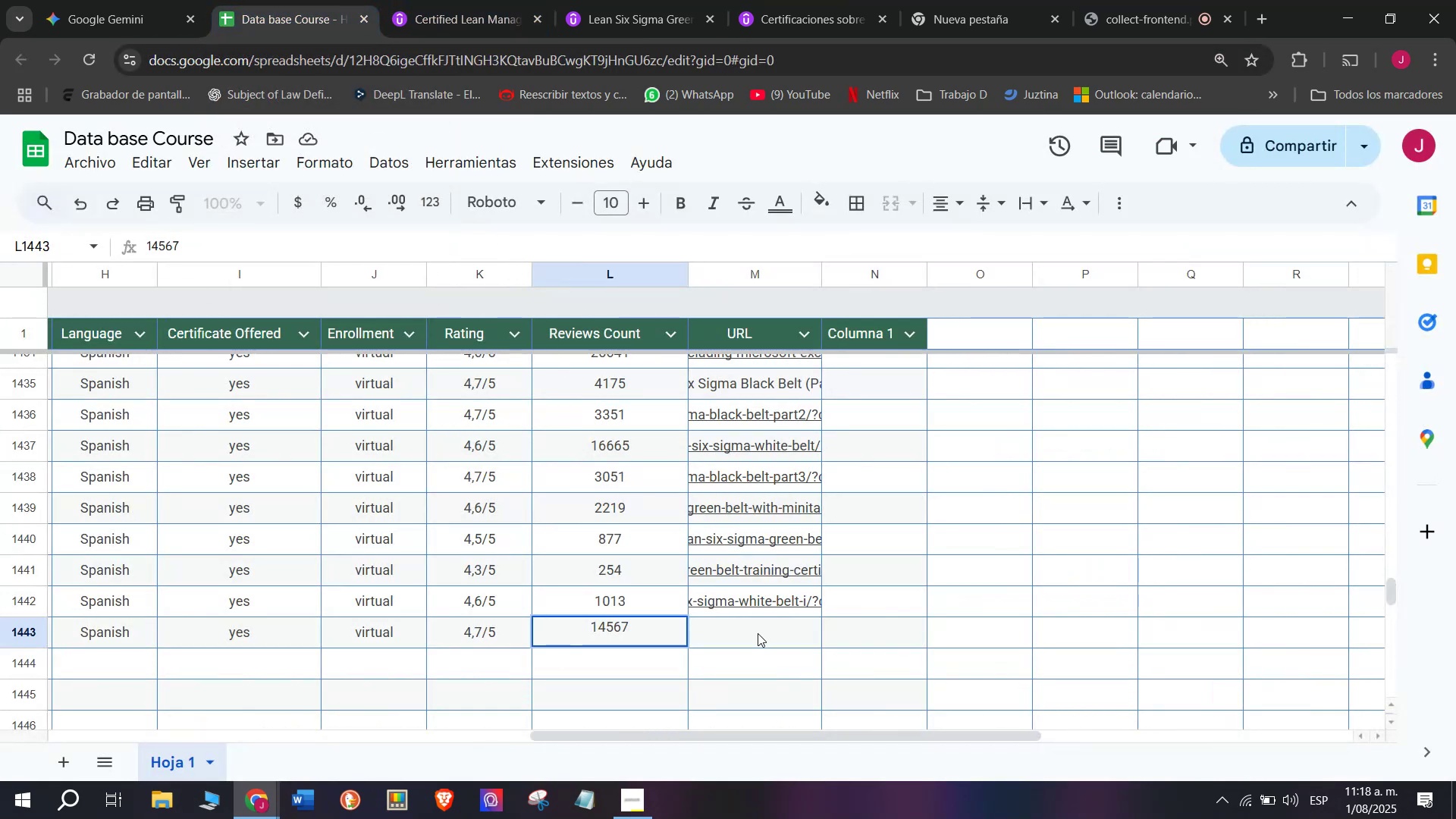 
left_click([766, 642])
 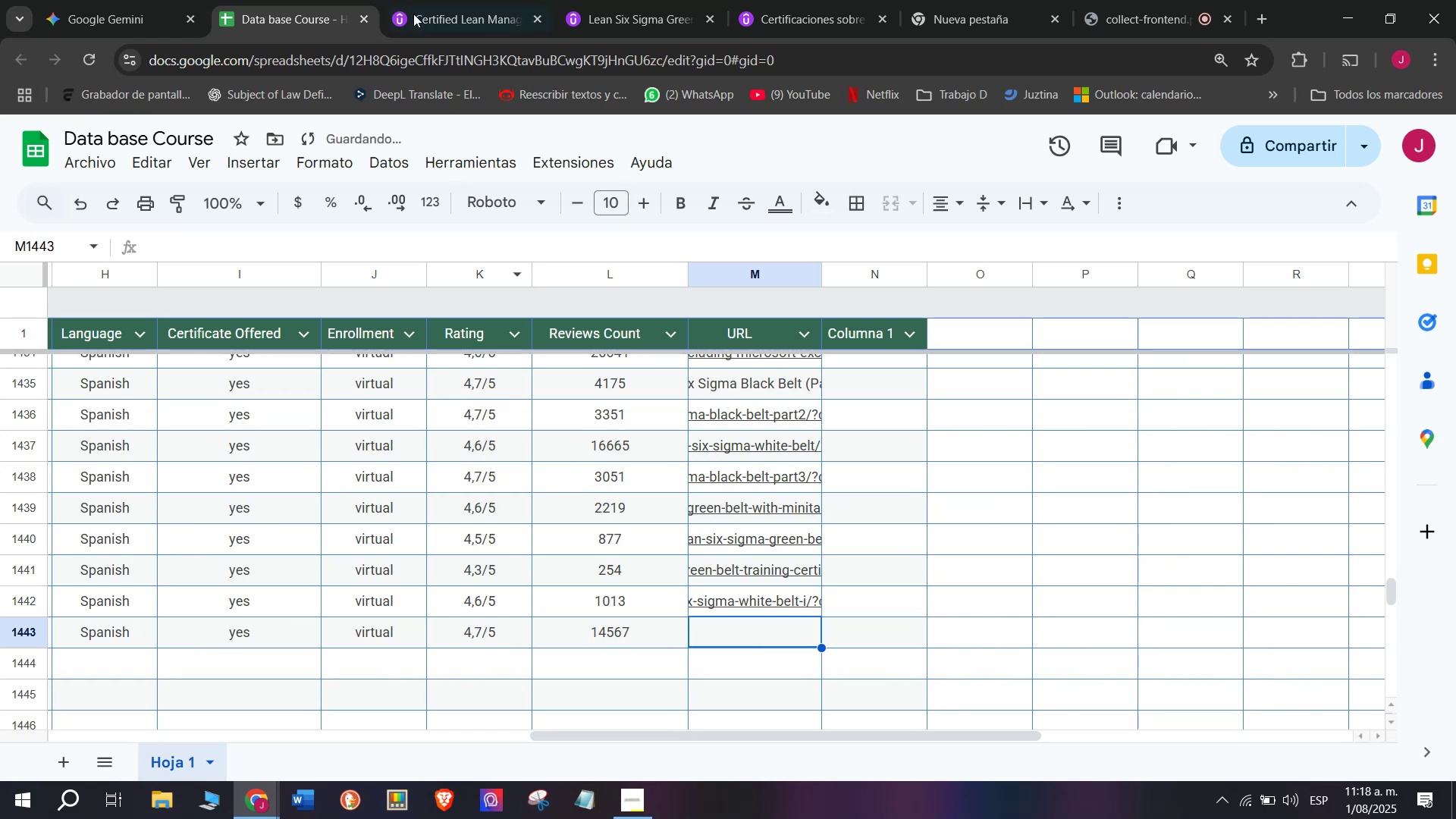 
left_click([421, 0])
 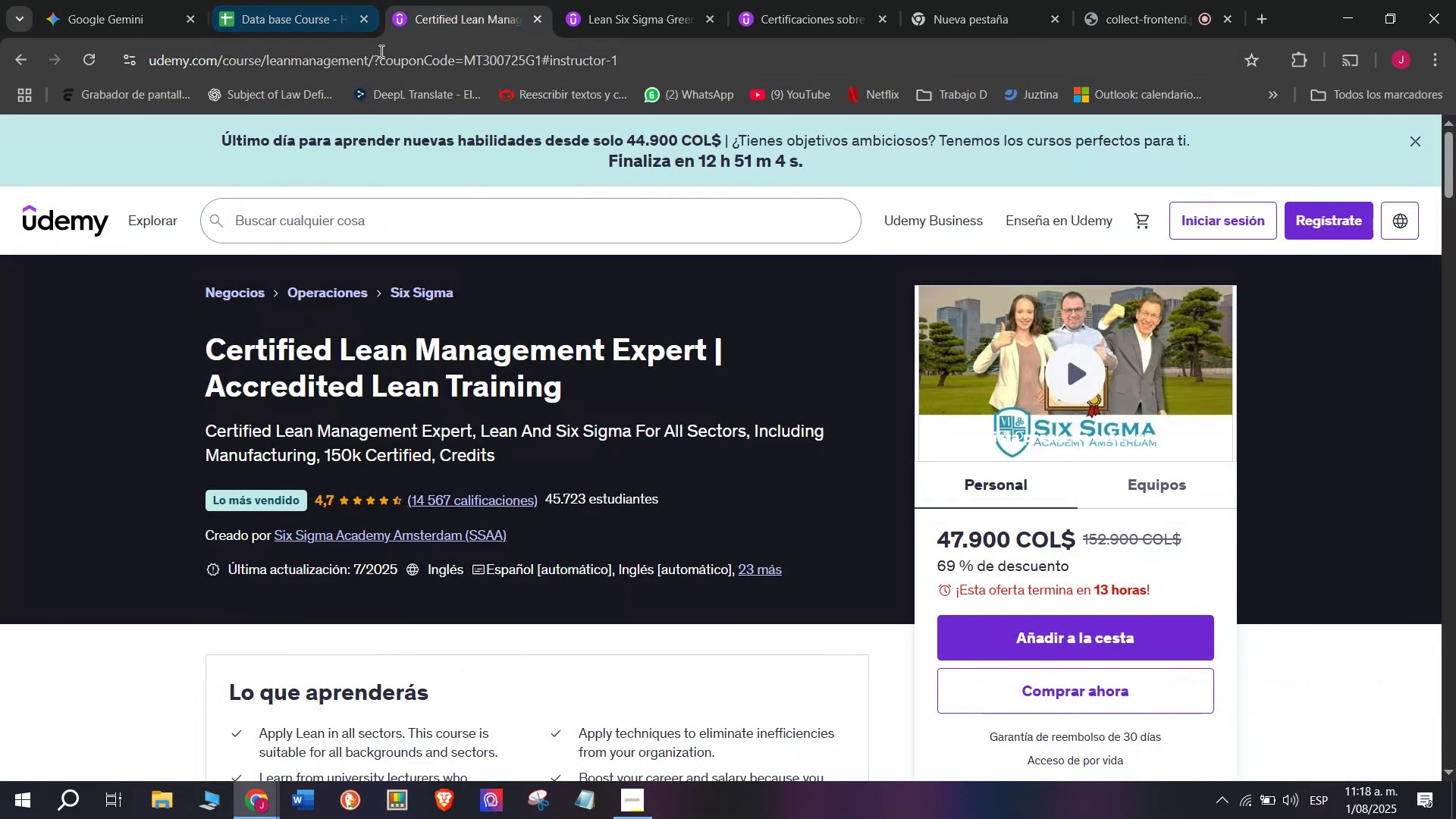 
double_click([382, 55])
 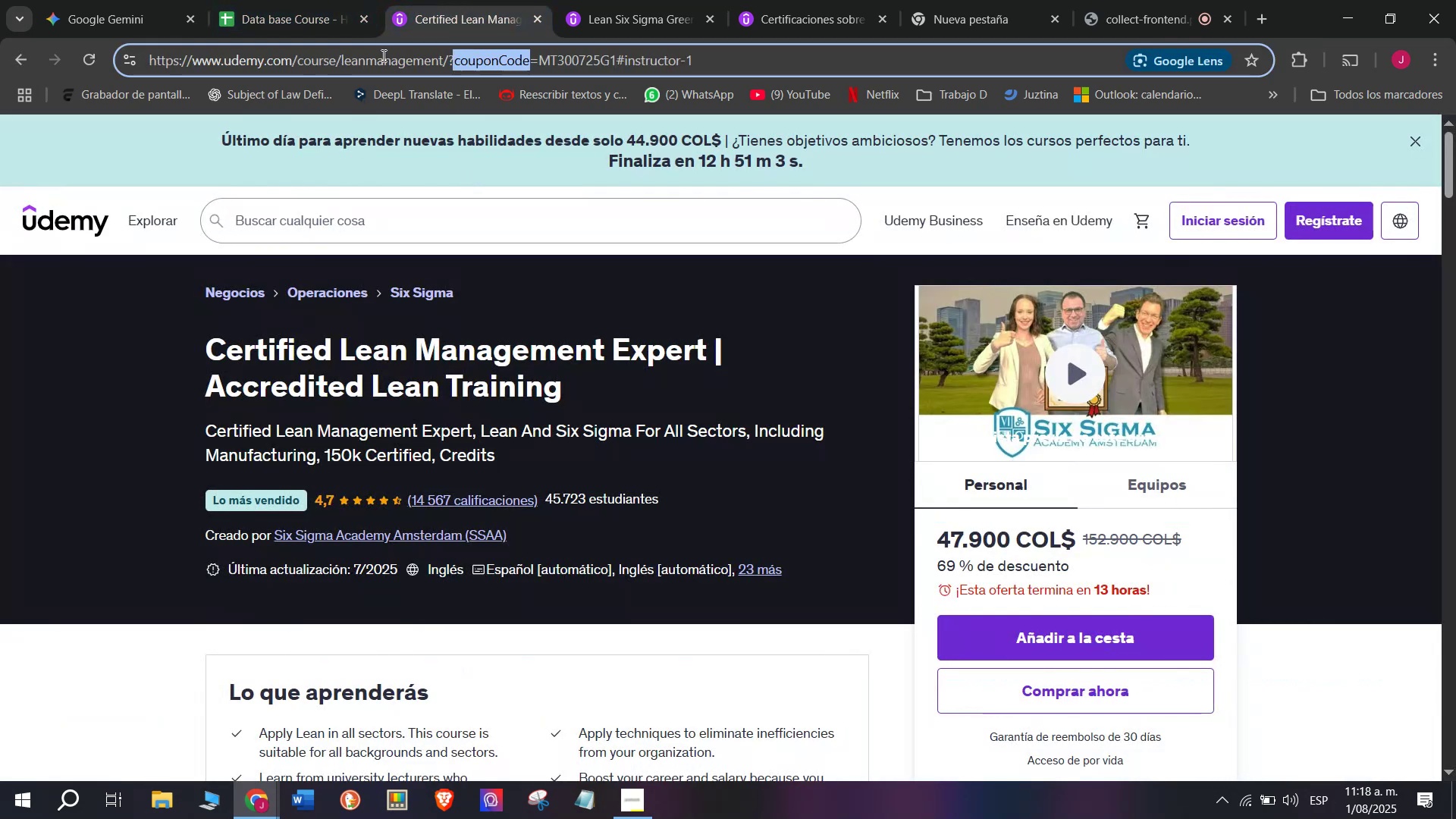 
triple_click([382, 55])
 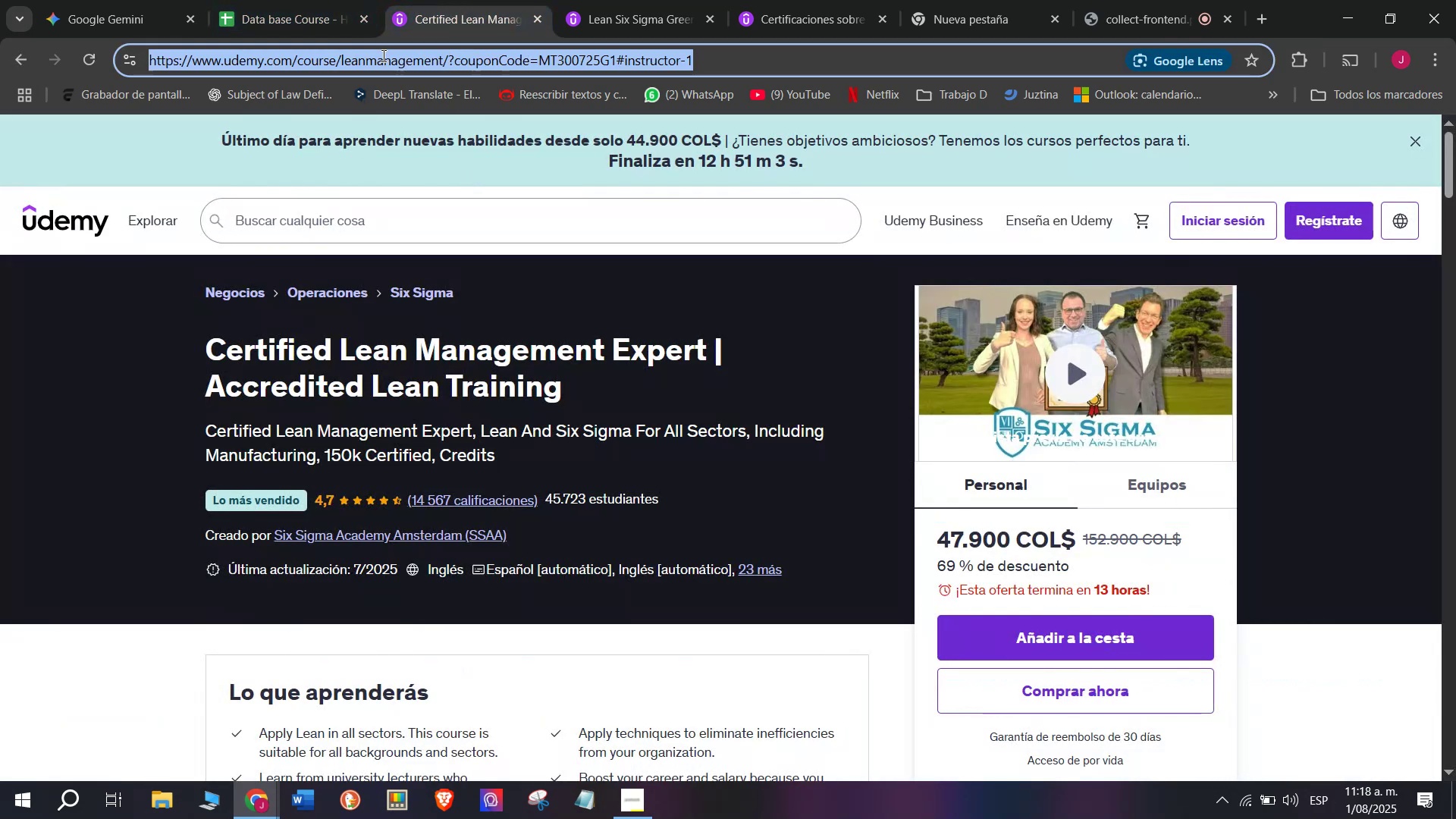 
key(Break)
 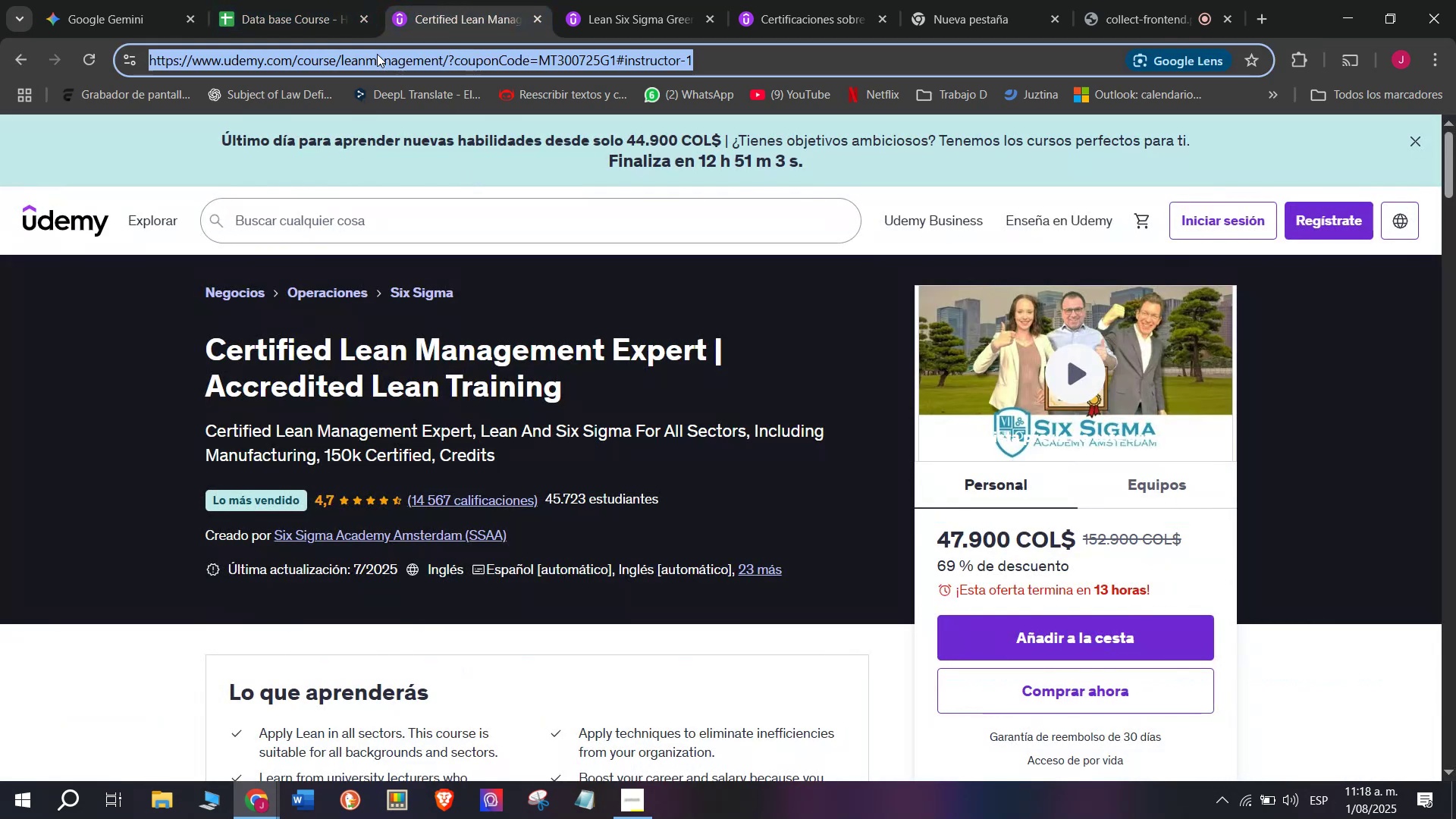 
key(Control+ControlLeft)
 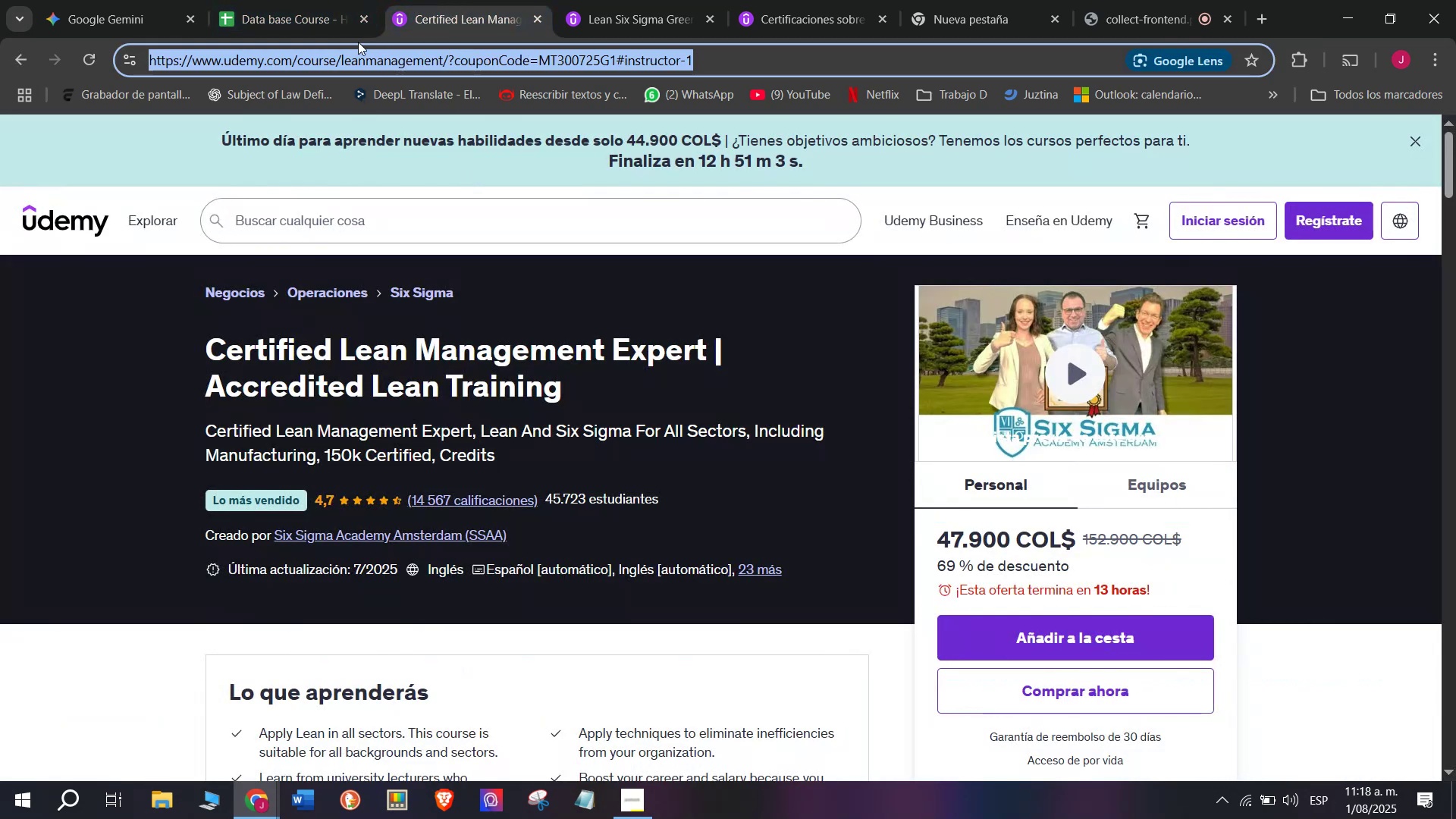 
key(Control+C)
 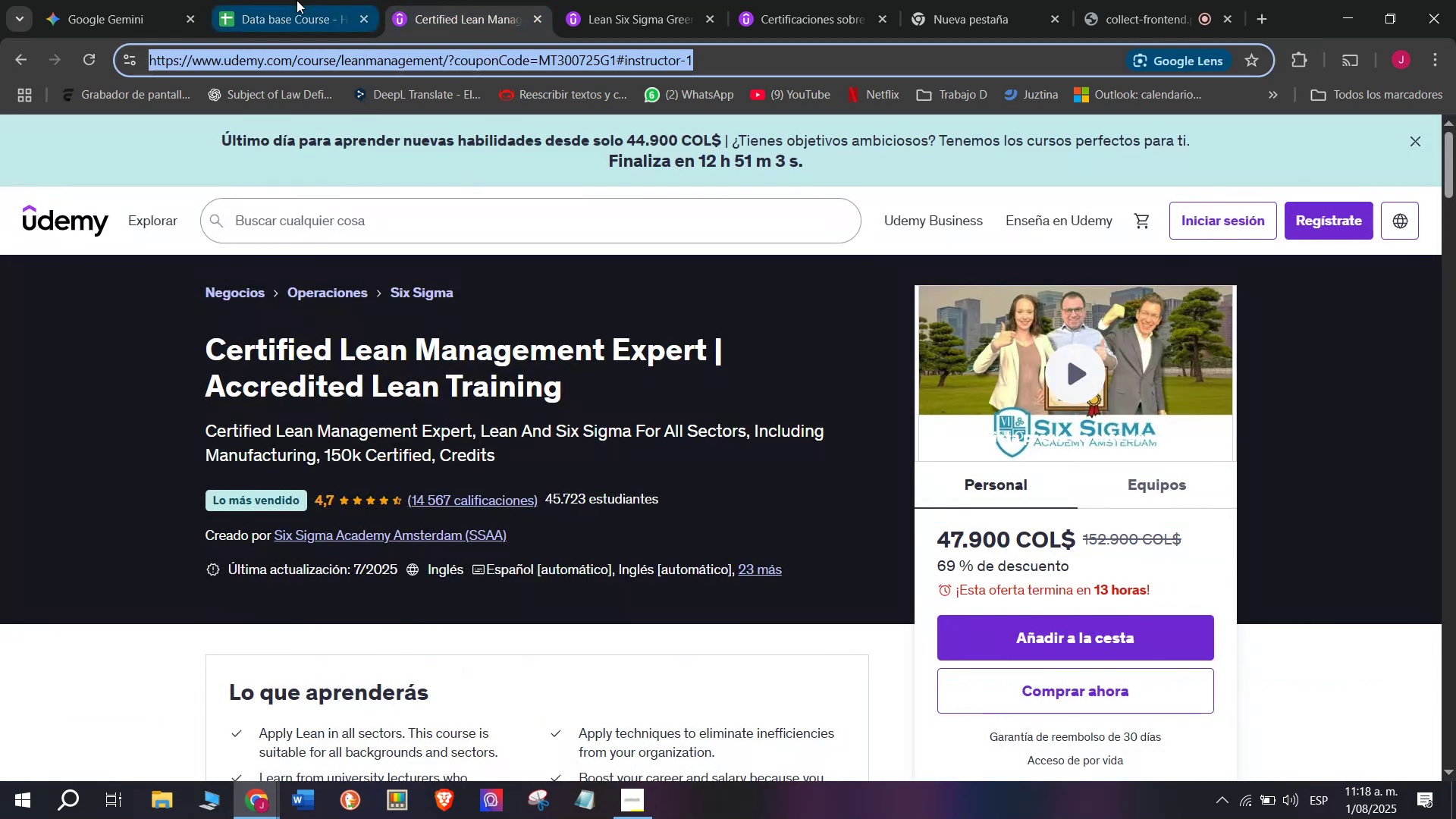 
triple_click([297, 0])
 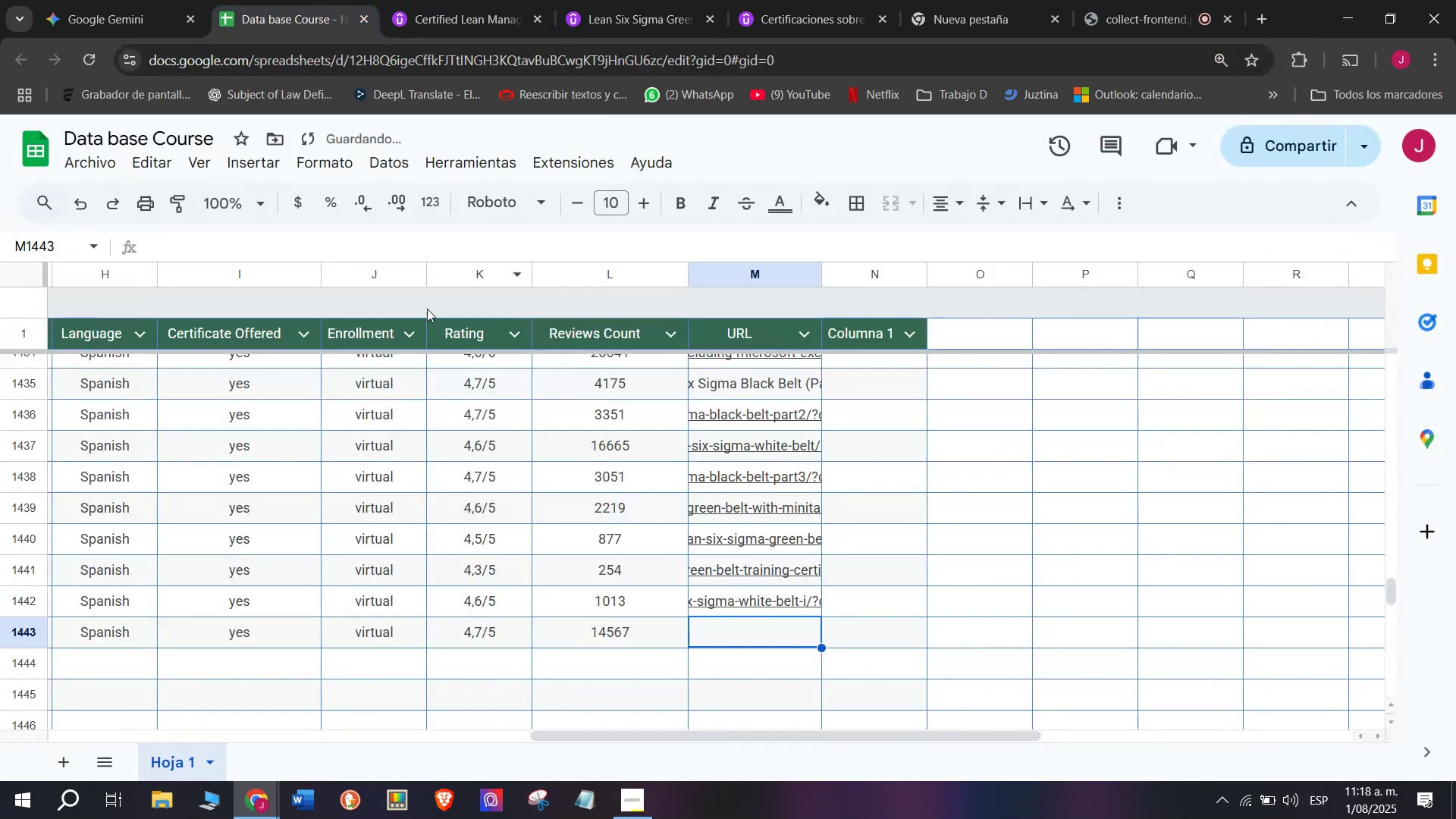 
key(Z)
 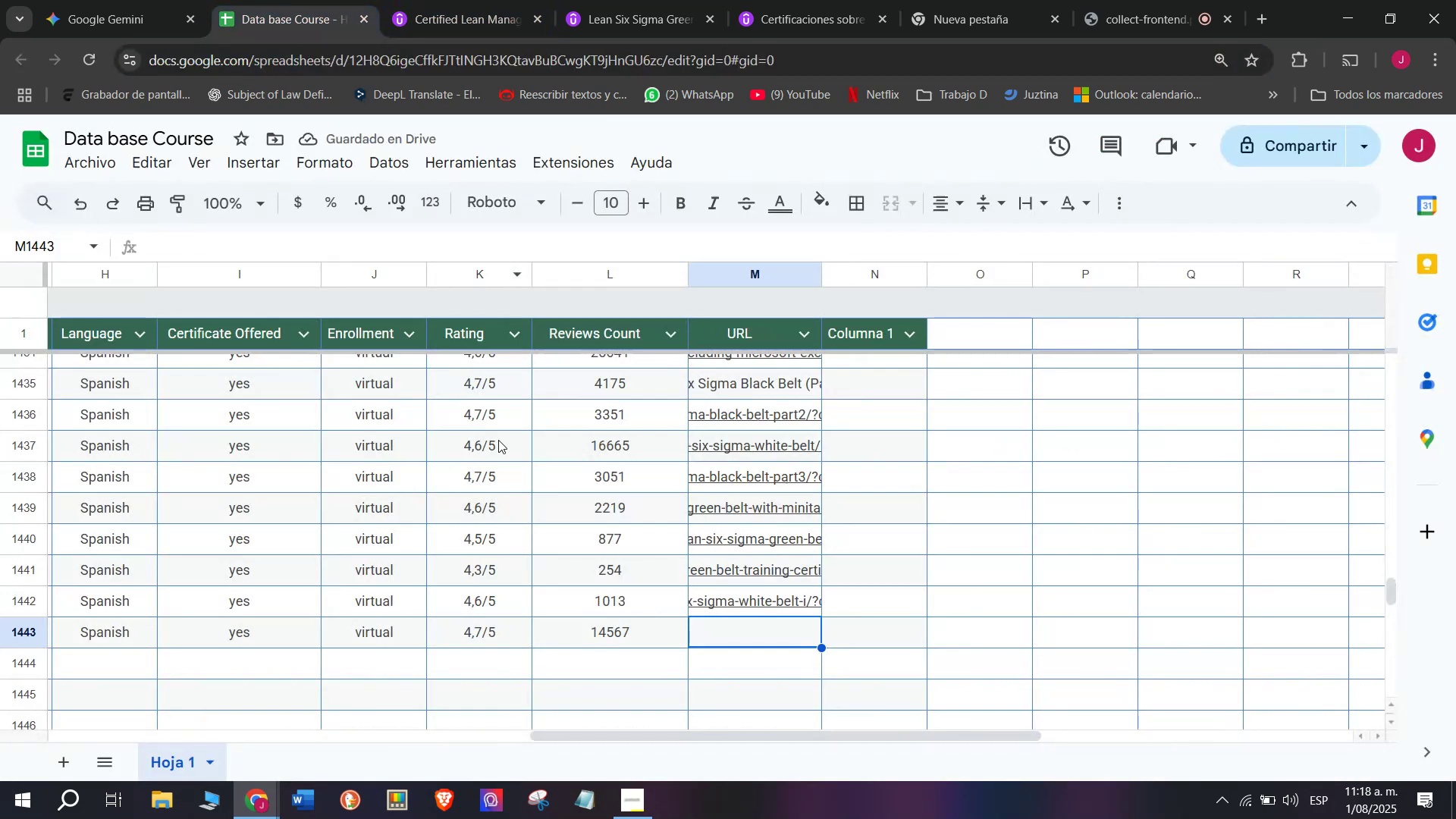 
key(Control+ControlLeft)
 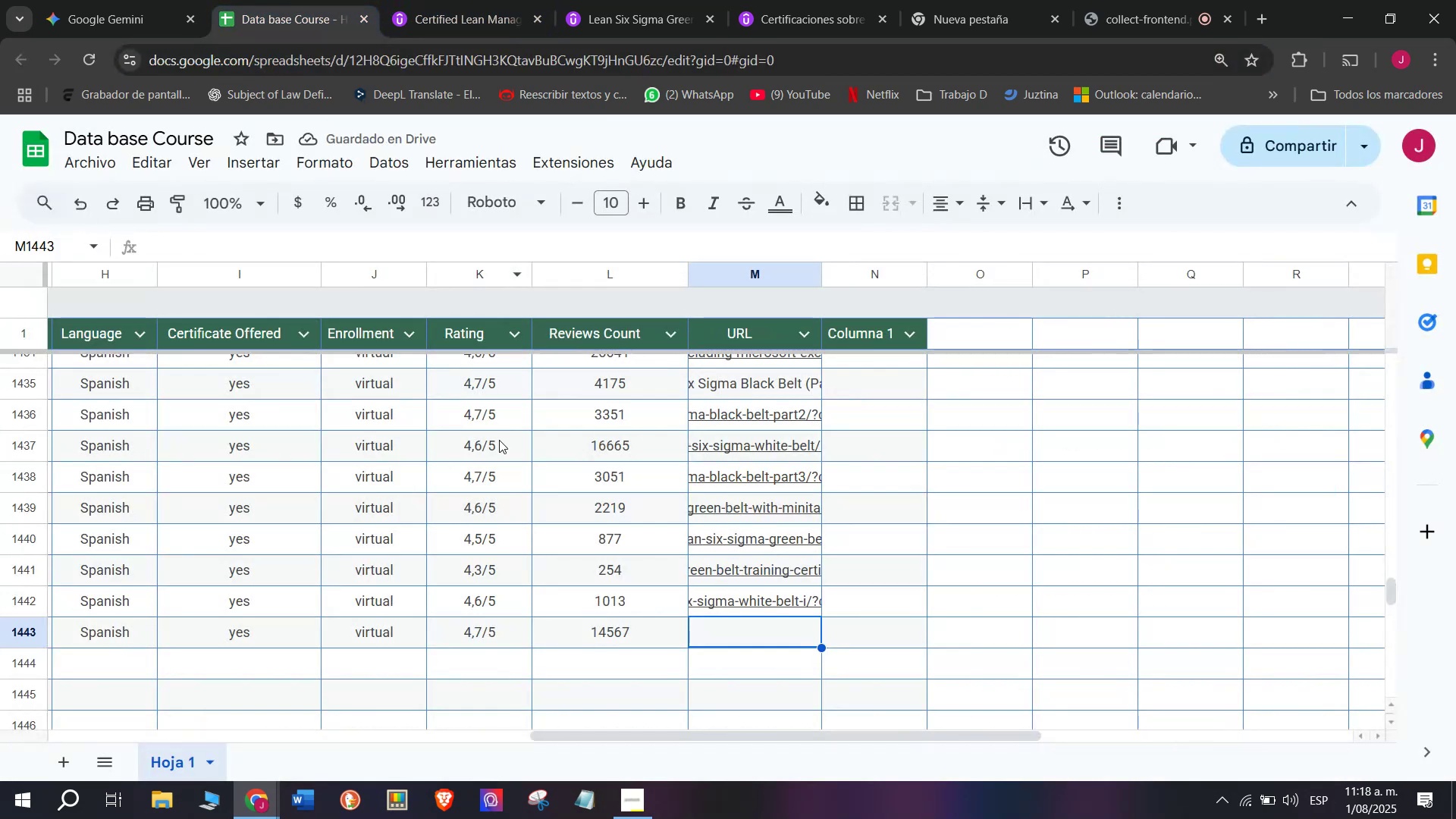 
key(Control+V)
 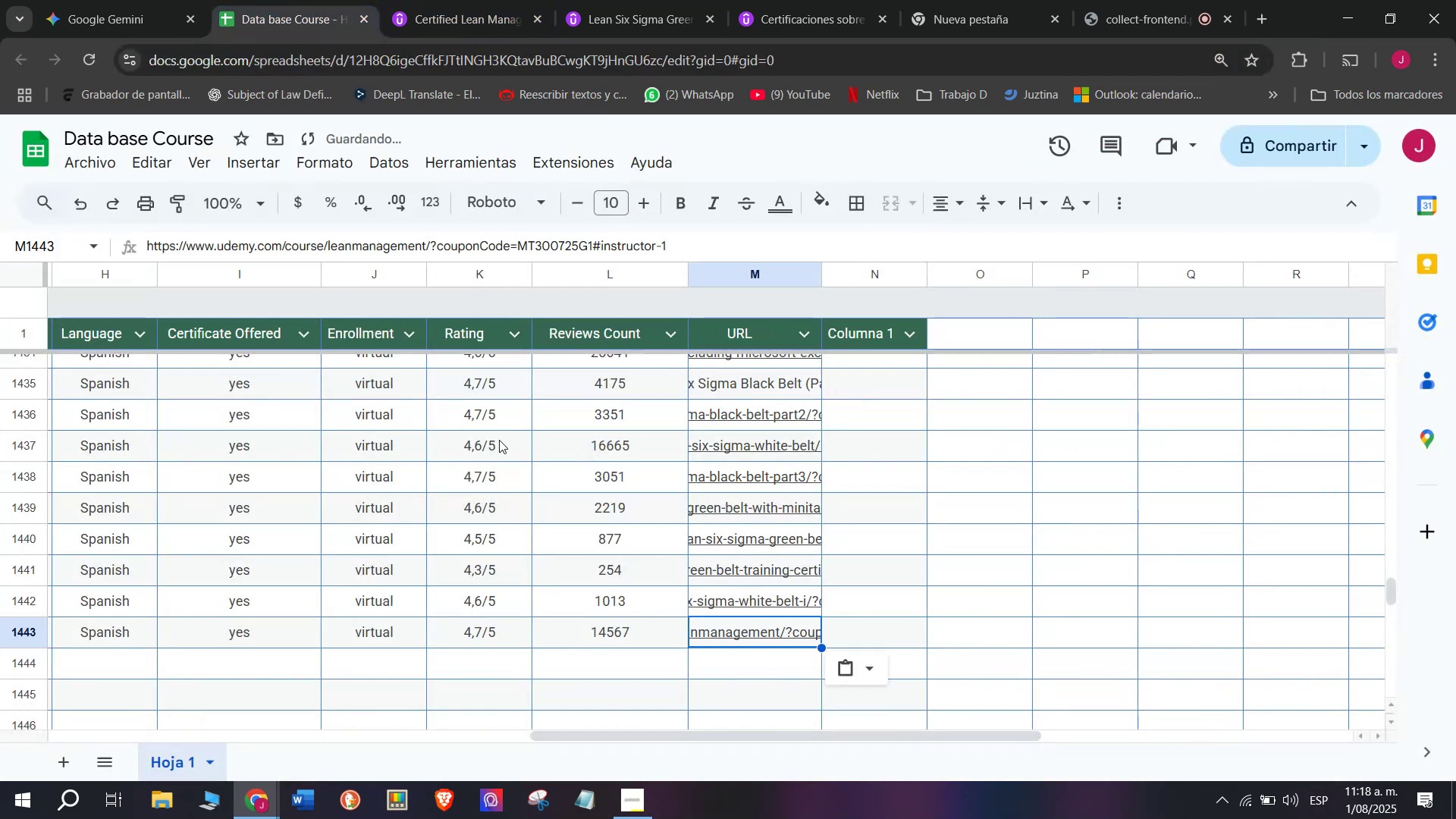 
scroll: coordinate [256, 162], scroll_direction: up, amount: 7.0
 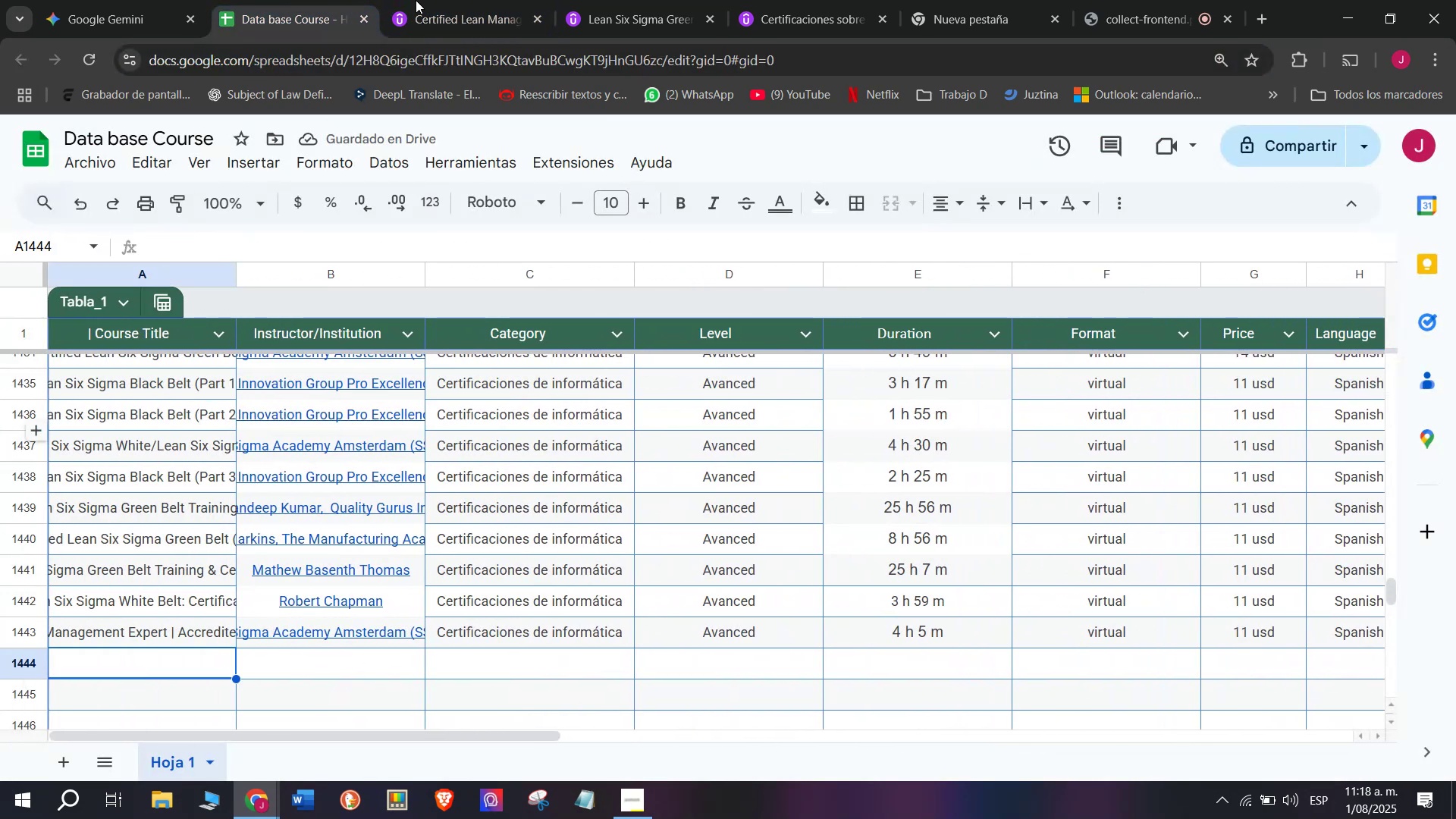 
left_click([453, 0])
 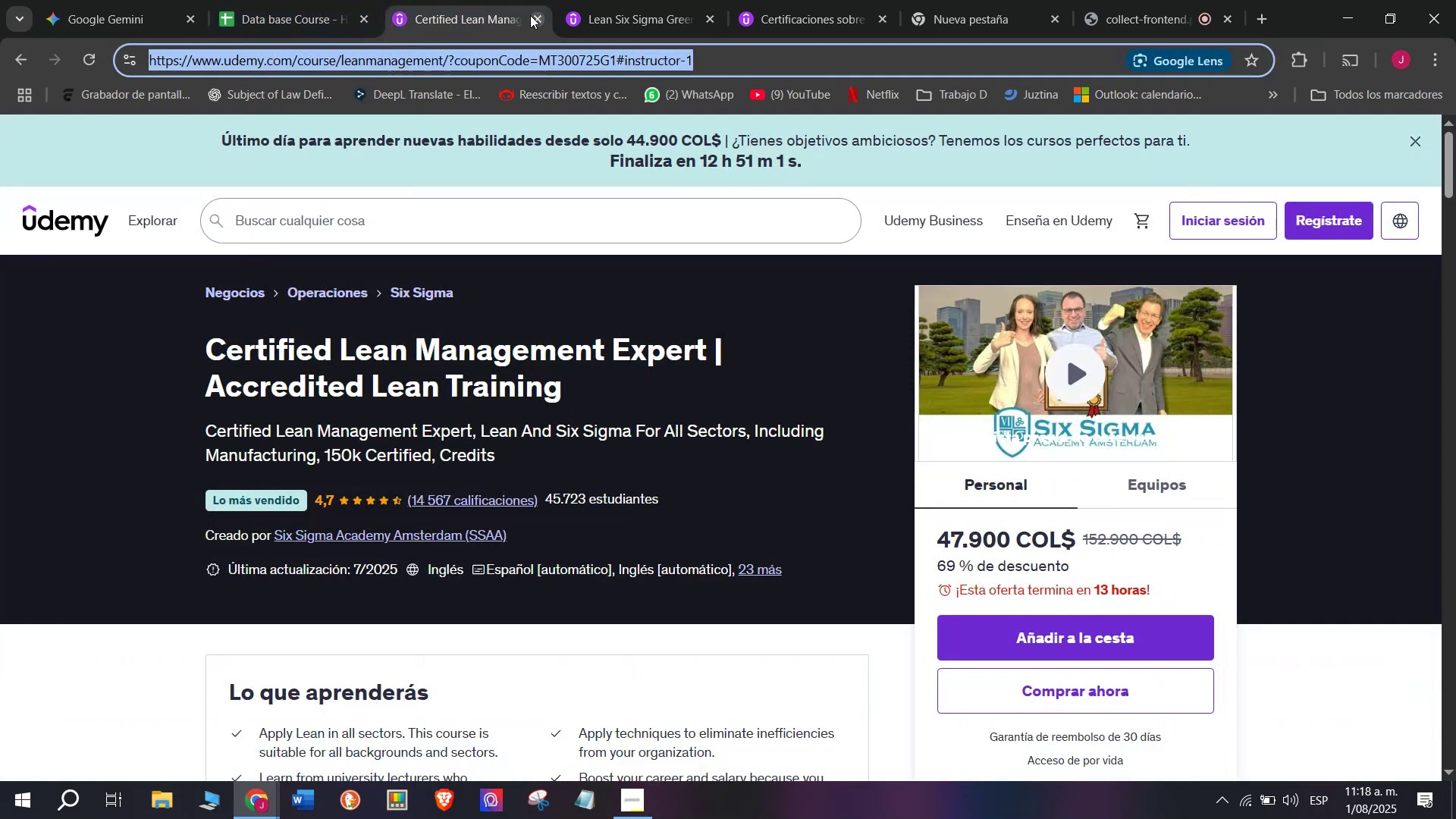 
left_click([532, 14])
 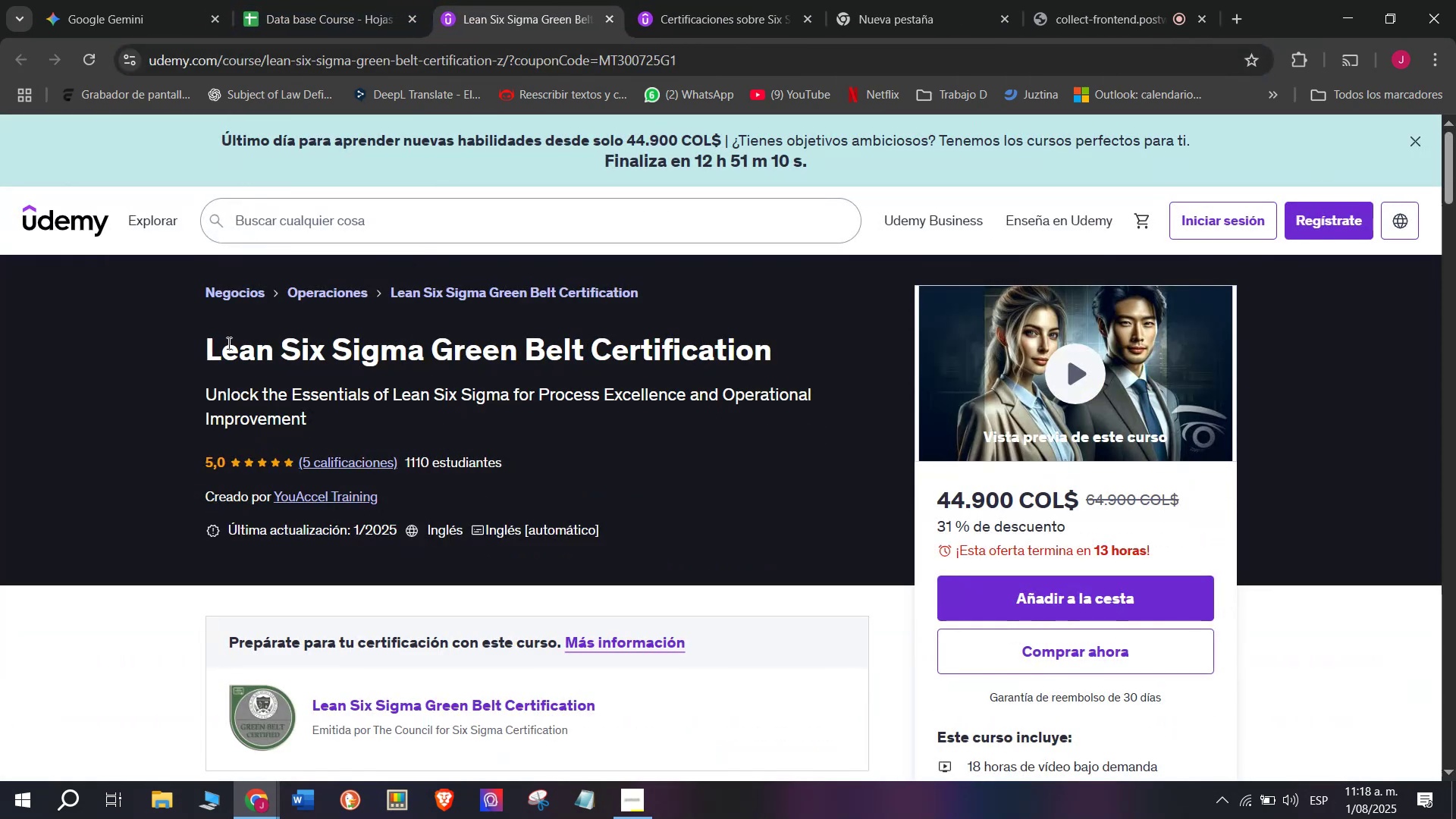 
left_click_drag(start_coordinate=[198, 337], to_coordinate=[781, 328])
 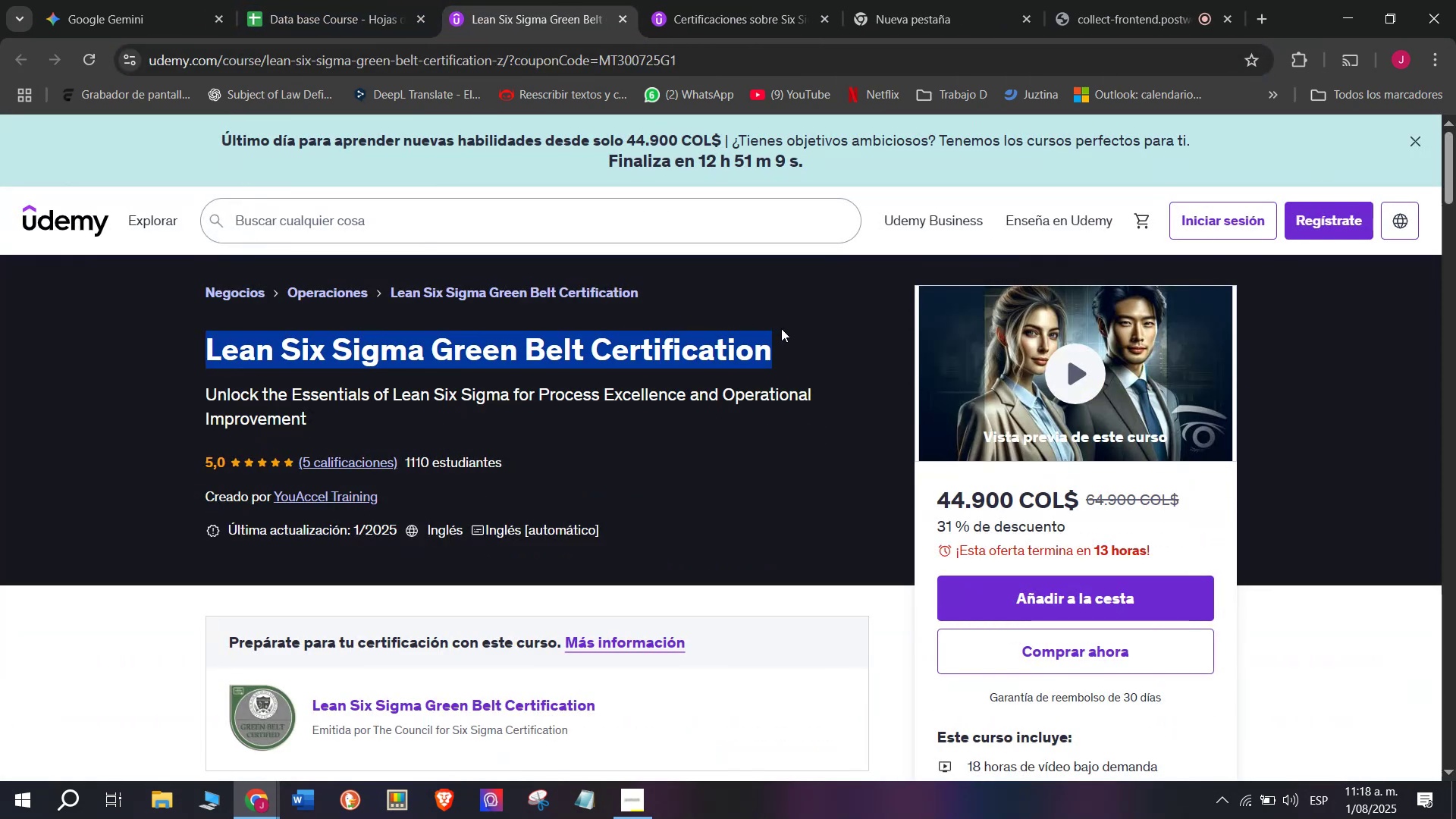 
key(Control+ControlLeft)
 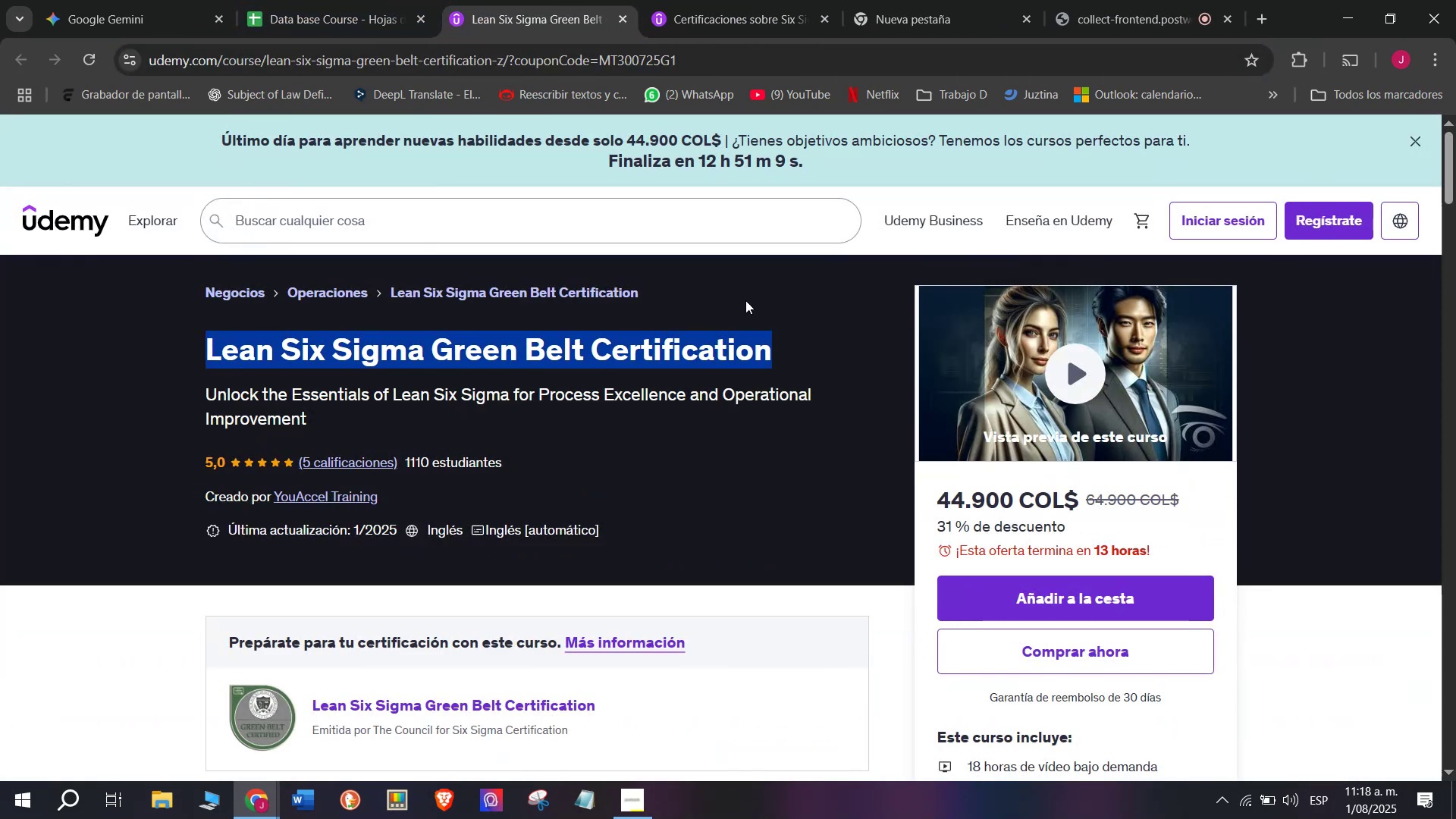 
key(Break)
 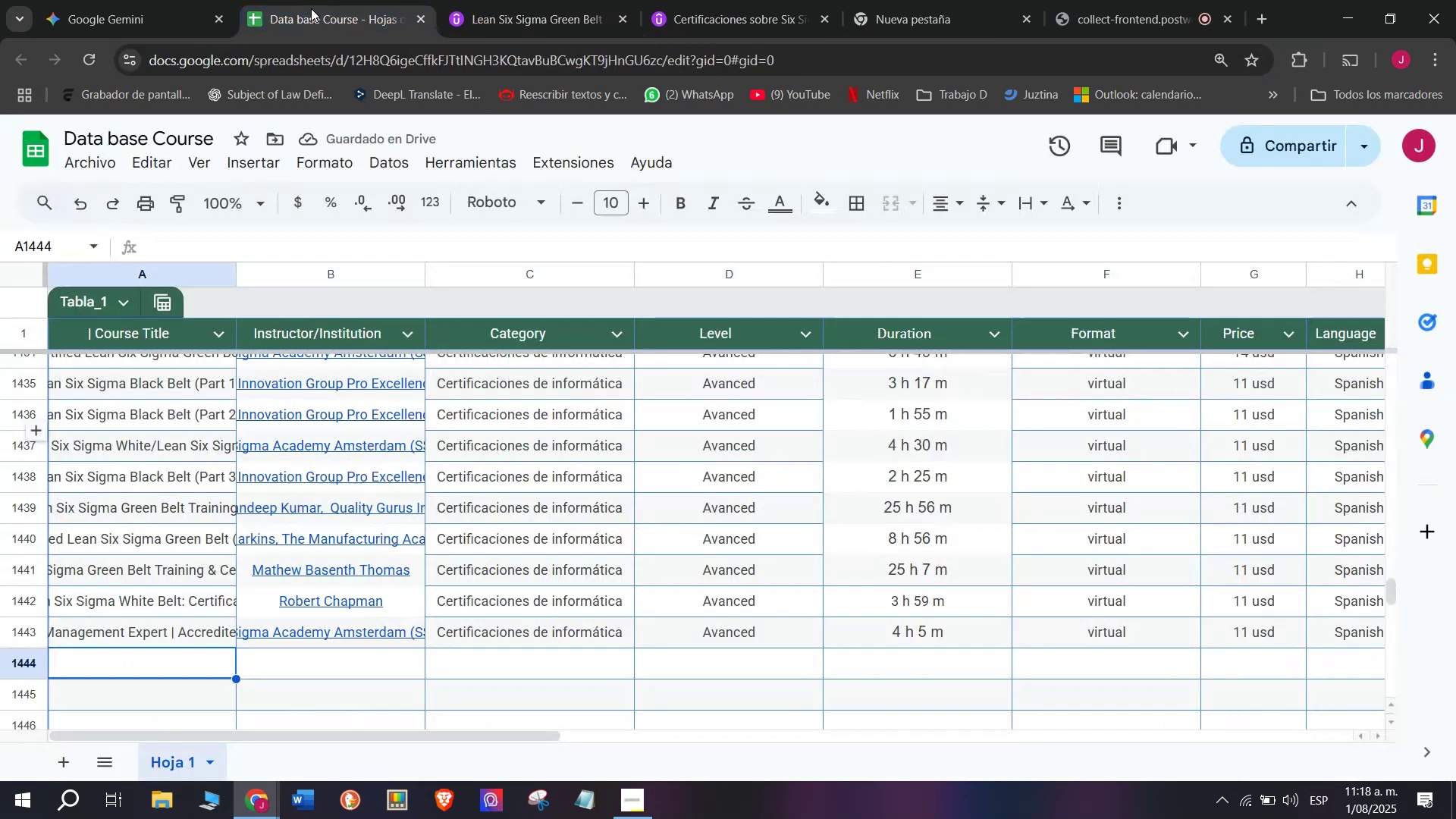 
key(Control+C)
 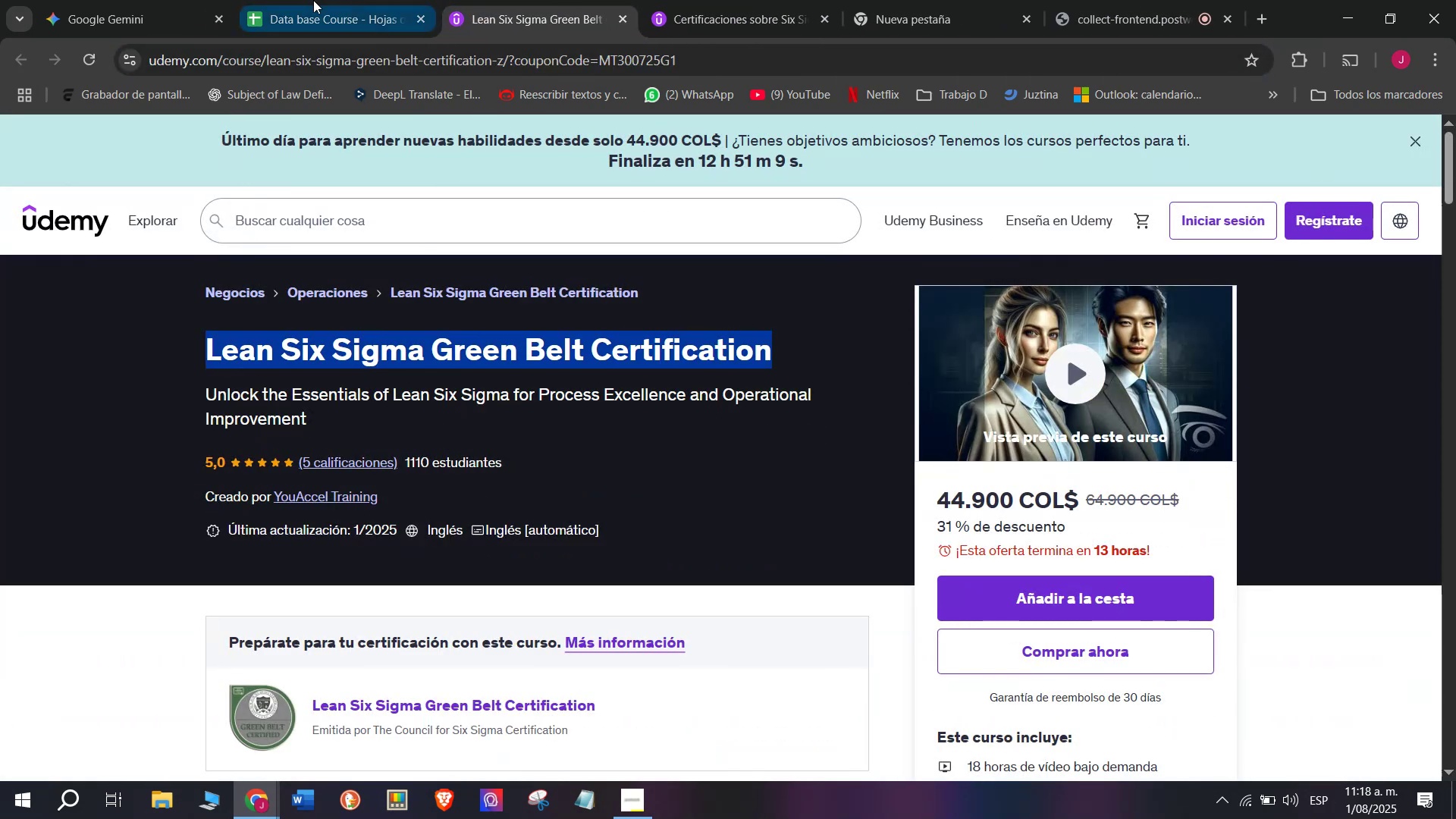 
left_click([308, 0])
 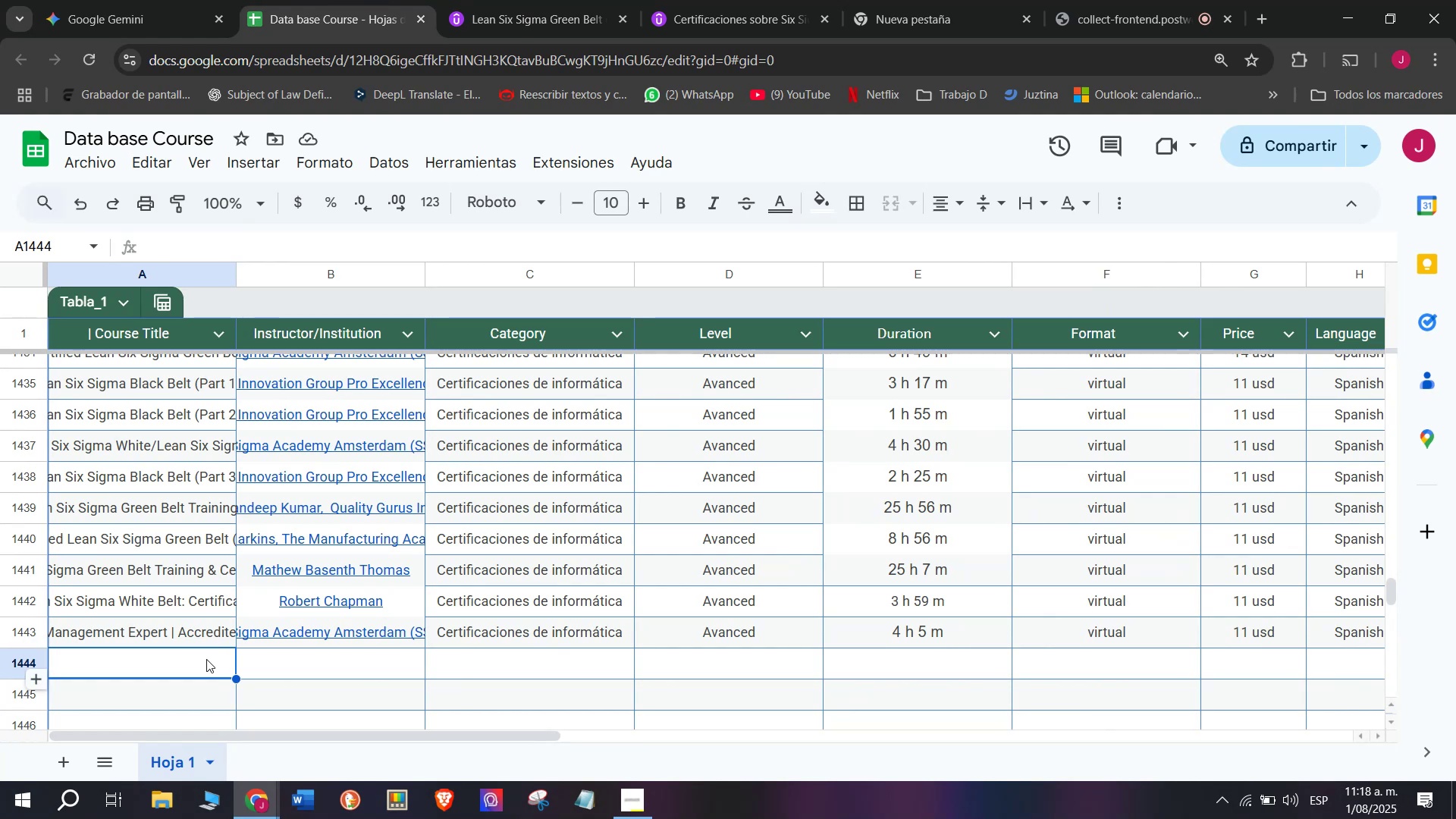 
double_click([206, 658])
 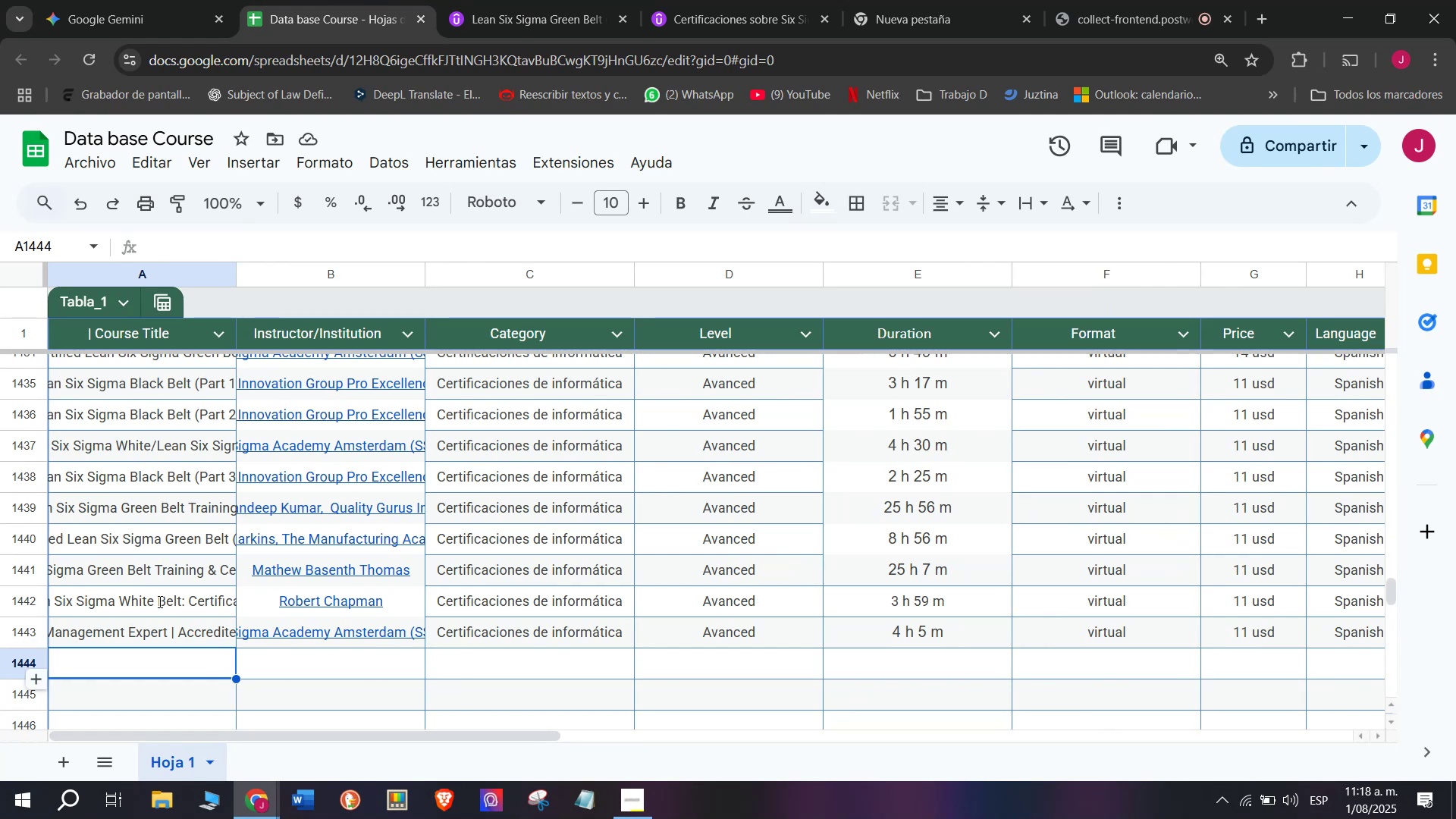 
key(Z)
 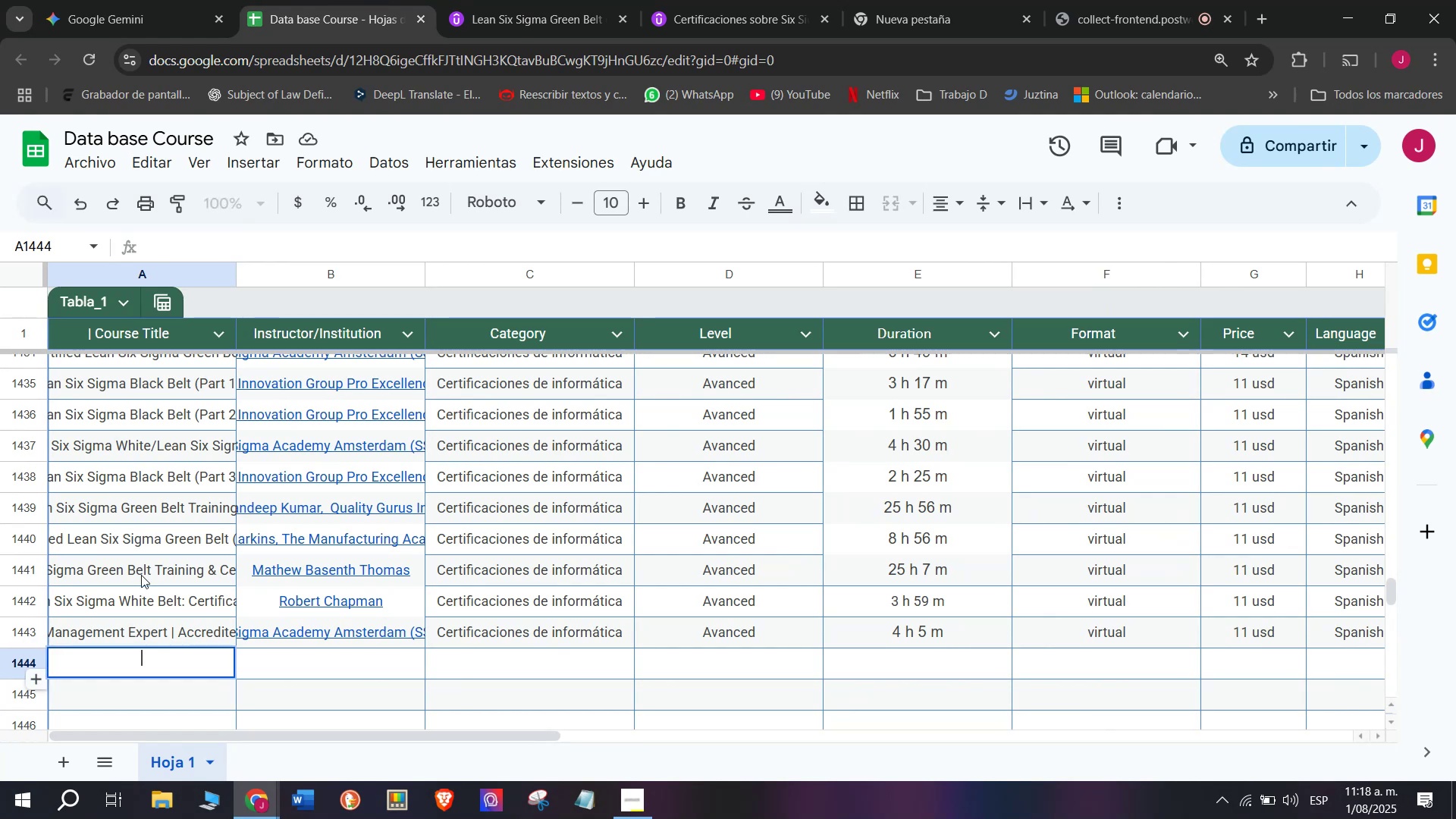 
key(Control+ControlLeft)
 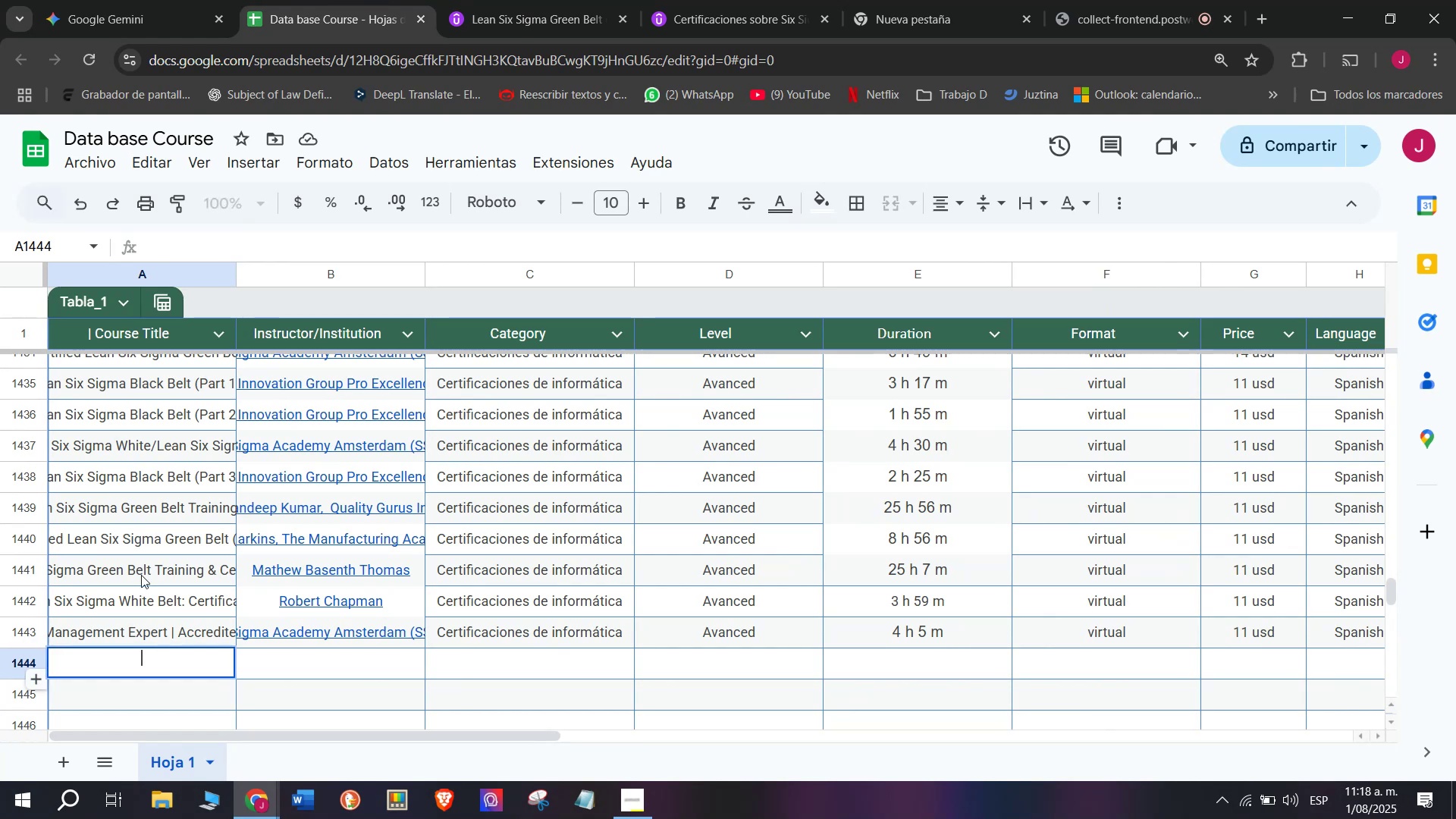 
key(Control+V)
 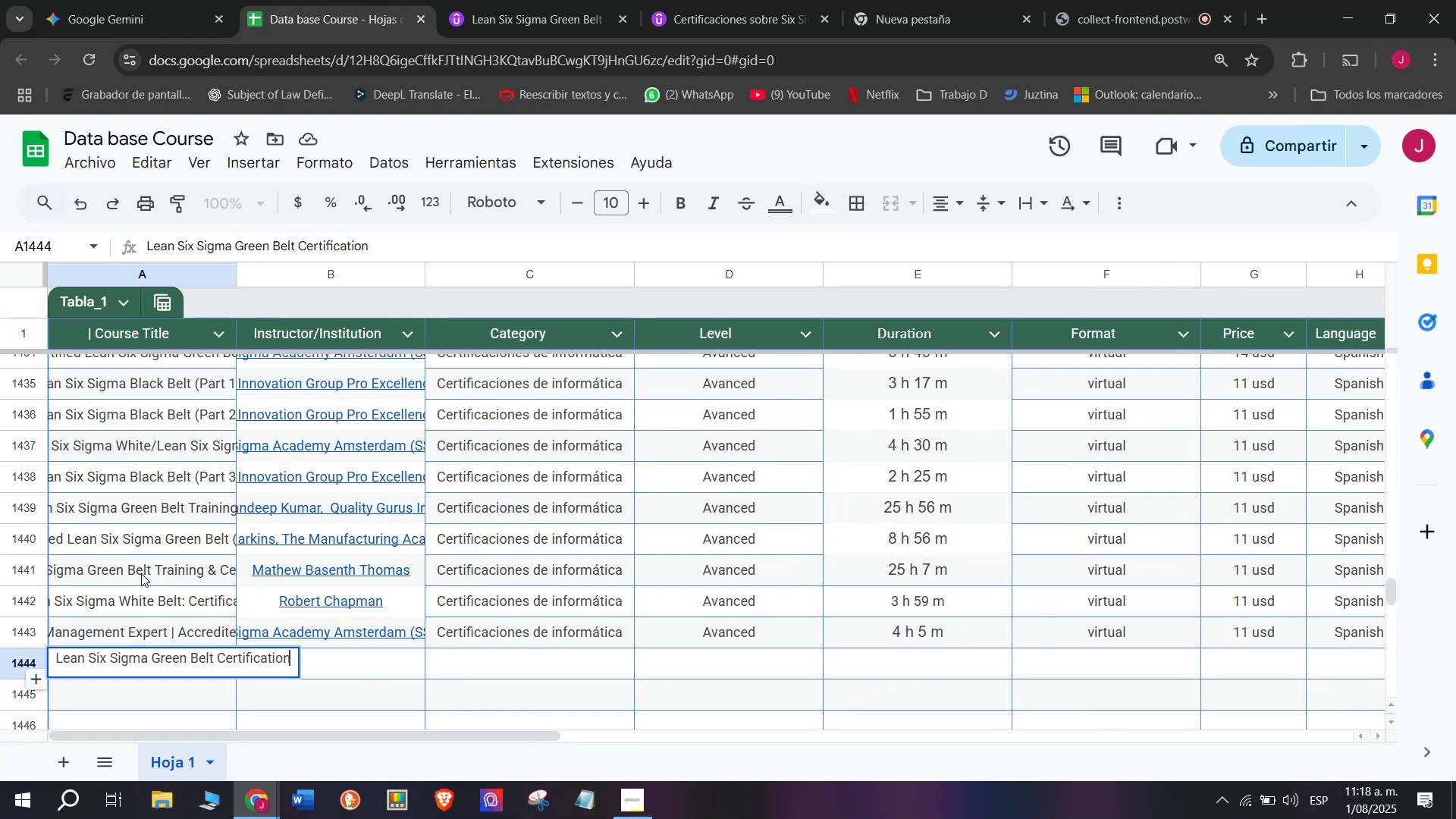 
left_click([141, 571])
 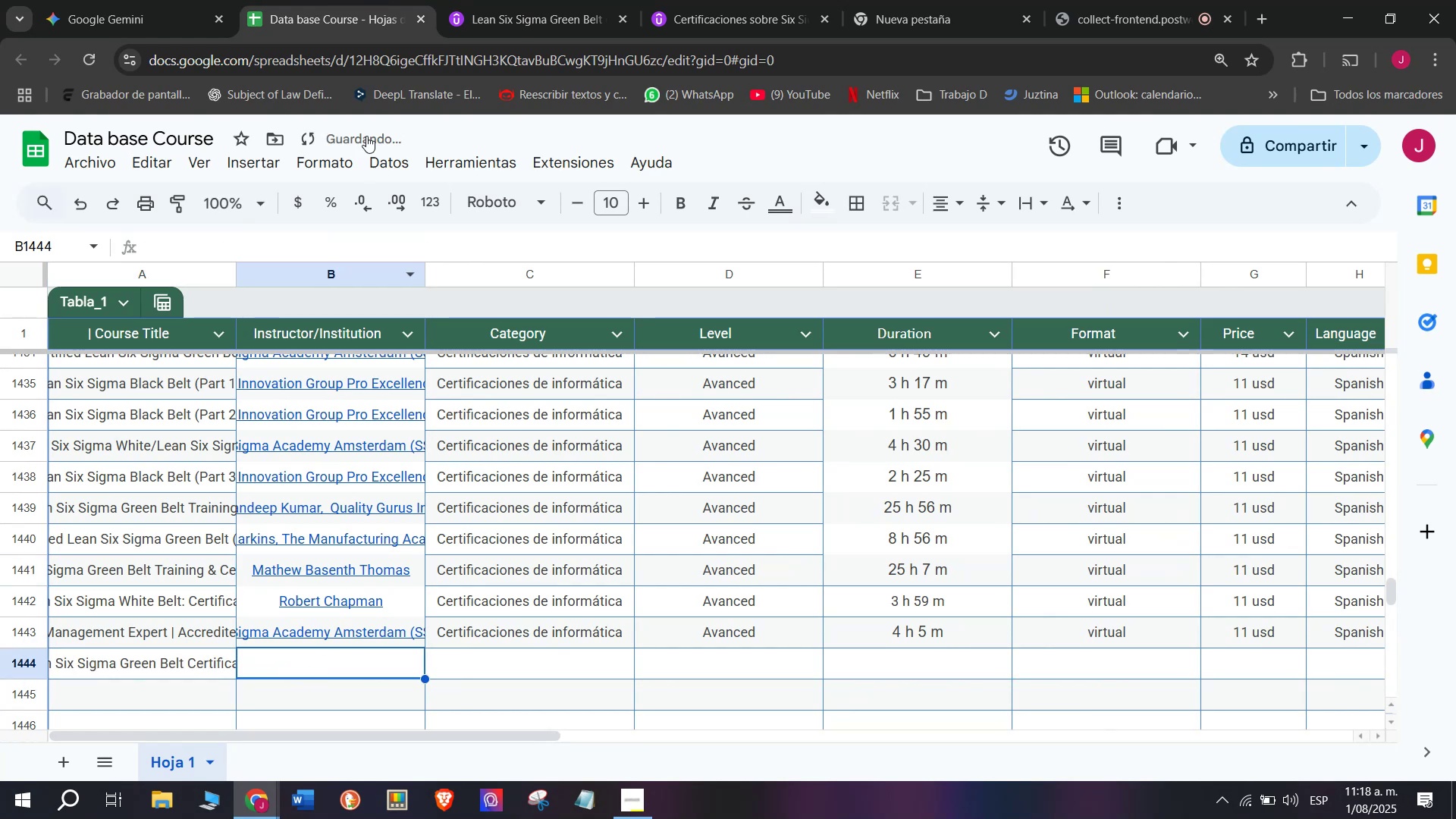 
left_click([540, 0])
 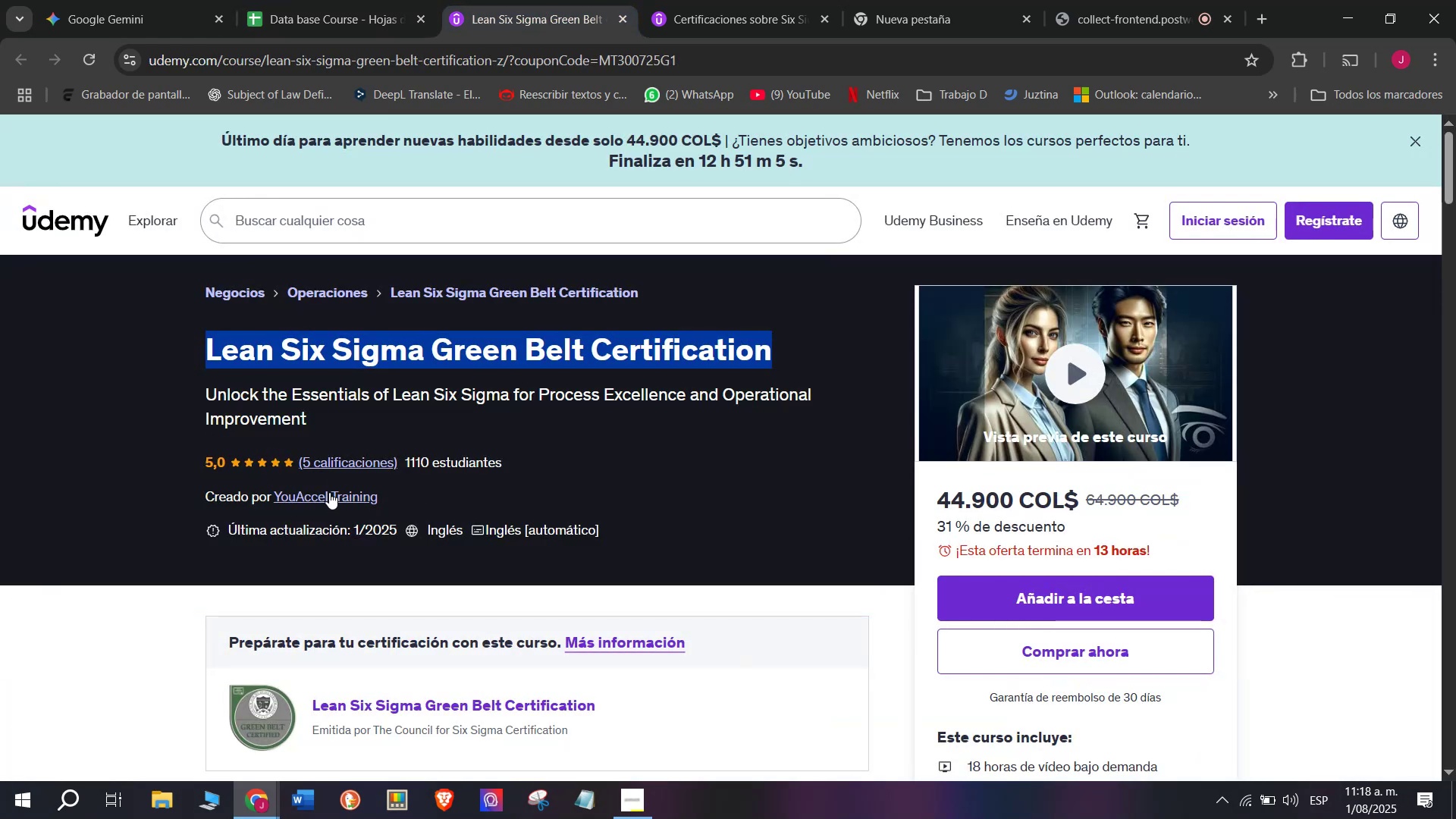 
left_click_drag(start_coordinate=[187, 253], to_coordinate=[384, 246])
 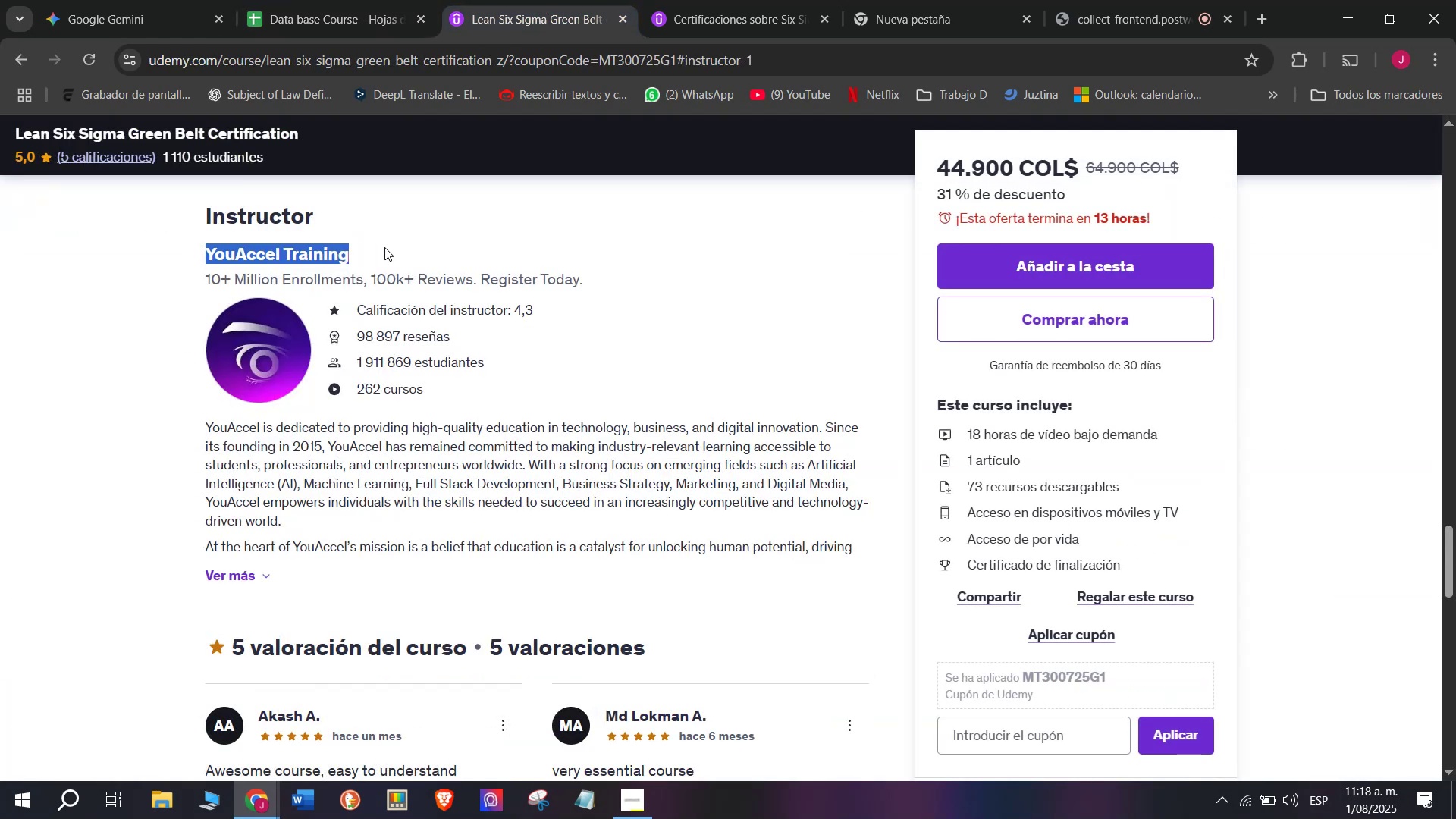 
key(Break)
 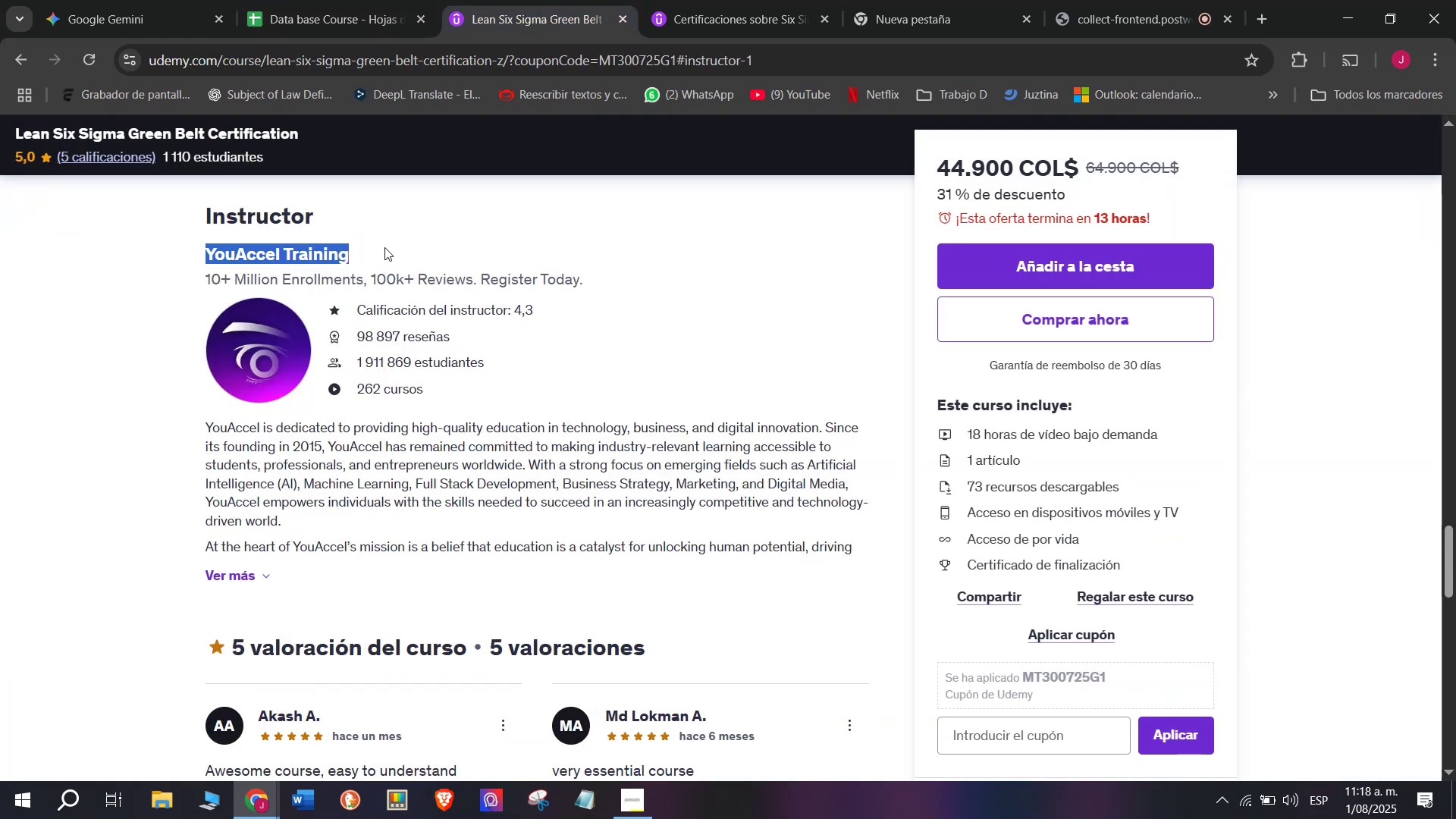 
key(Control+ControlLeft)
 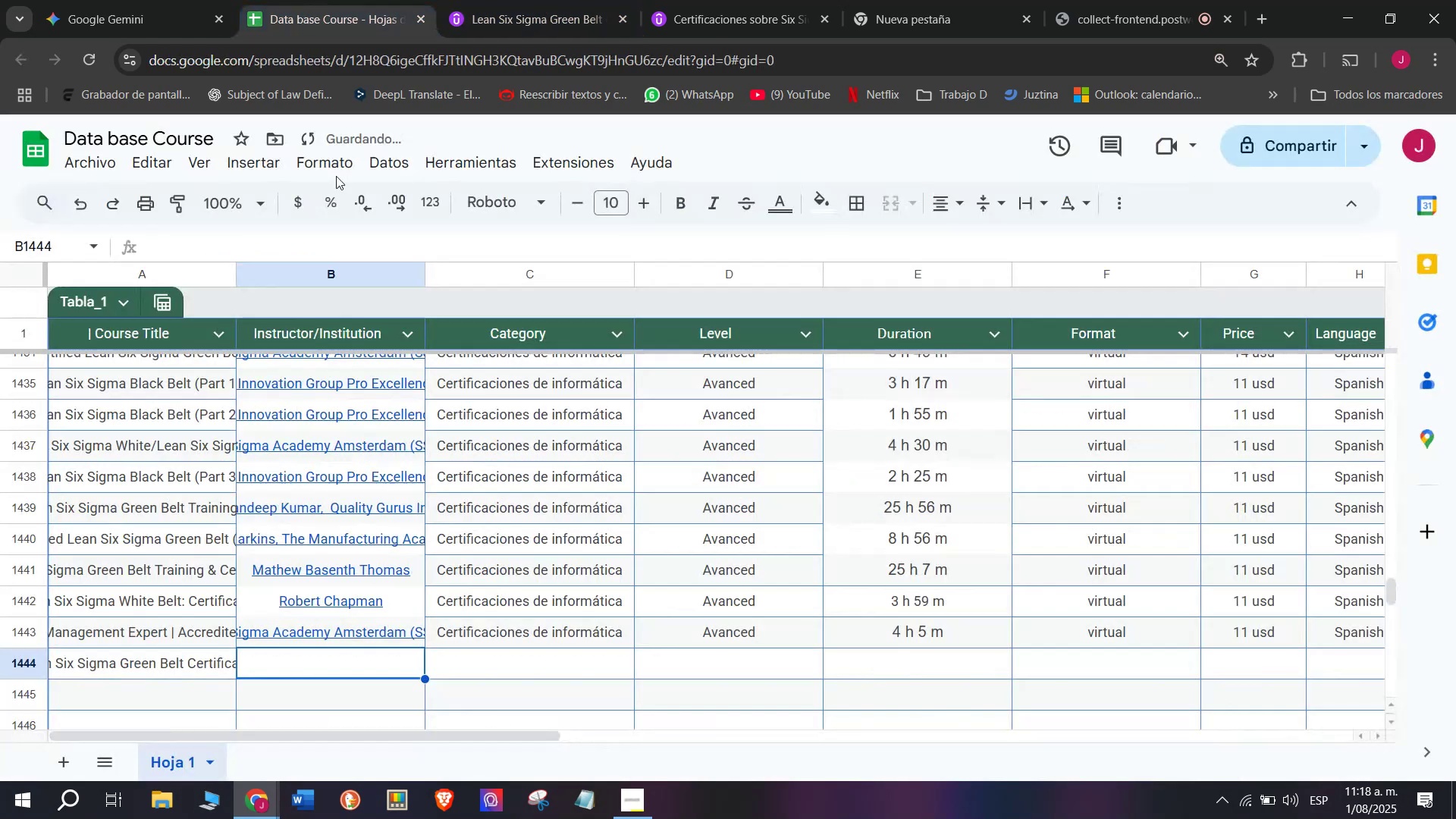 
key(Control+C)
 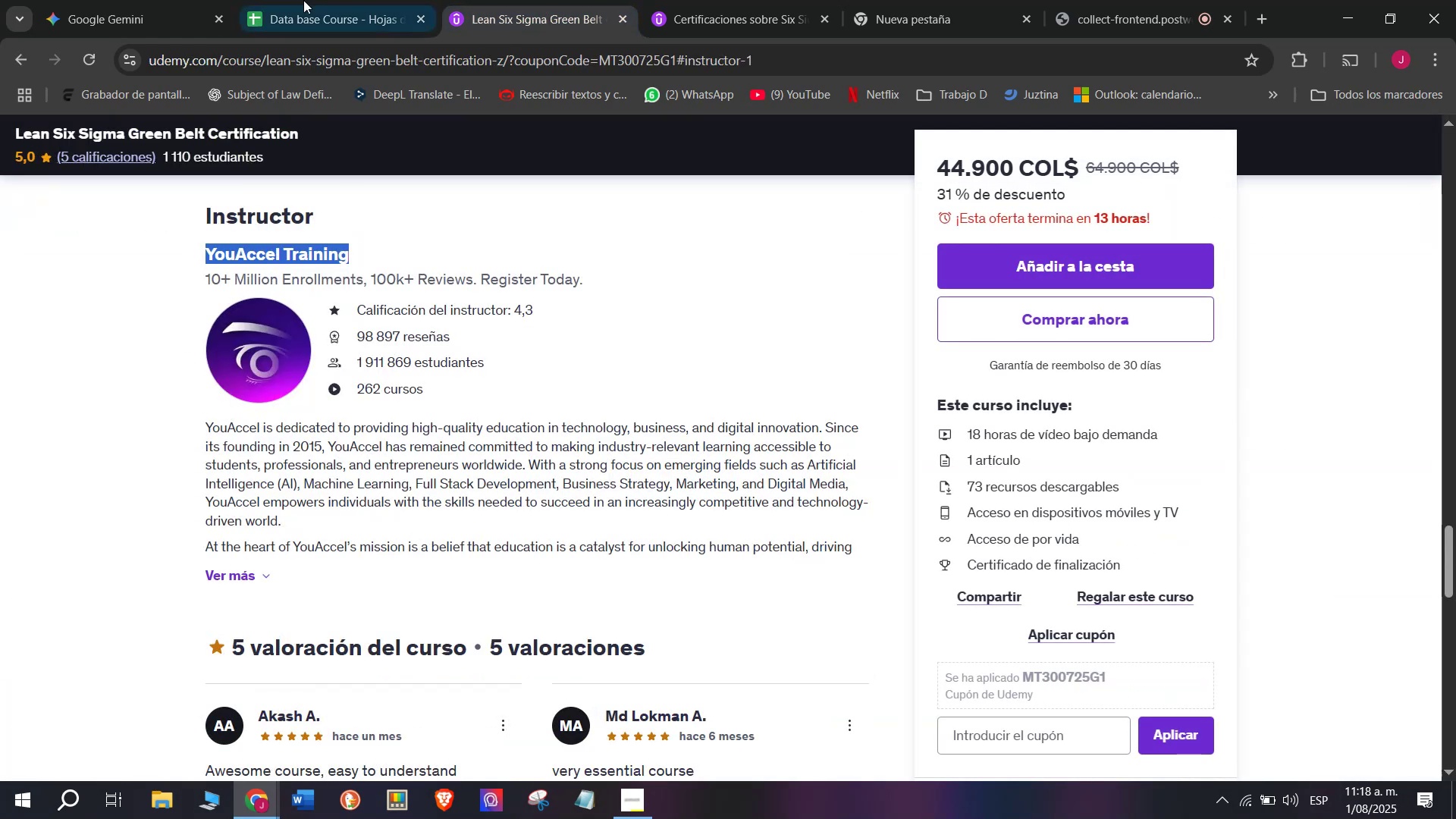 
left_click([303, 0])
 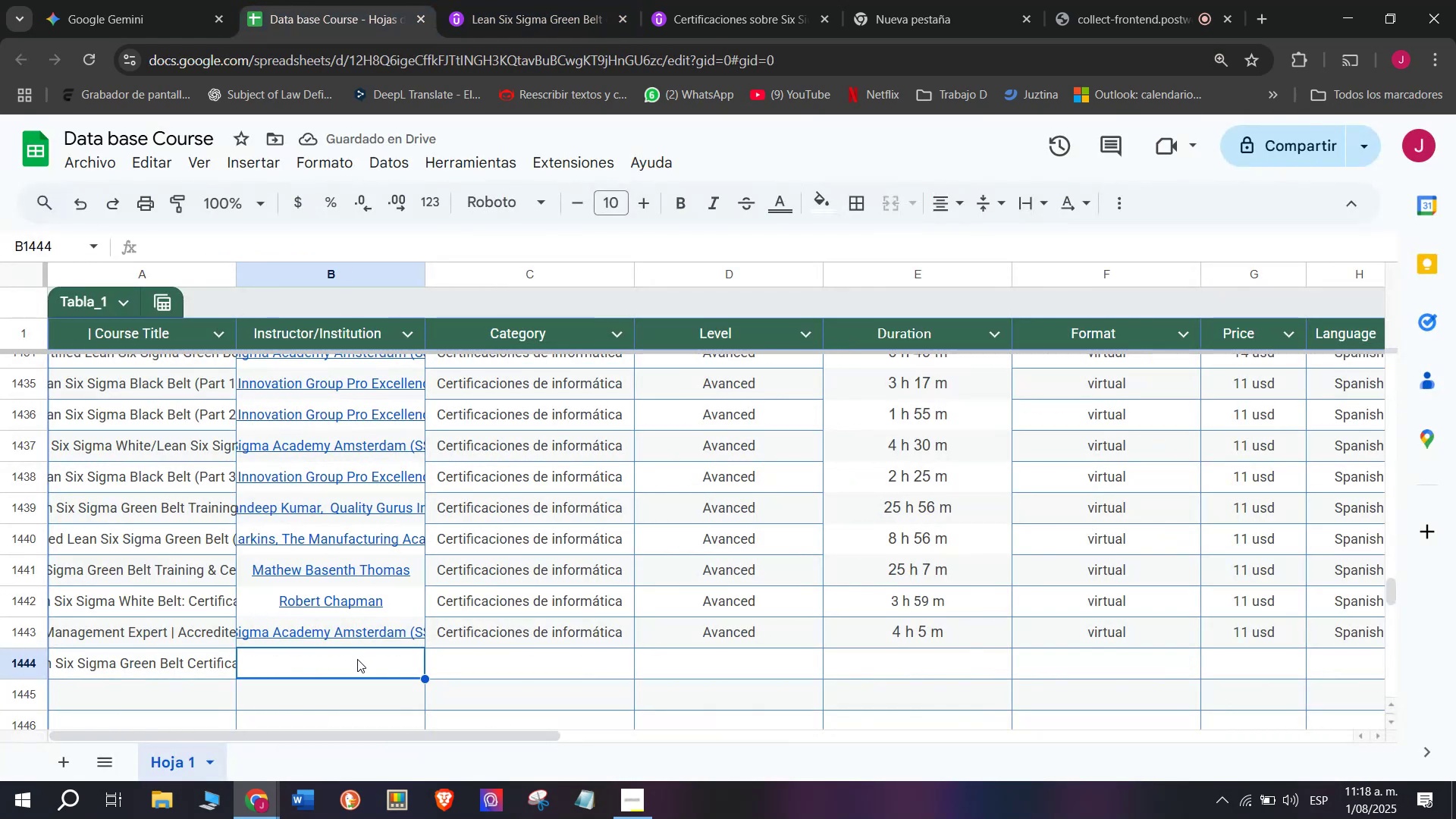 
double_click([357, 659])
 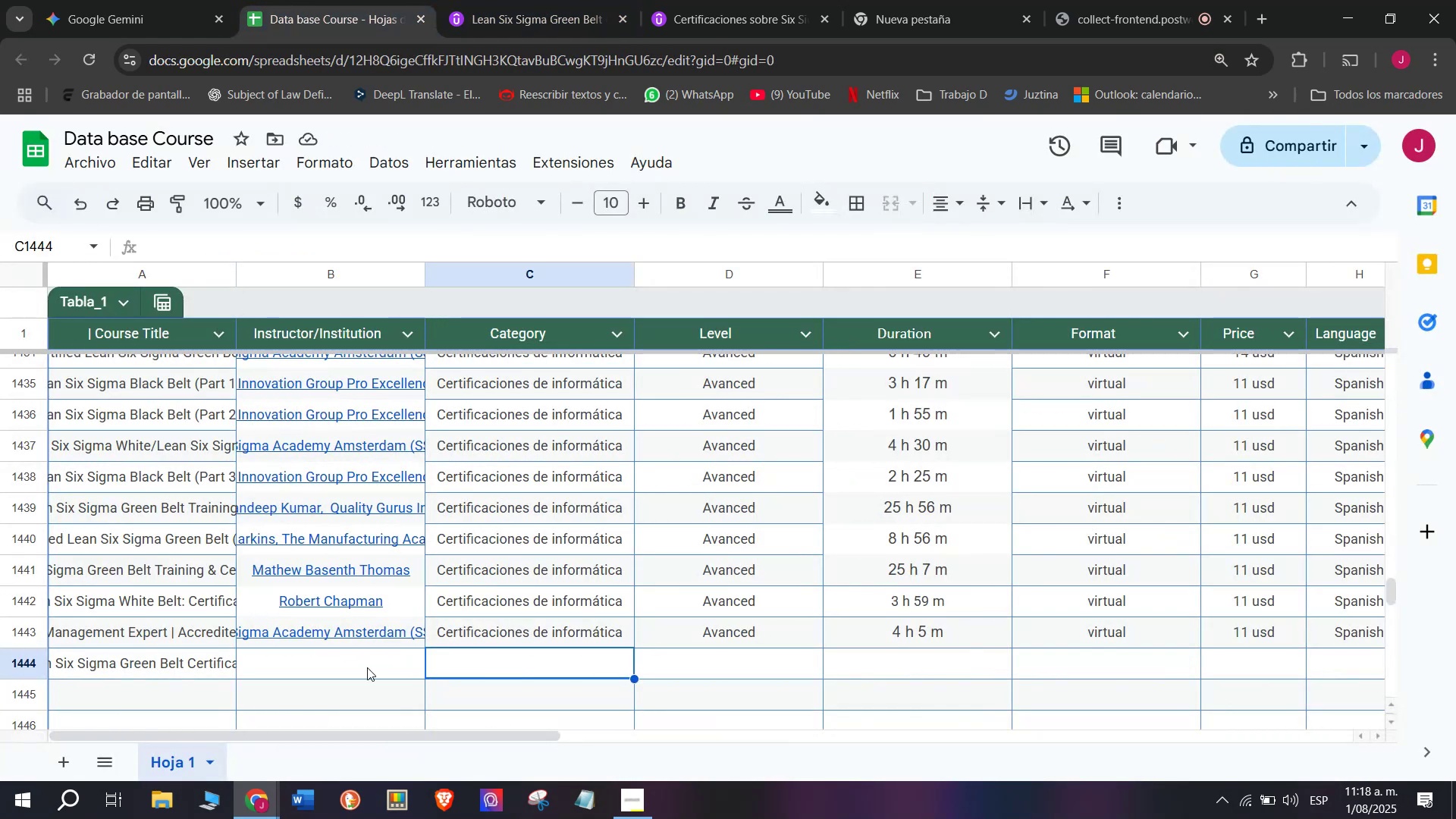 
double_click([367, 667])
 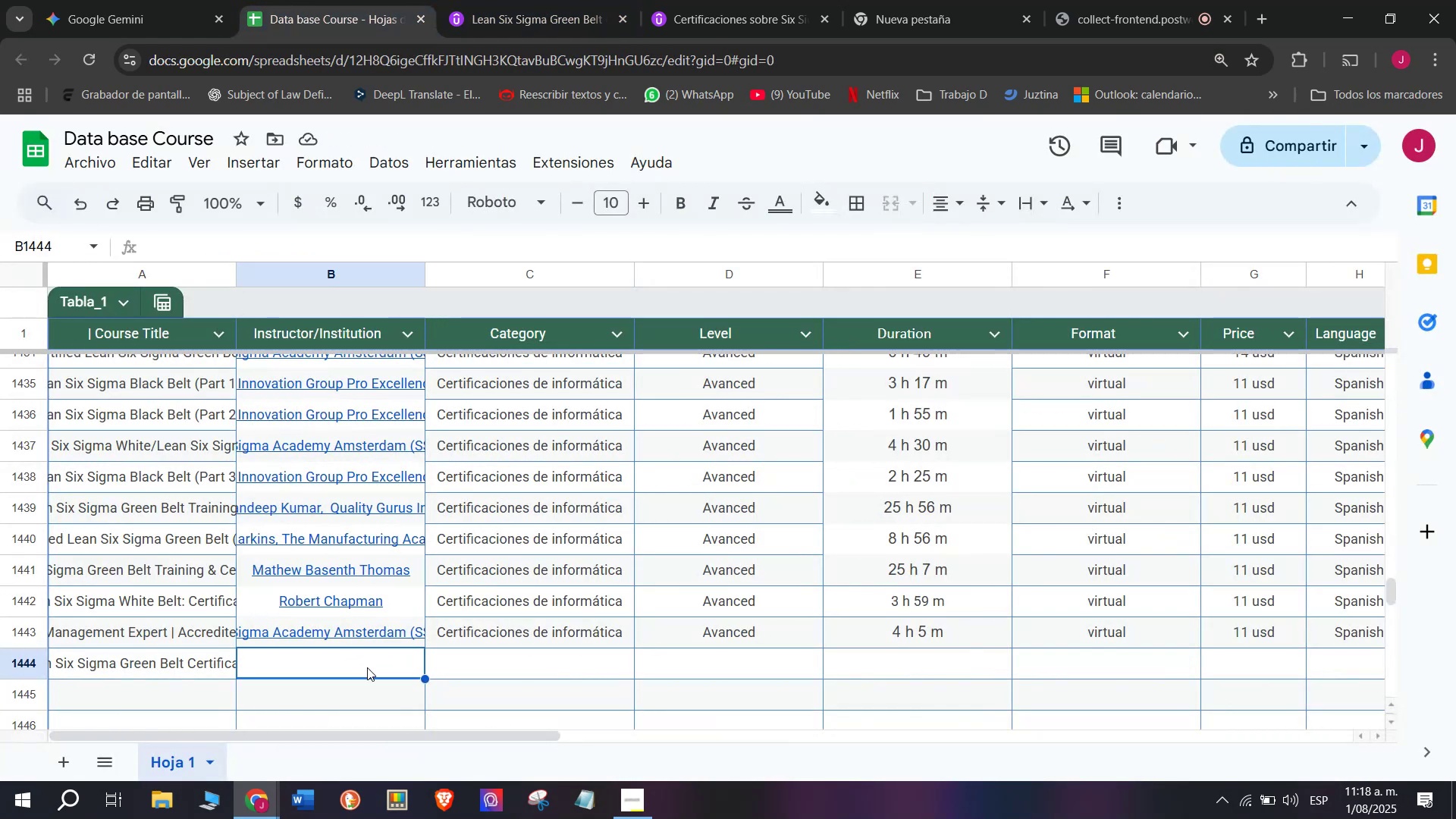 
triple_click([367, 667])
 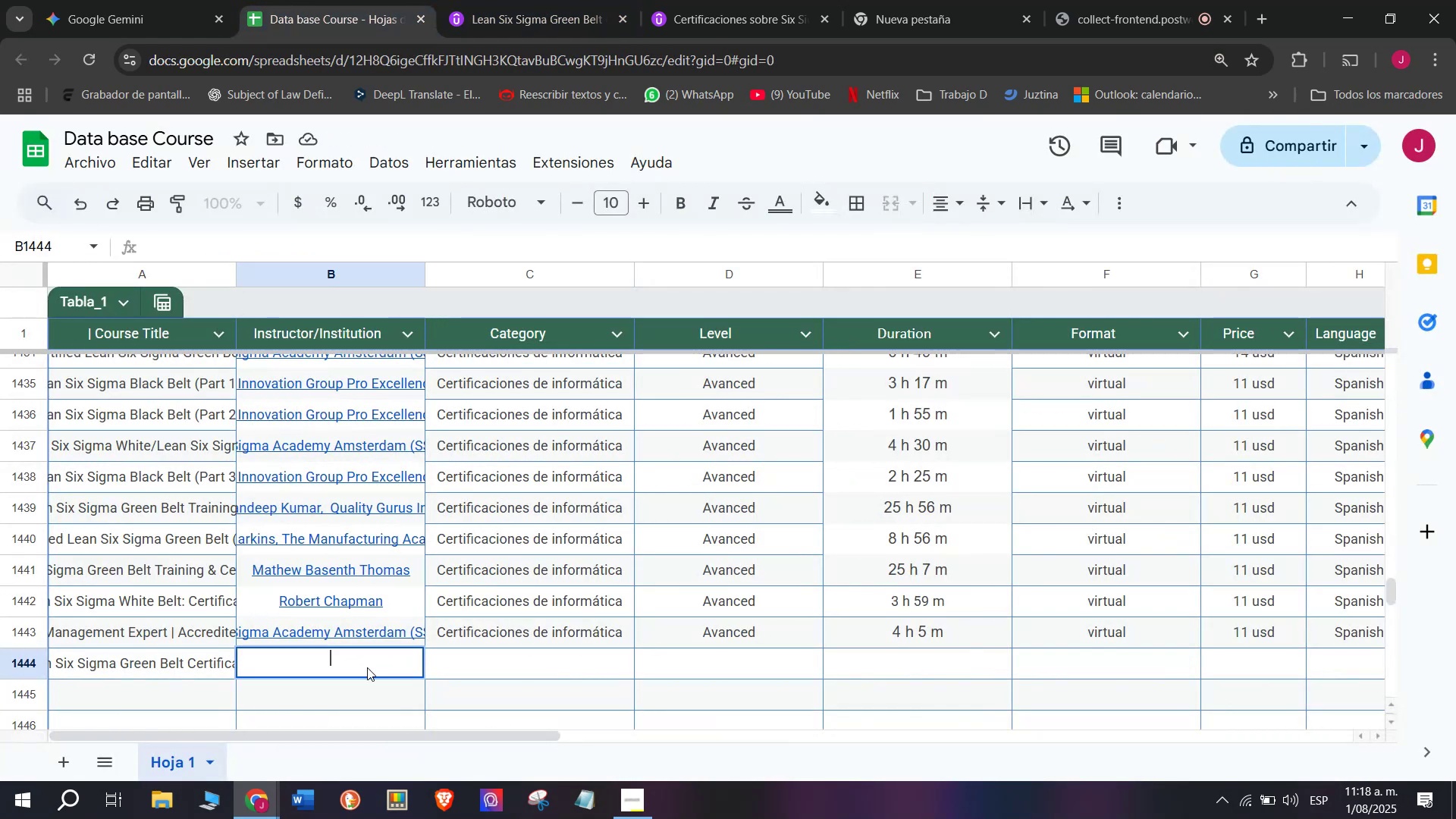 
key(Control+ControlLeft)
 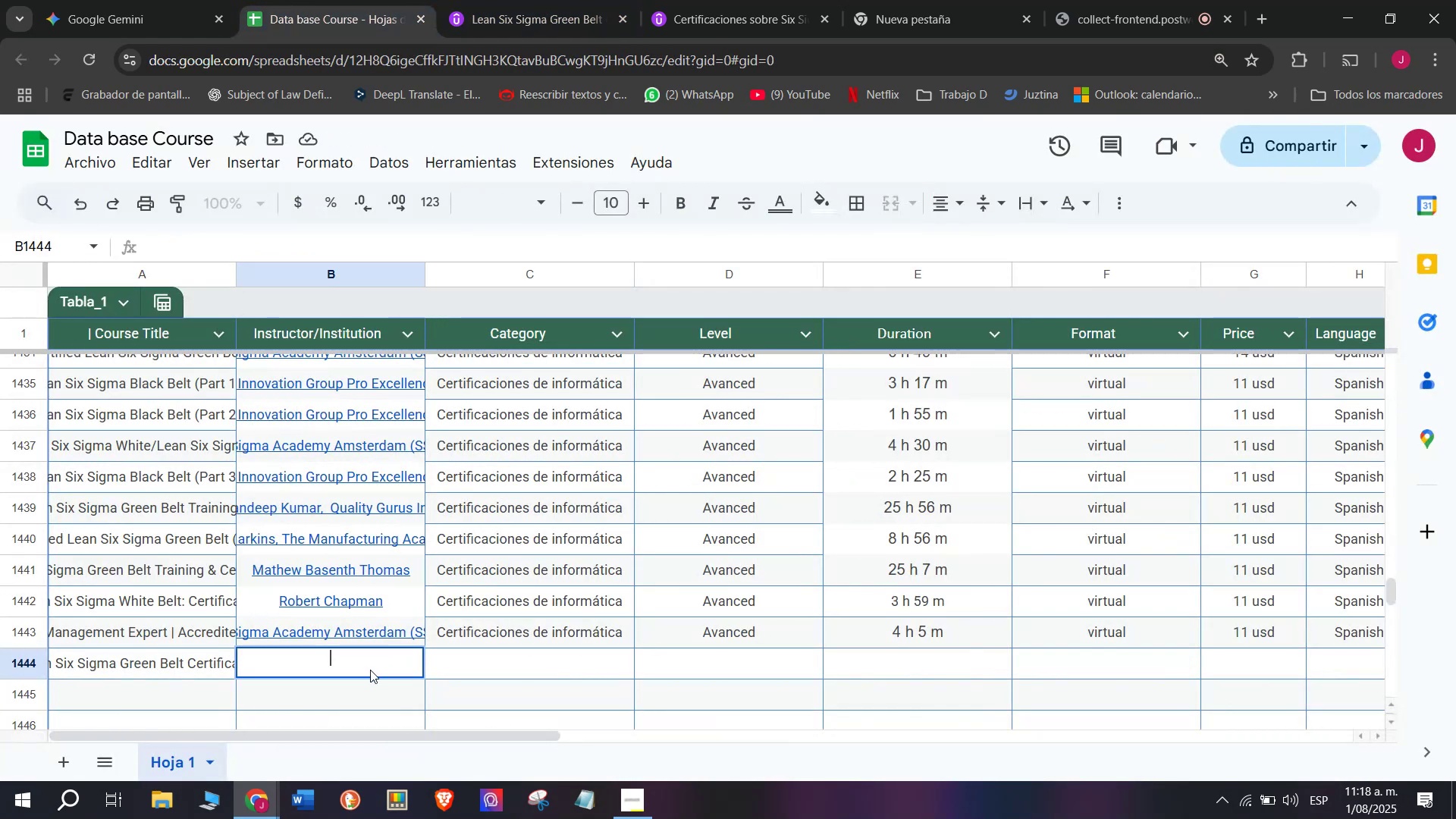 
key(Z)
 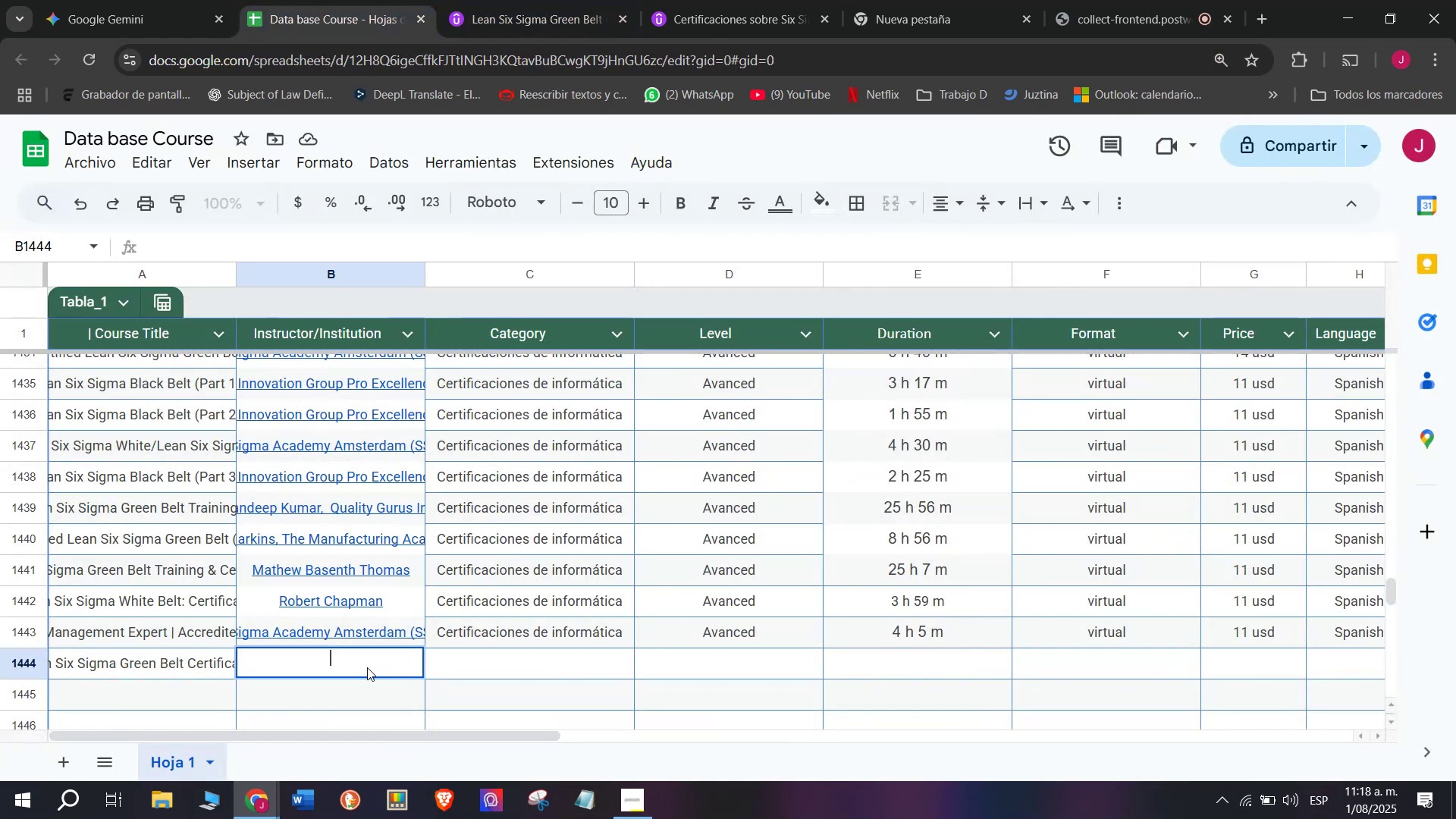 
key(Control+V)
 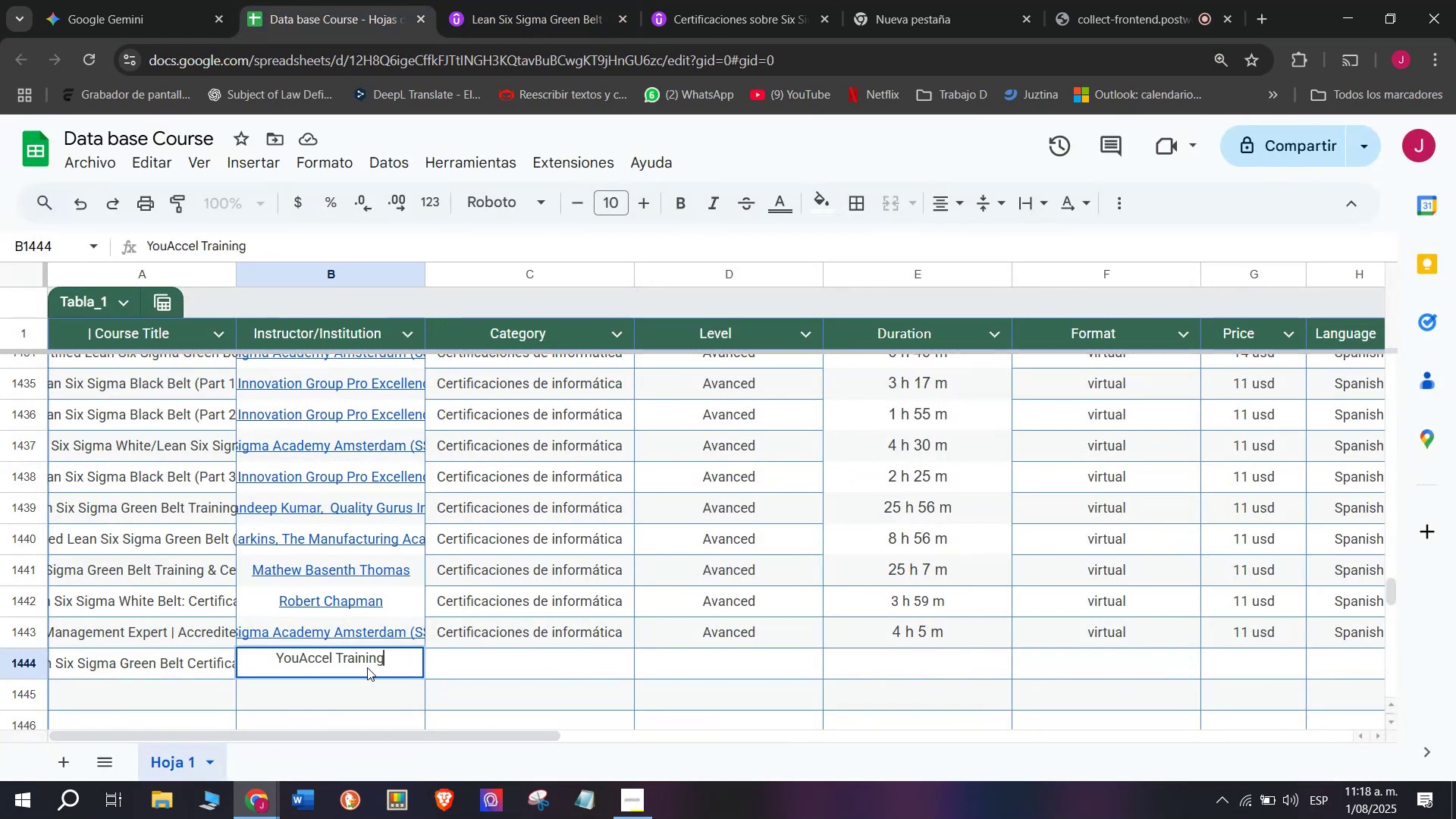 
key(Control+Shift+ControlLeft)
 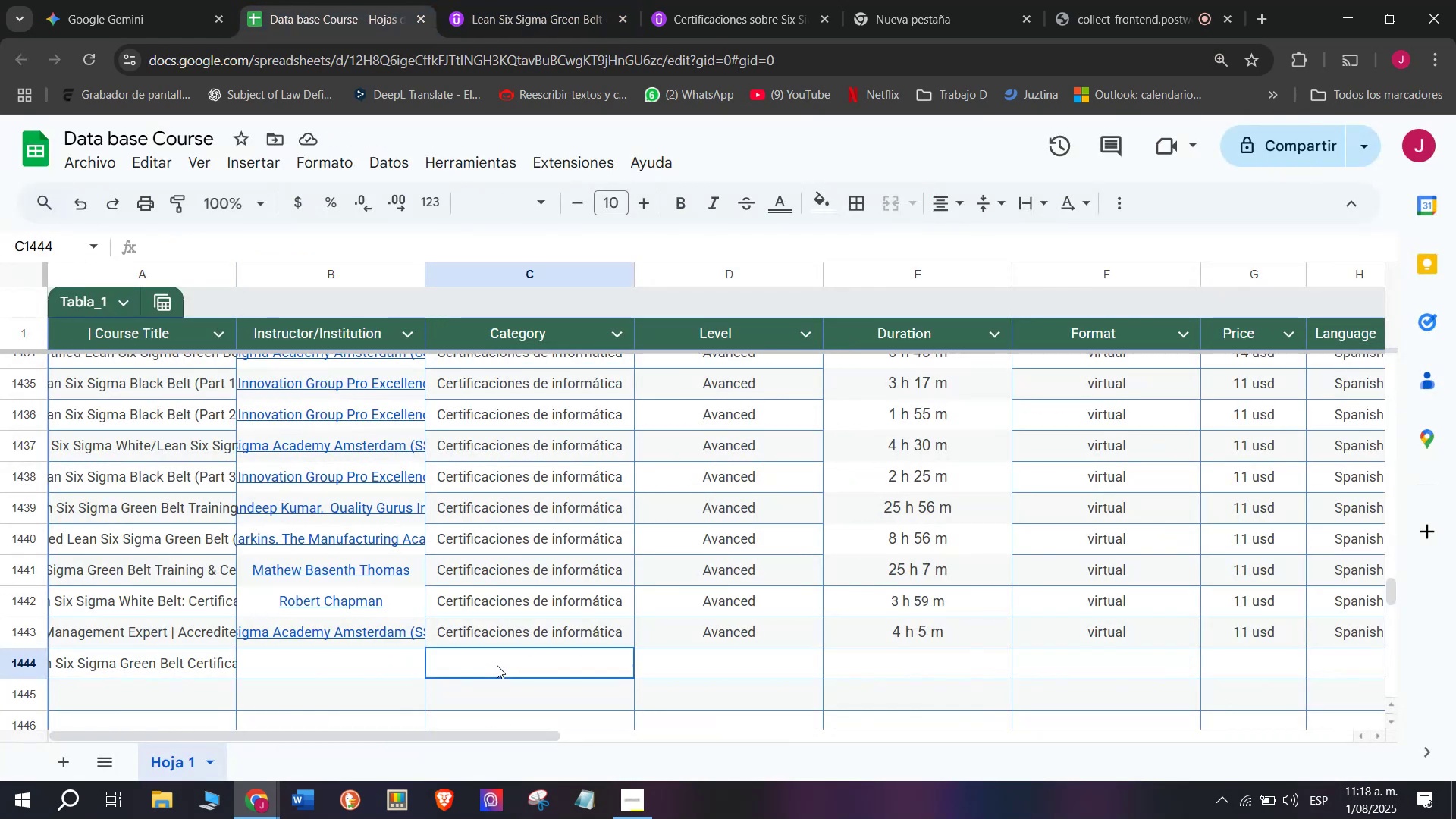 
key(Shift+ShiftLeft)
 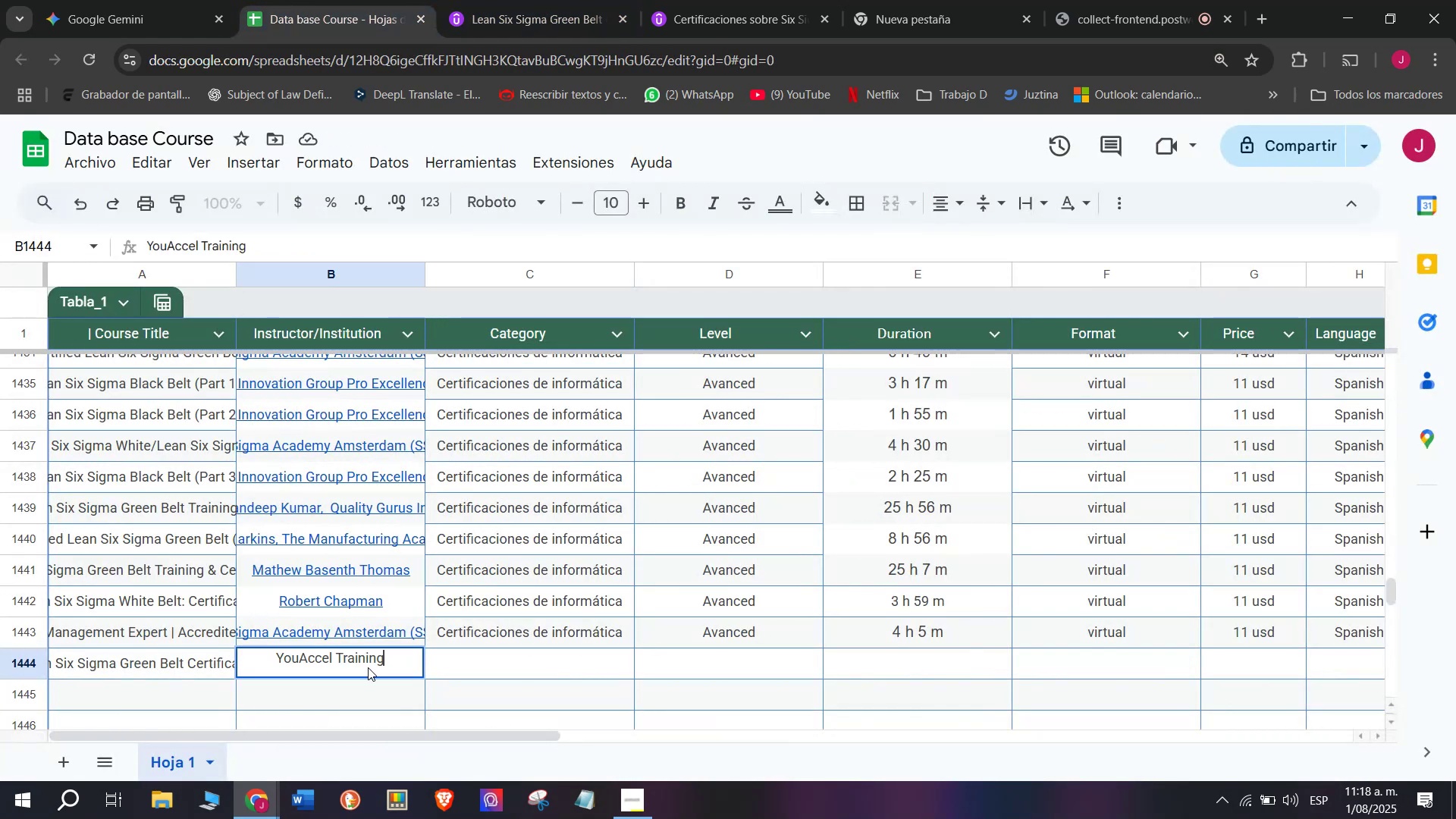 
key(Control+Shift+Z)
 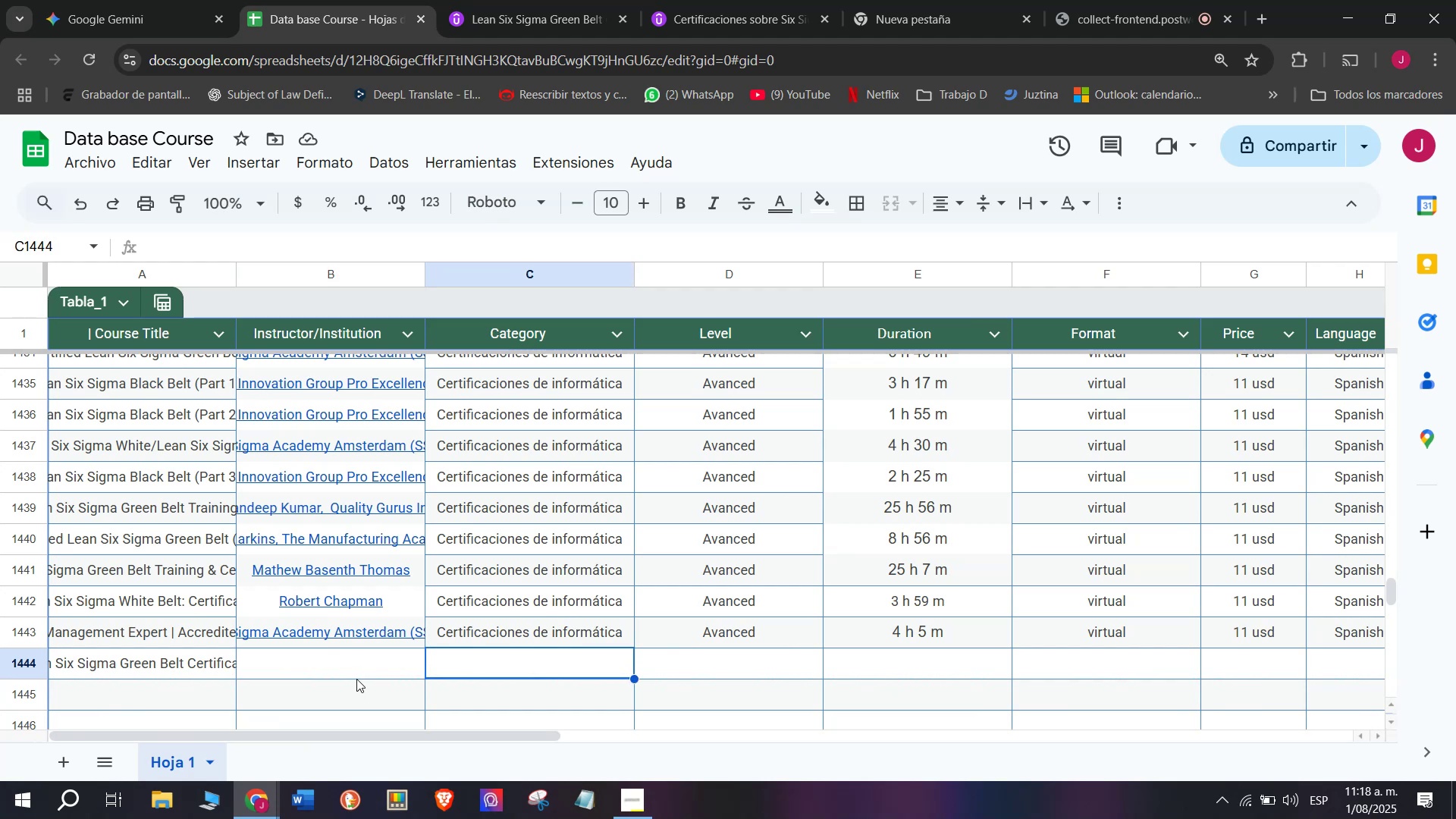 
double_click([350, 666])
 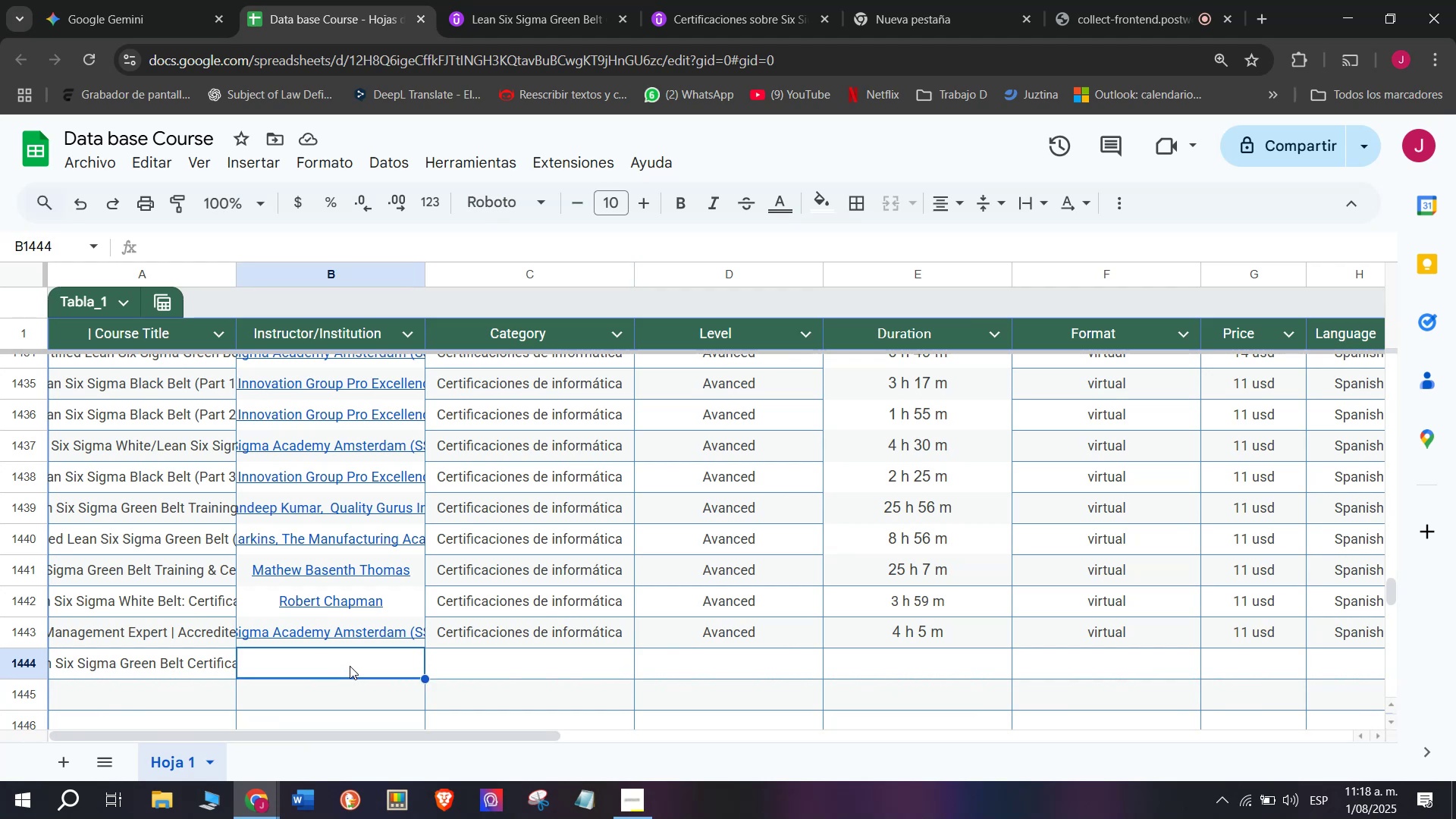 
key(Control+ControlLeft)
 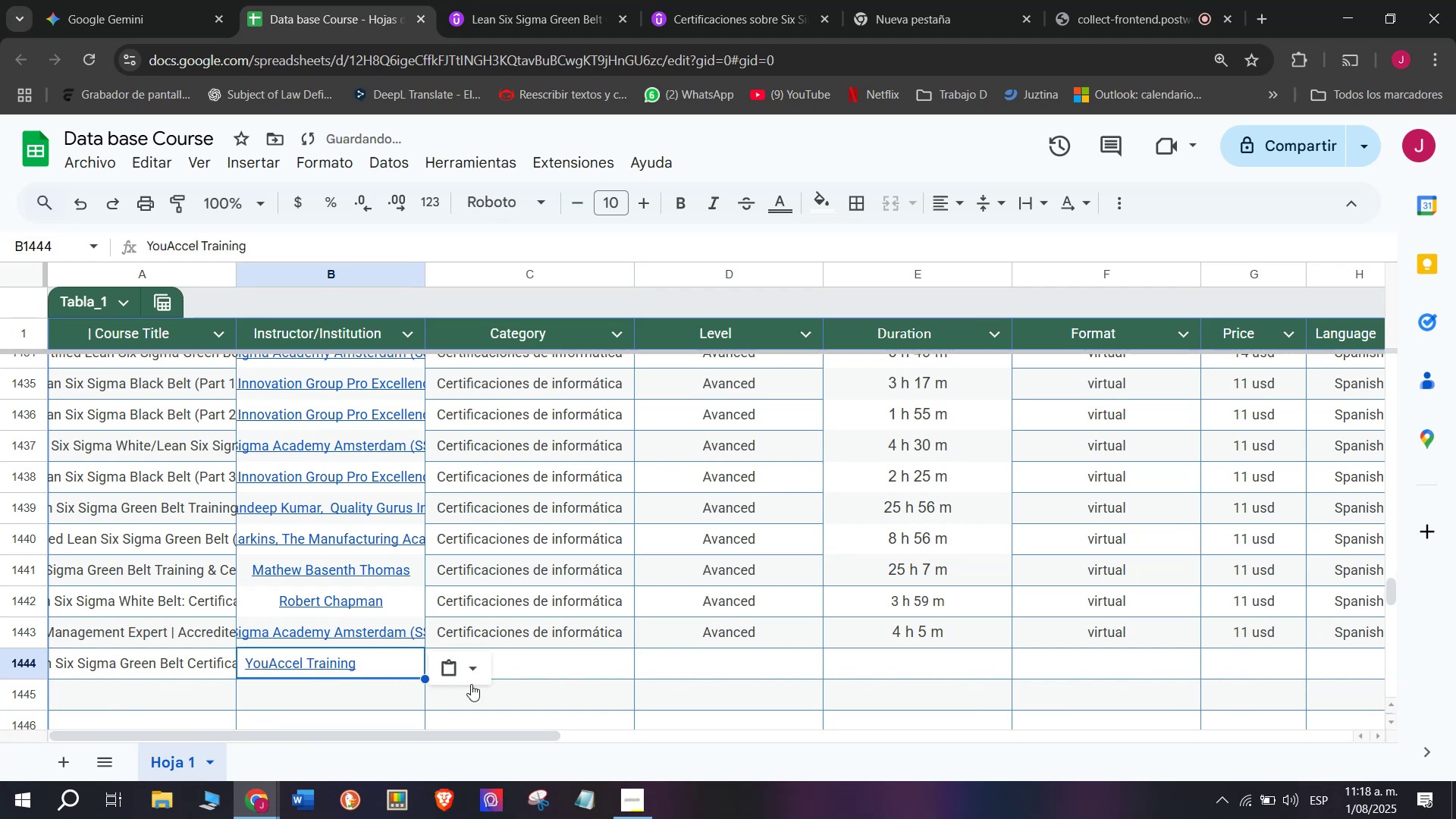 
key(Z)
 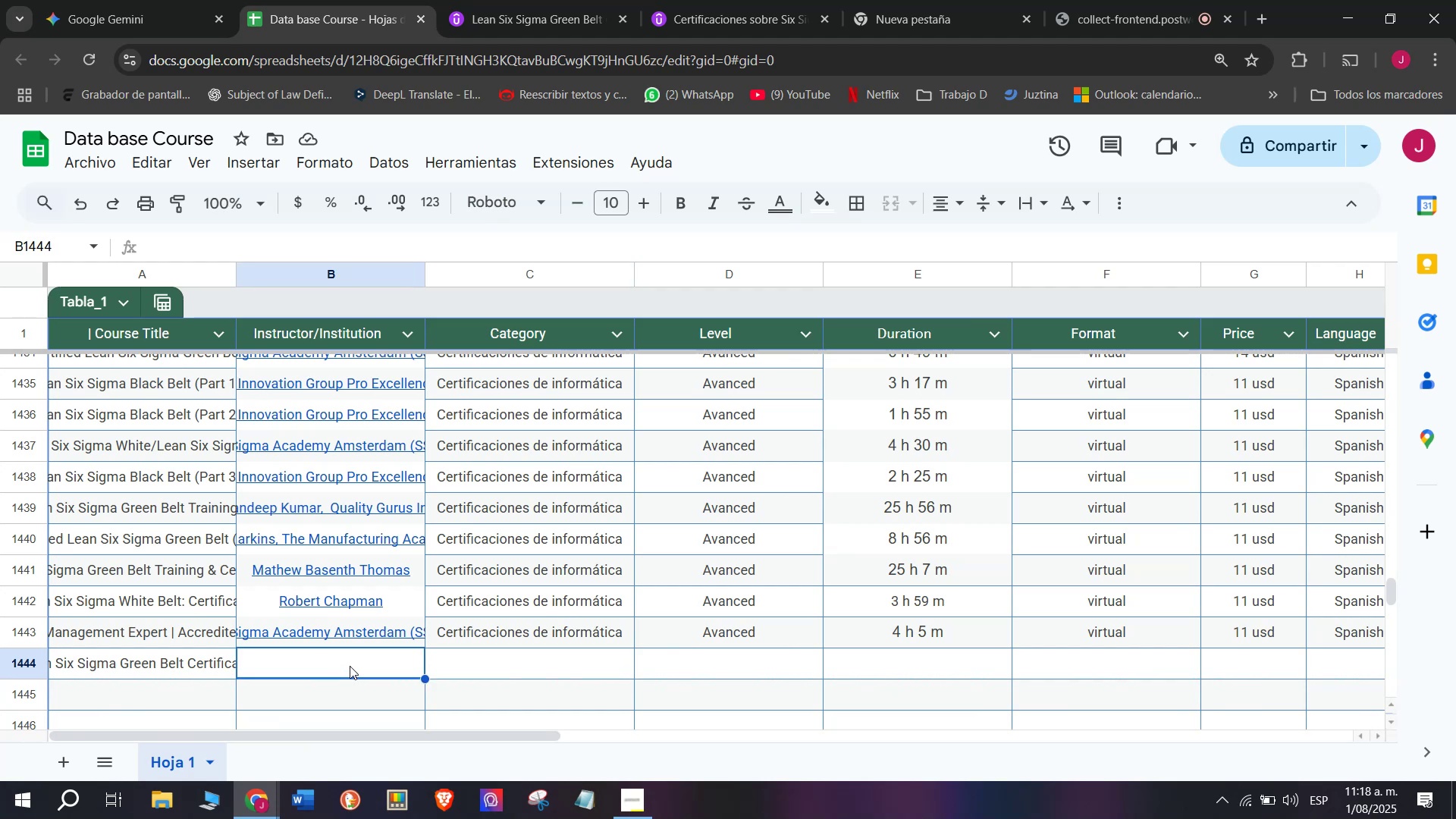 
key(Control+V)
 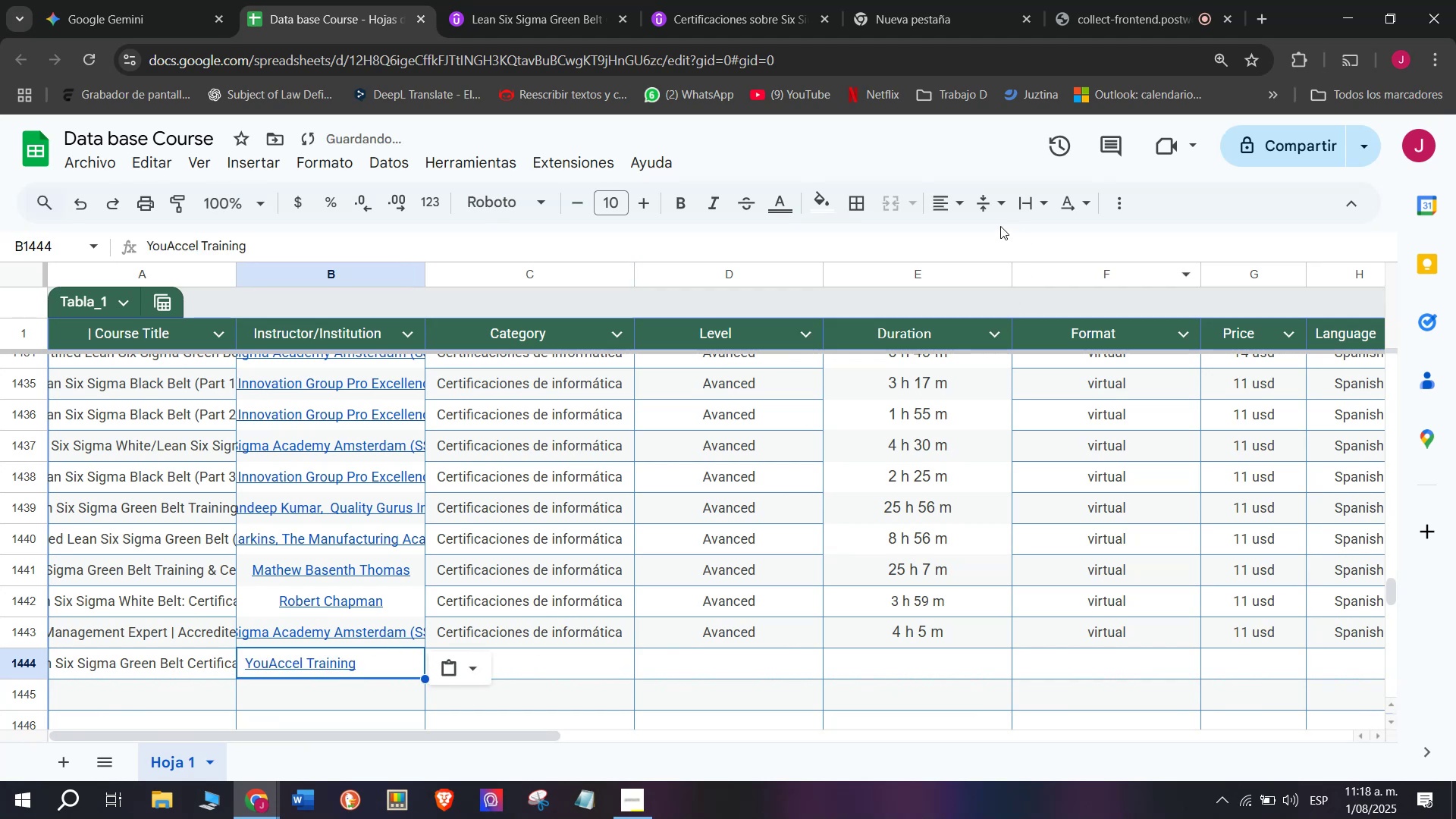 
left_click([955, 211])
 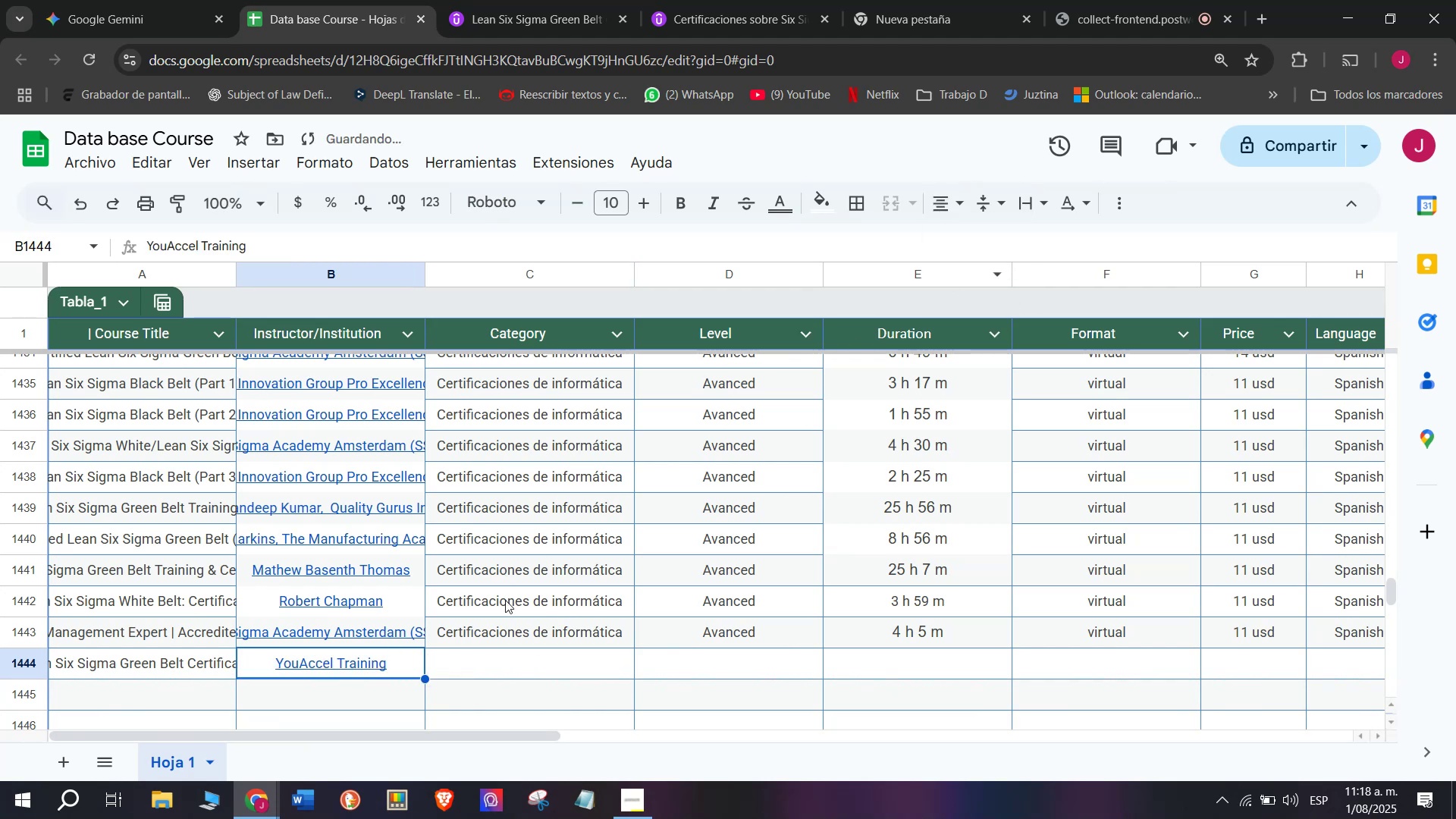 
left_click([507, 633])
 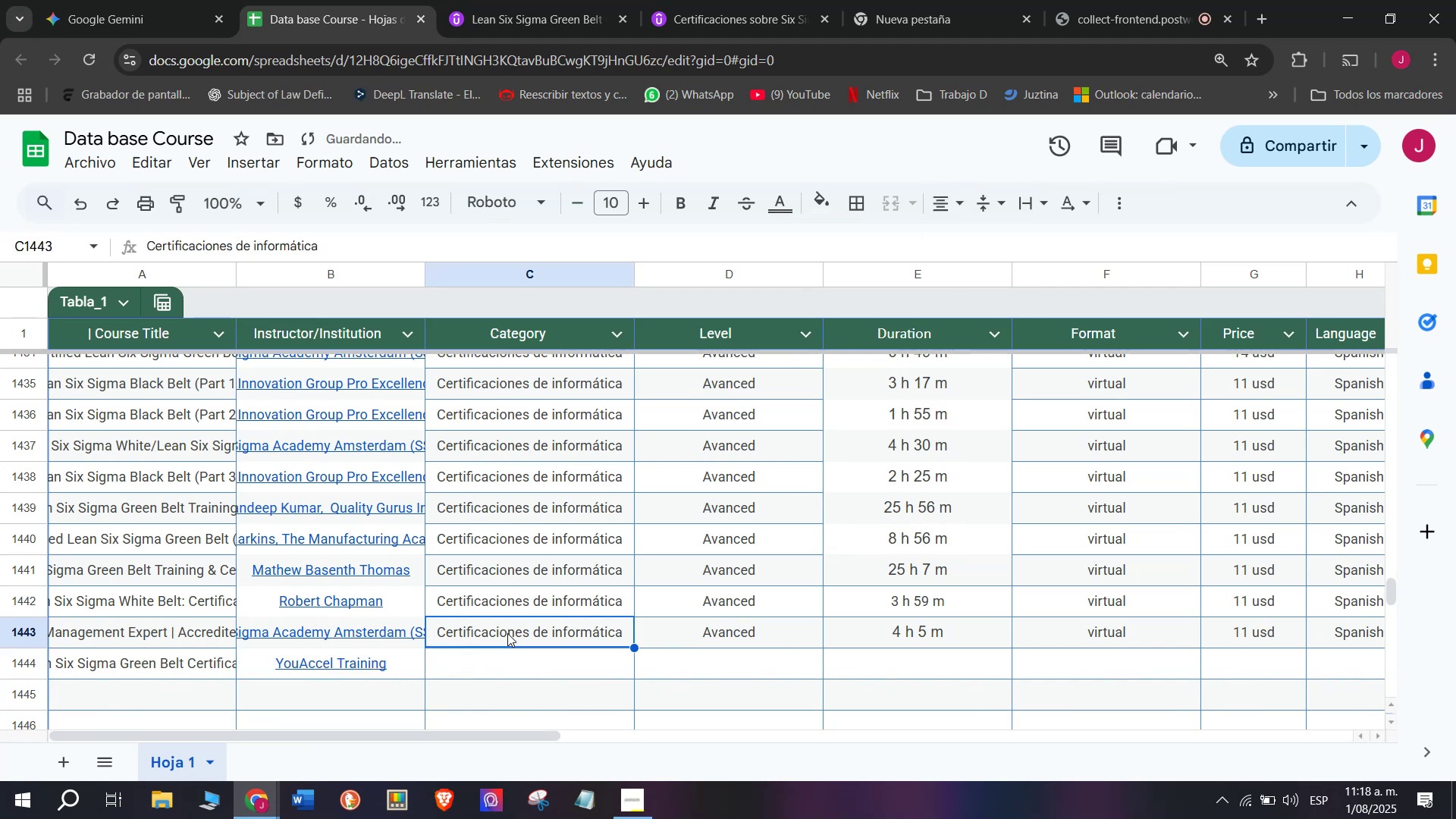 
key(Control+ControlLeft)
 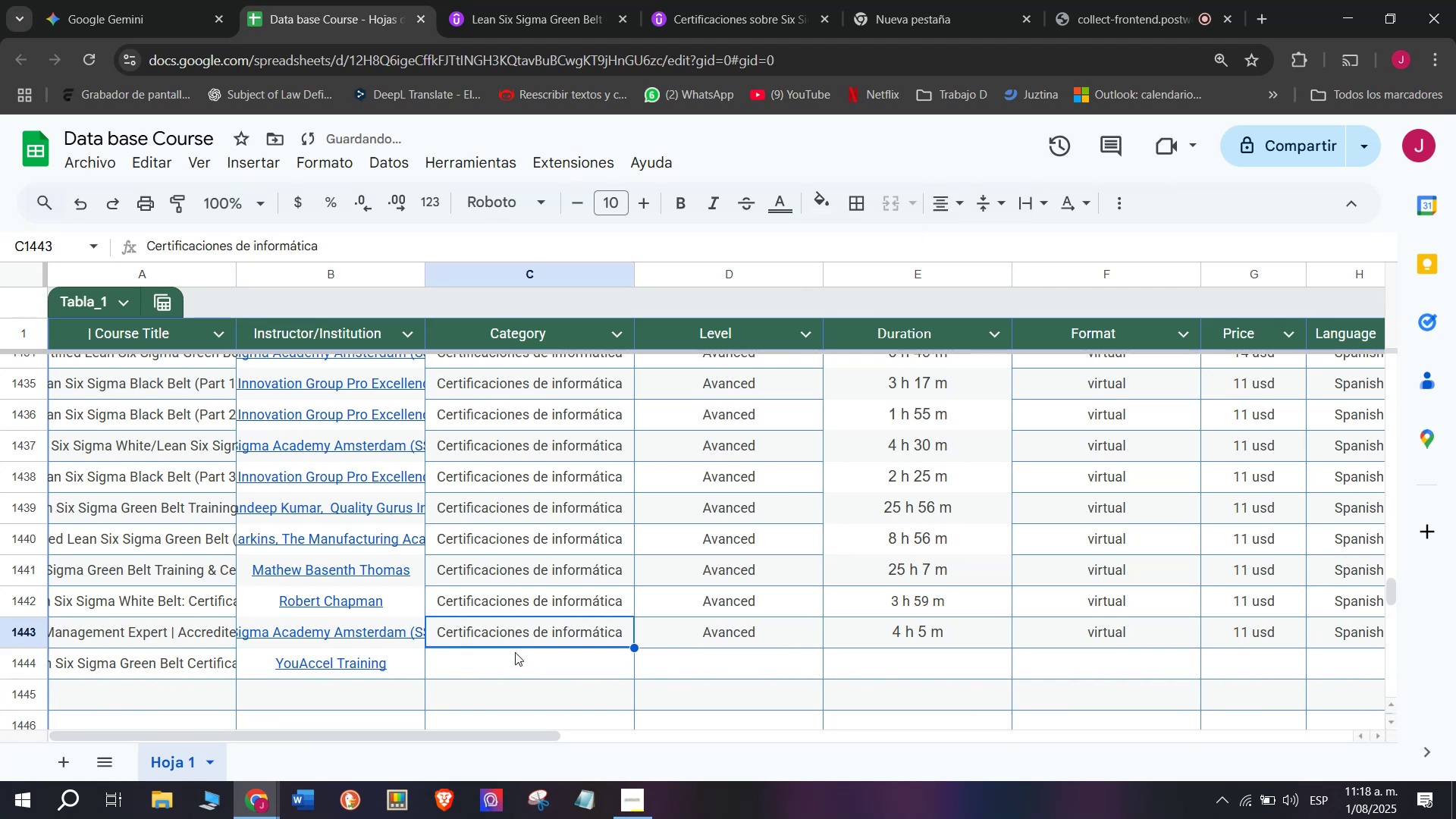 
key(Break)
 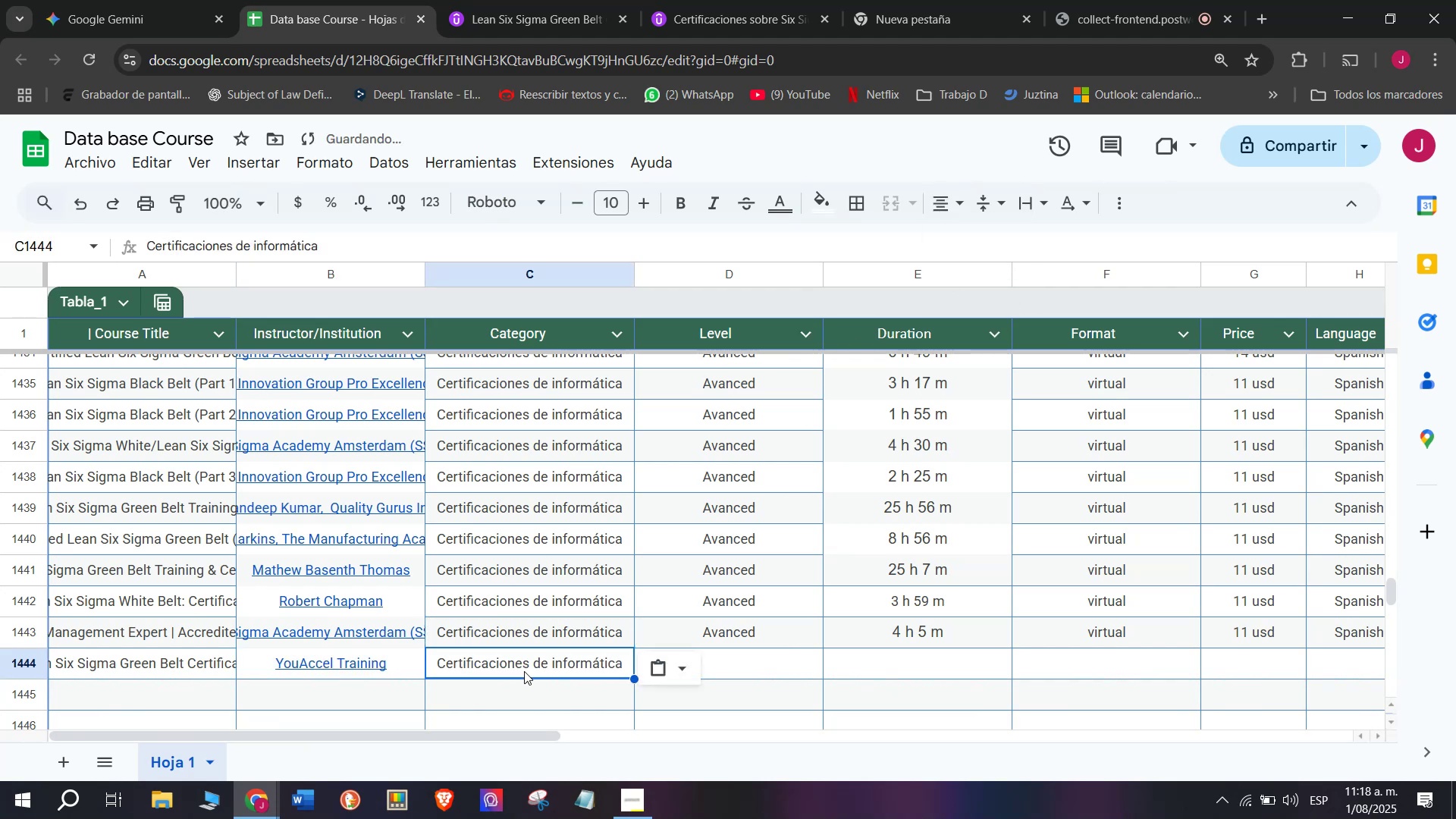 
key(Control+C)
 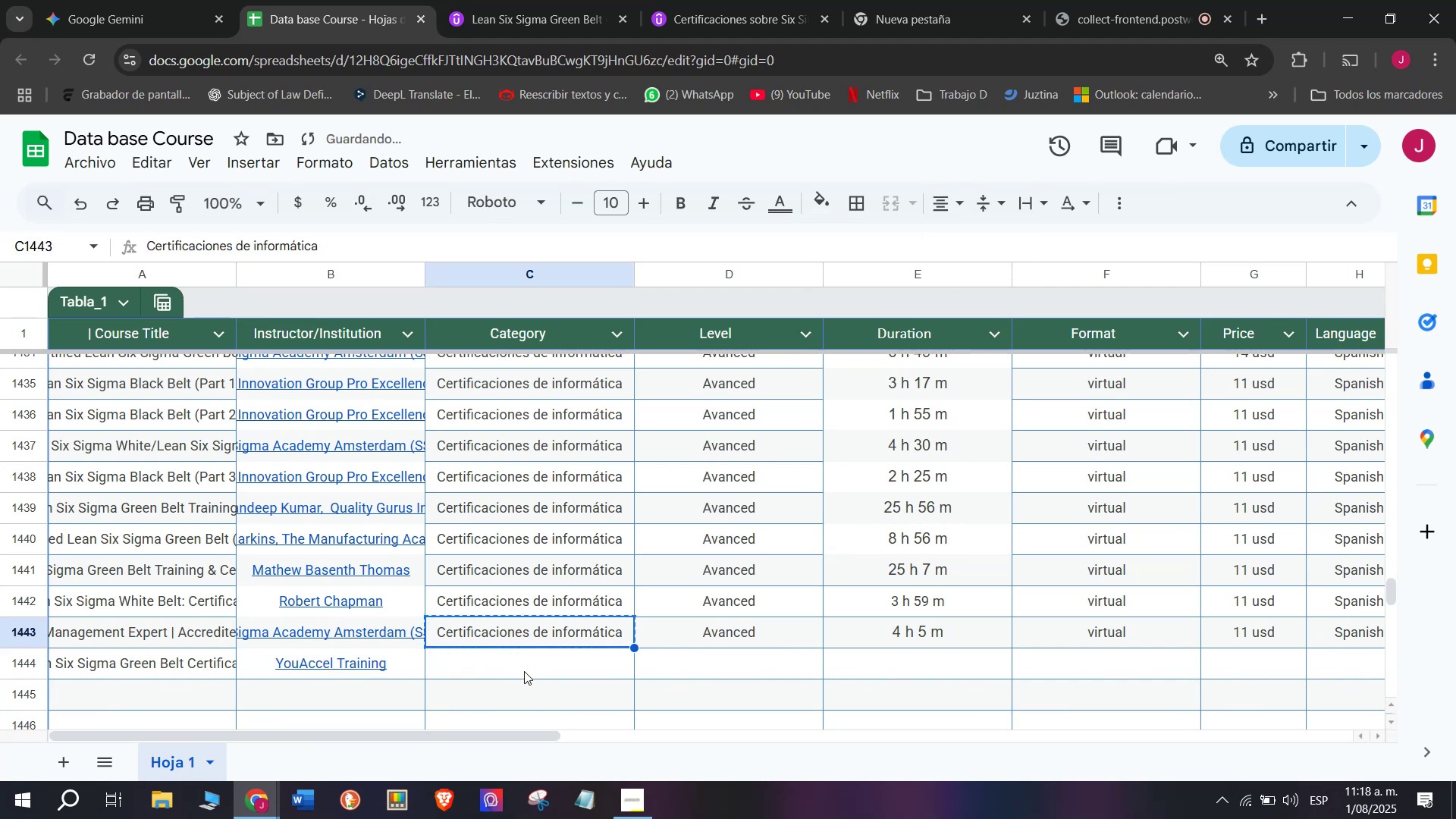 
double_click([524, 671])
 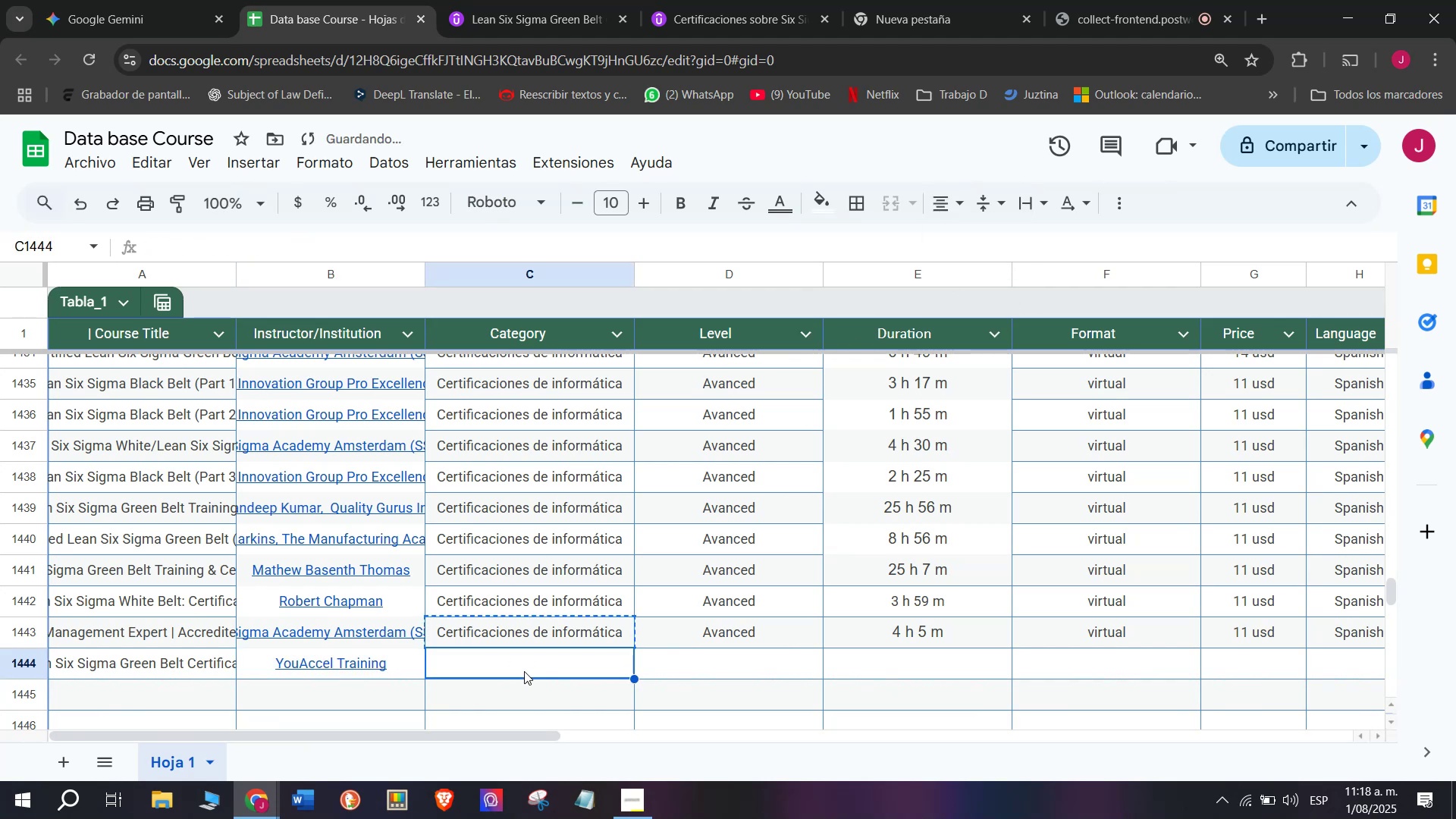 
key(Control+ControlLeft)
 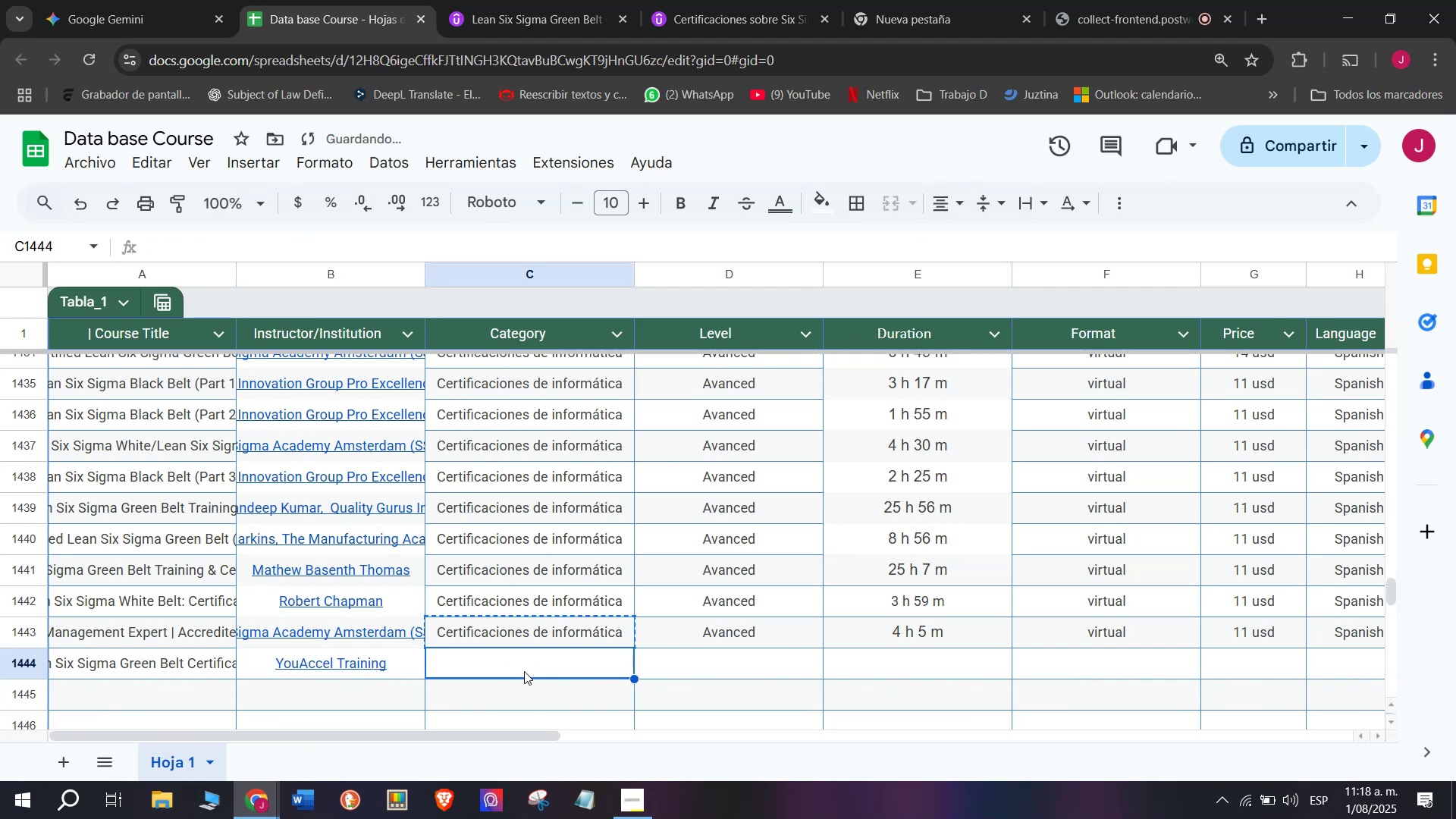 
key(Z)
 